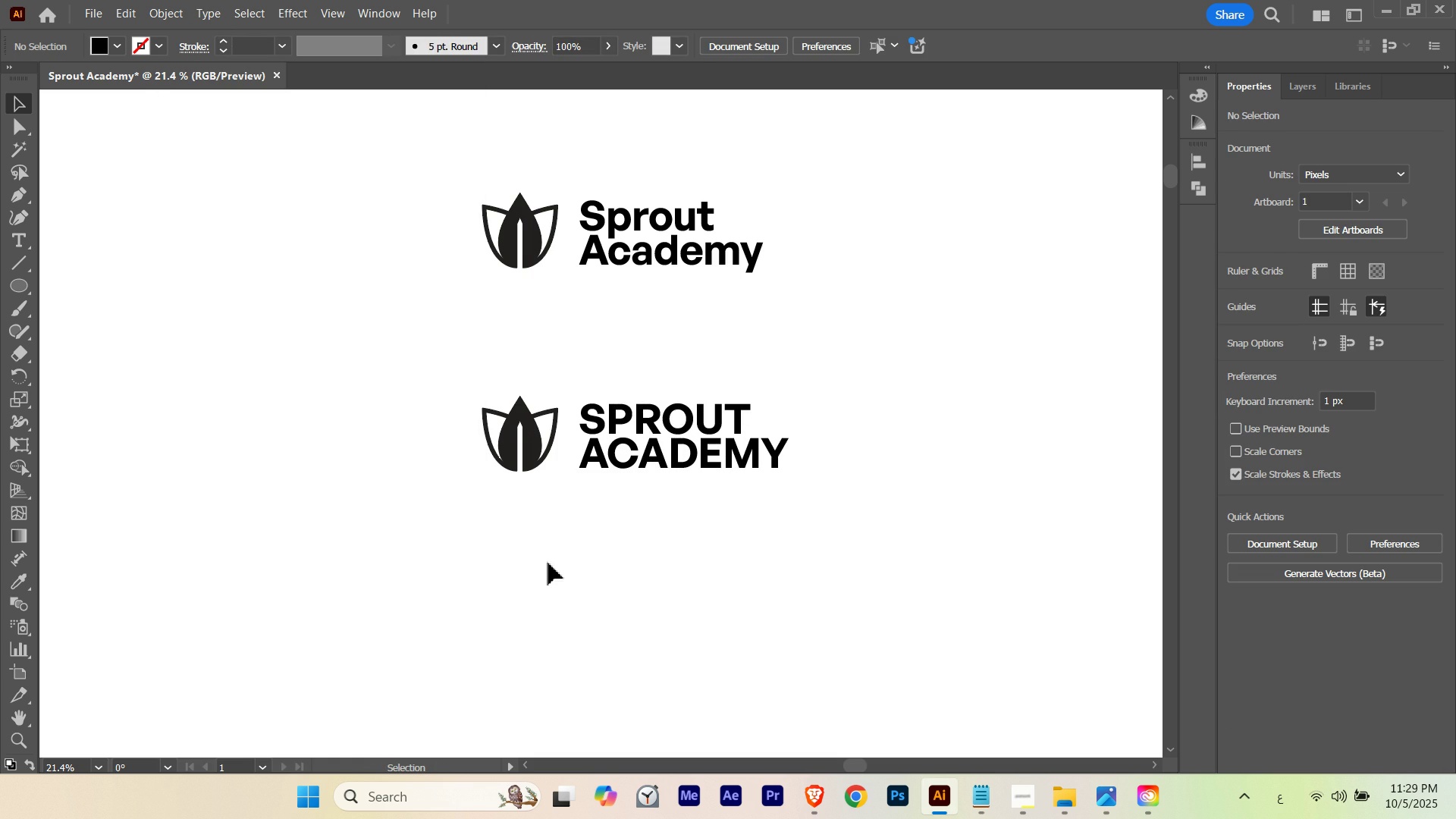 
left_click([548, 563])
 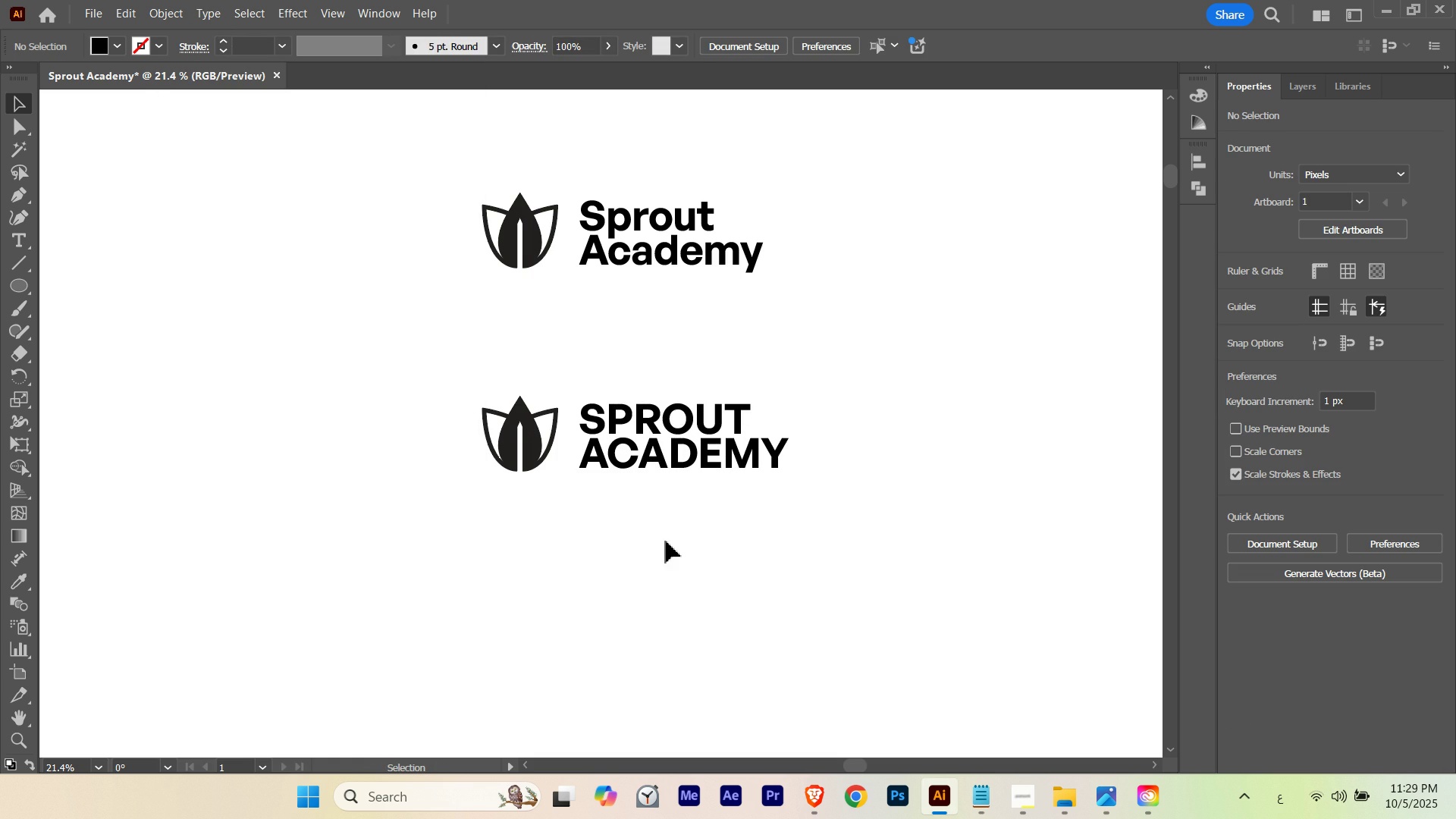 
left_click_drag(start_coordinate=[666, 541], to_coordinate=[755, 380])
 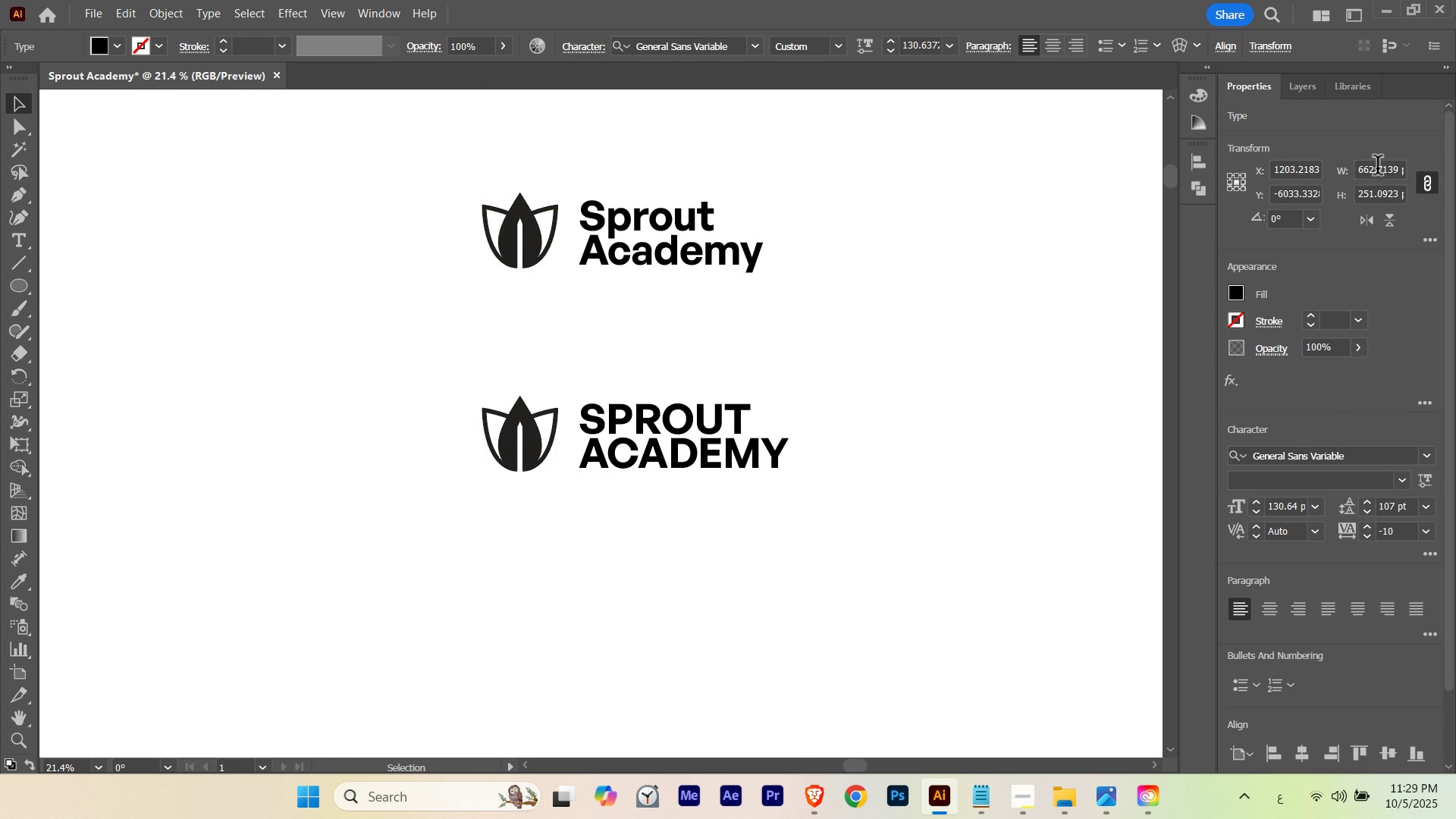 
hold_key(key=CapsLock, duration=0.82)
 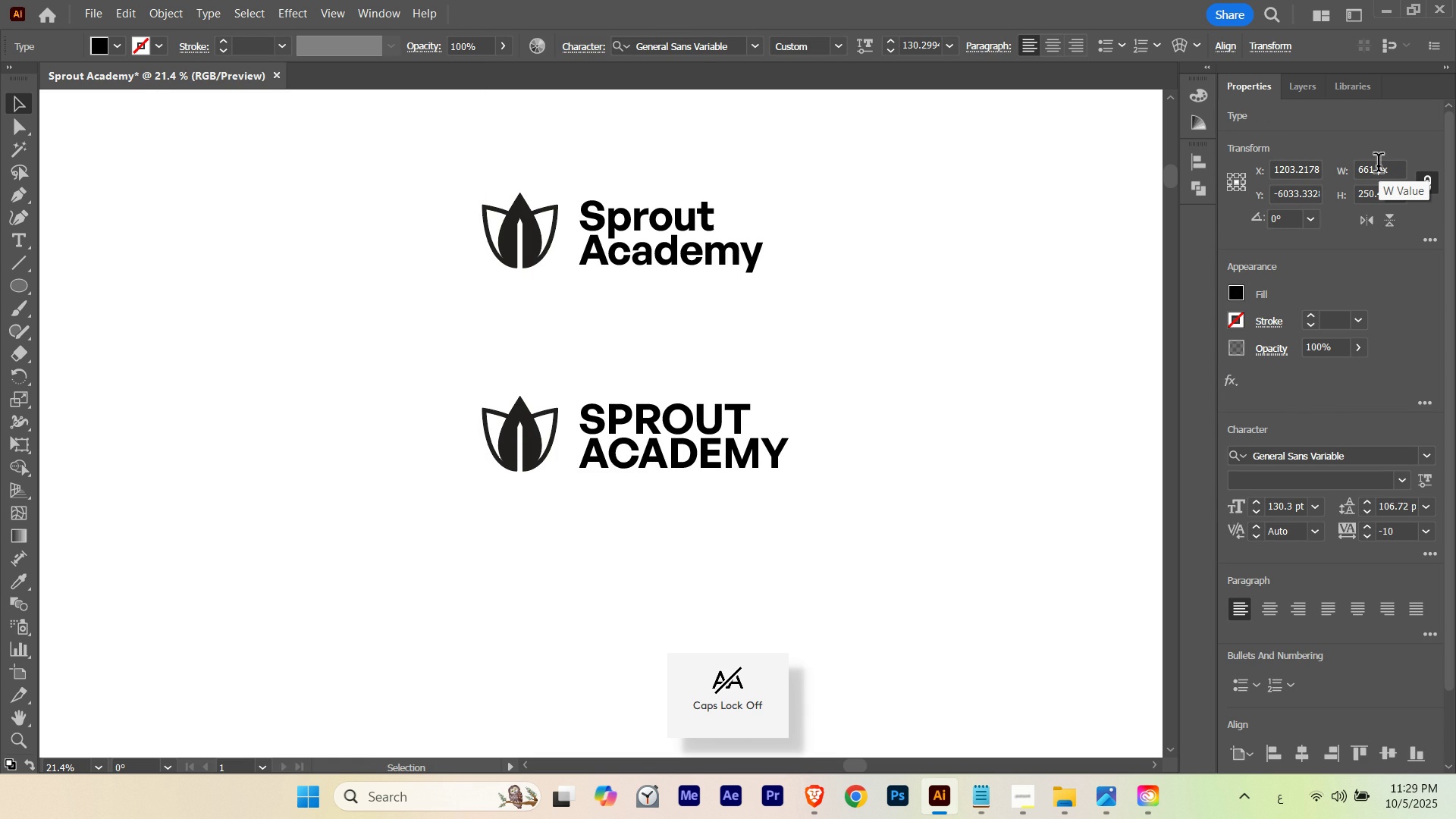 
scroll: coordinate [1379, 166], scroll_direction: down, amount: 2.0
 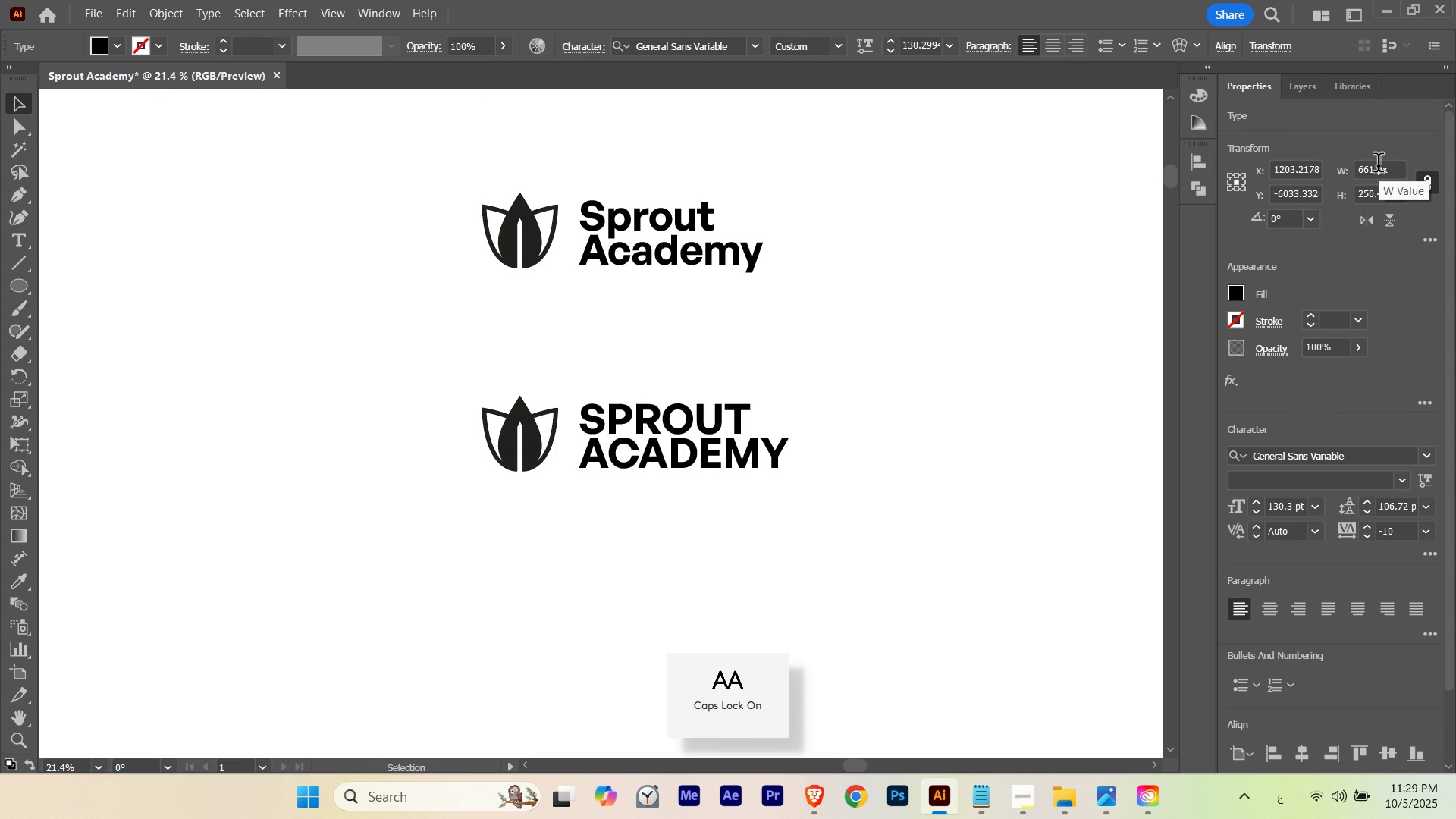 
key(CapsLock)
 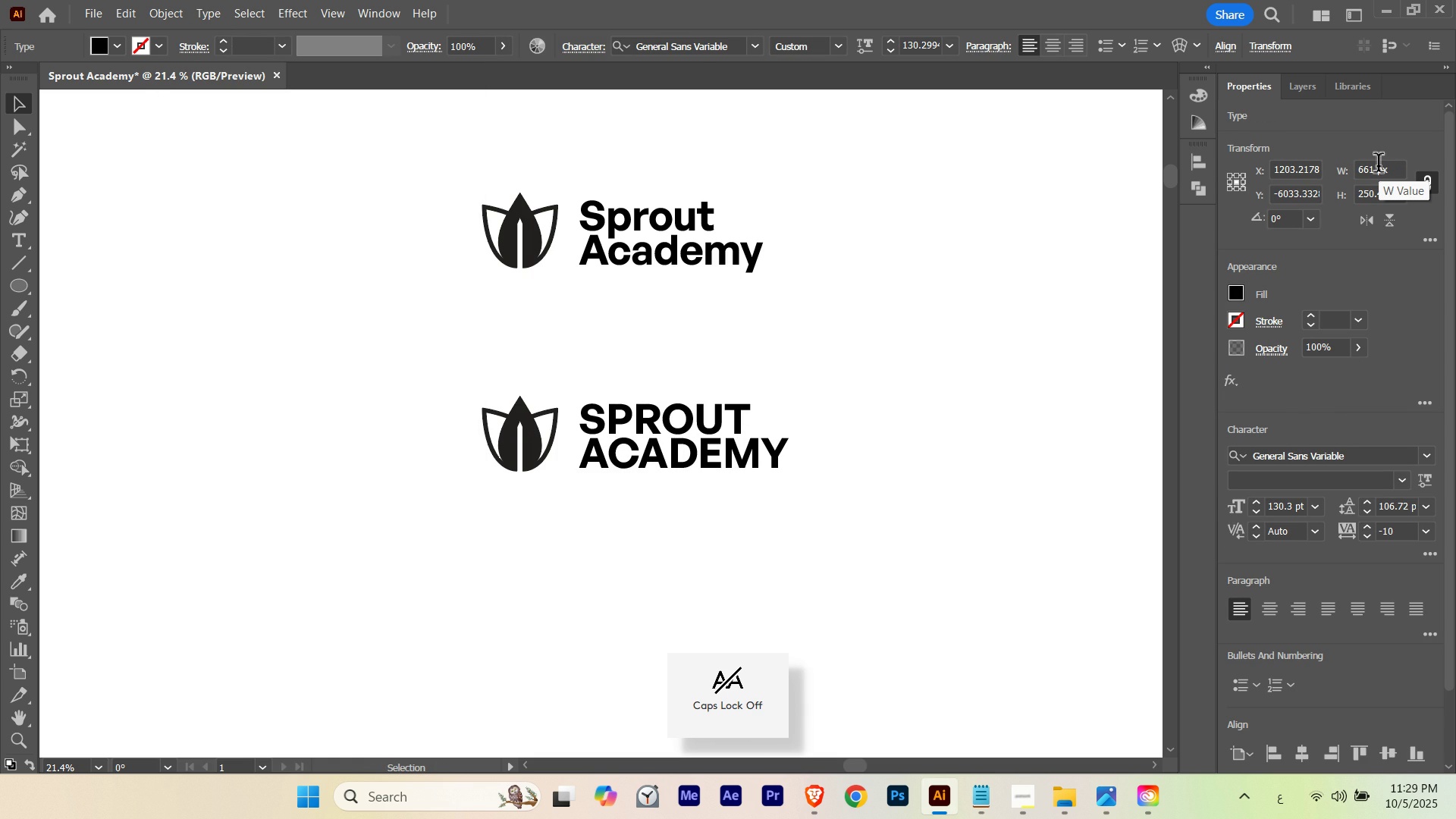 
hold_key(key=ShiftLeft, duration=6.39)
scroll: coordinate [1379, 168], scroll_direction: down, amount: 7.0
 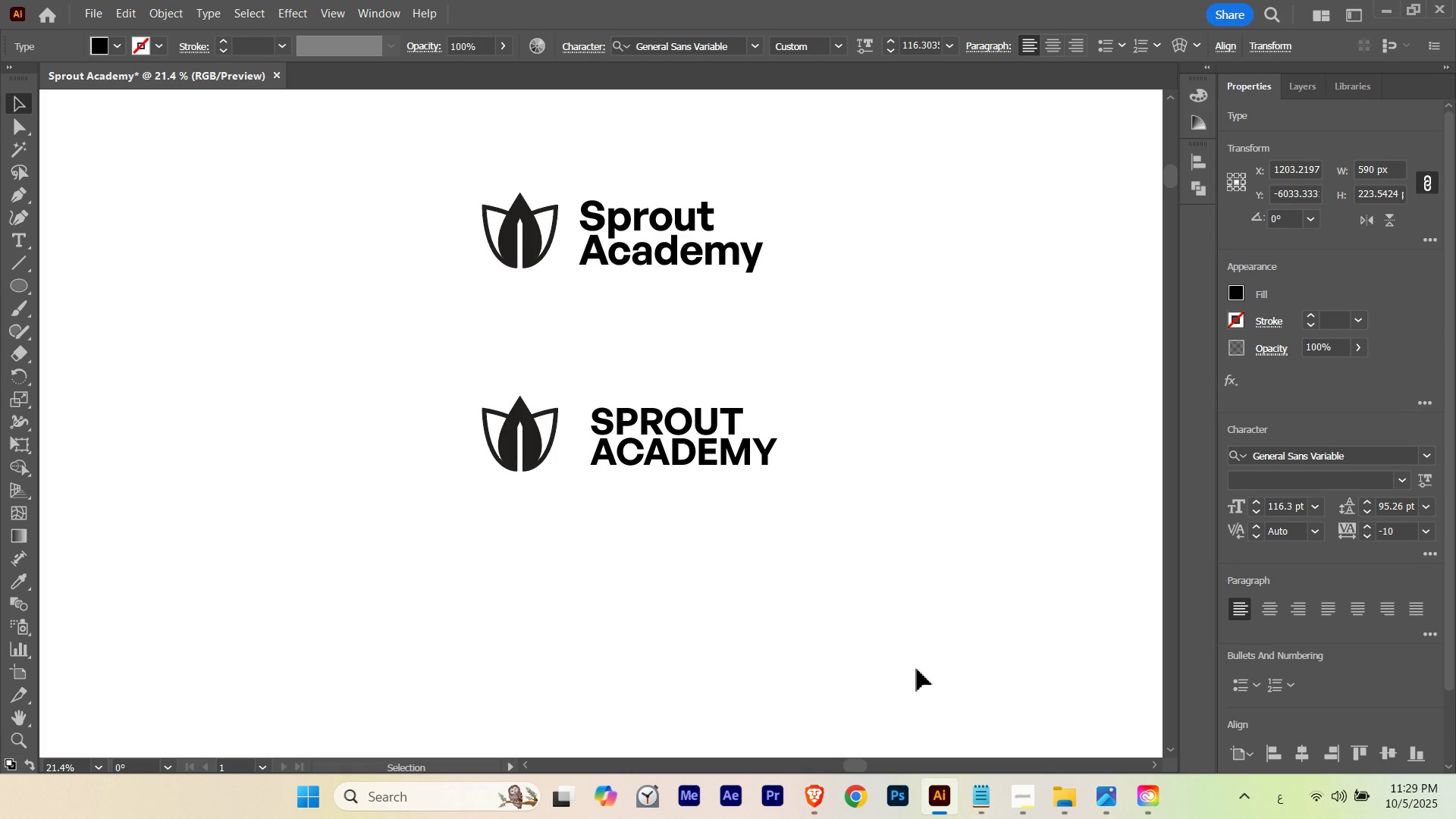 
key(V)
 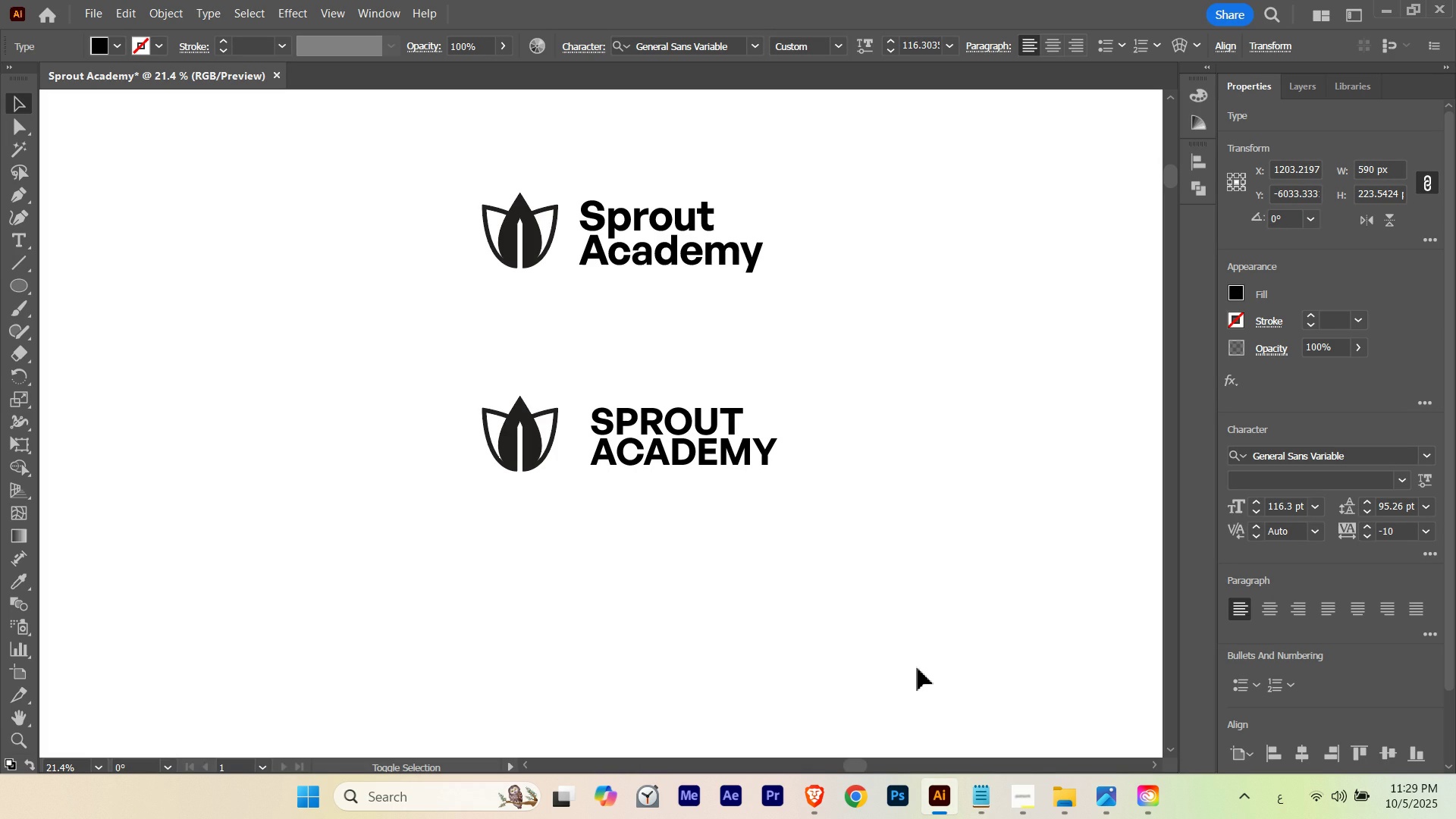 
key(Shift+ArrowLeft)
 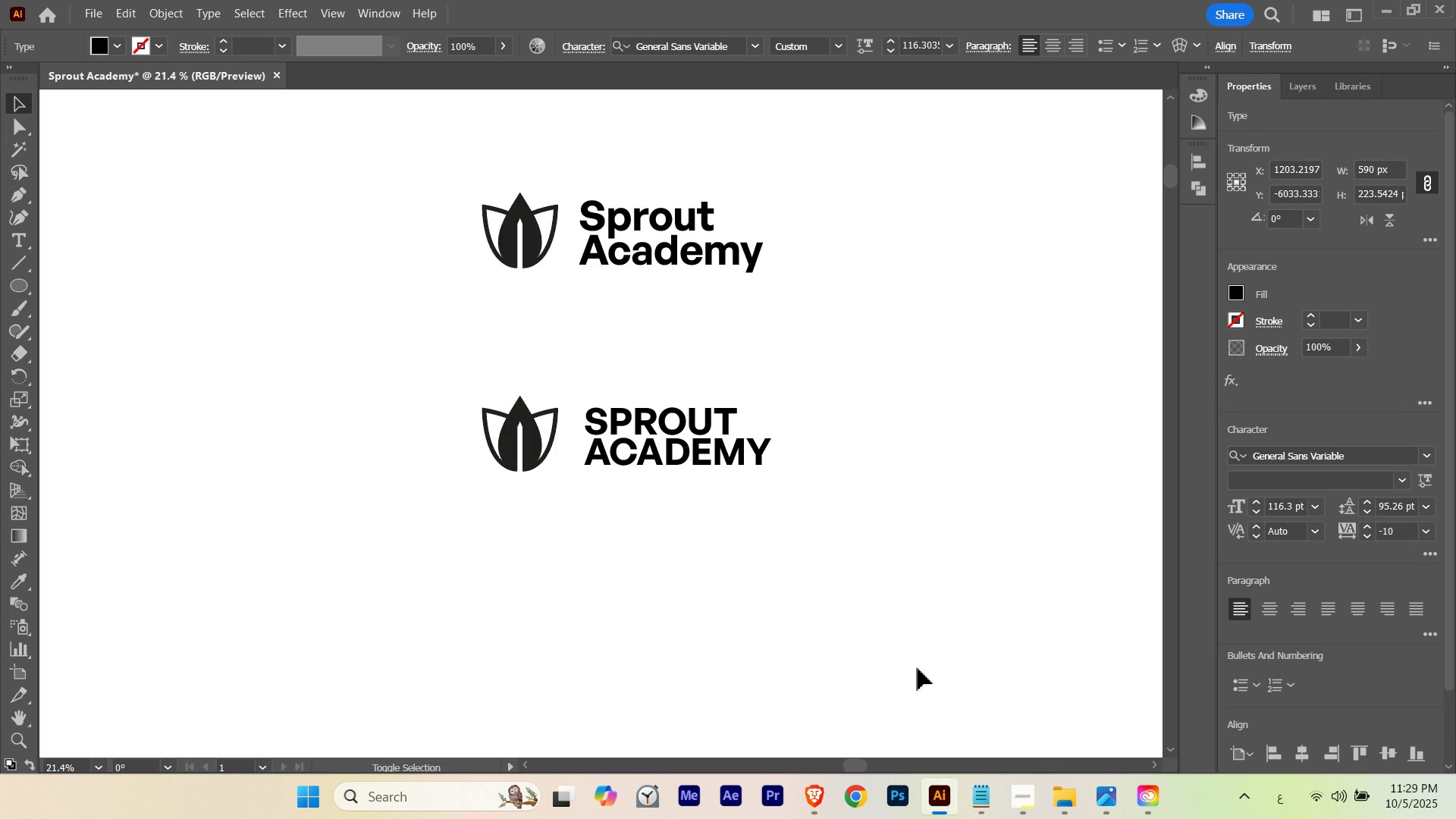 
key(Shift+ArrowLeft)
 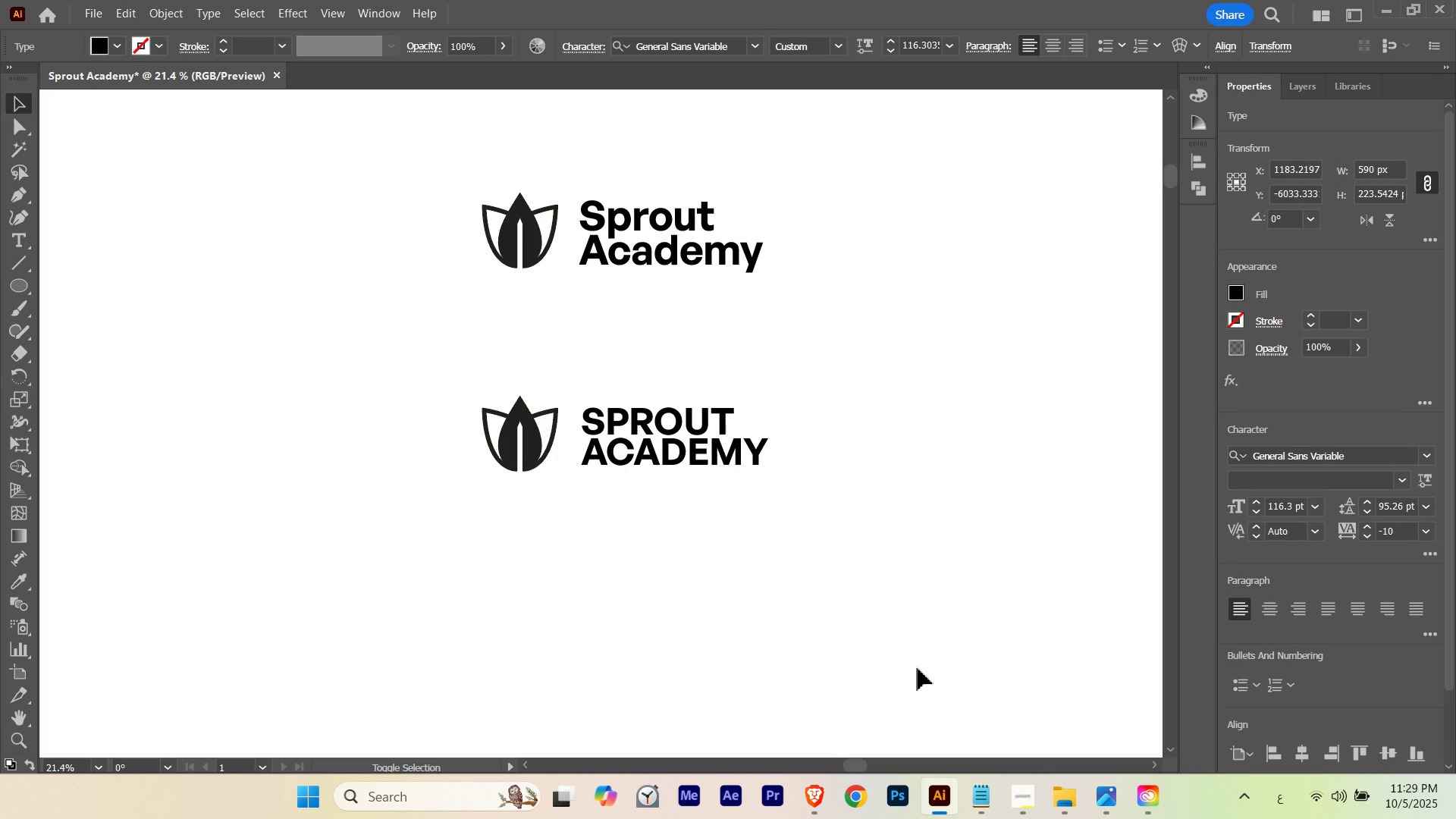 
key(Shift+ArrowLeft)
 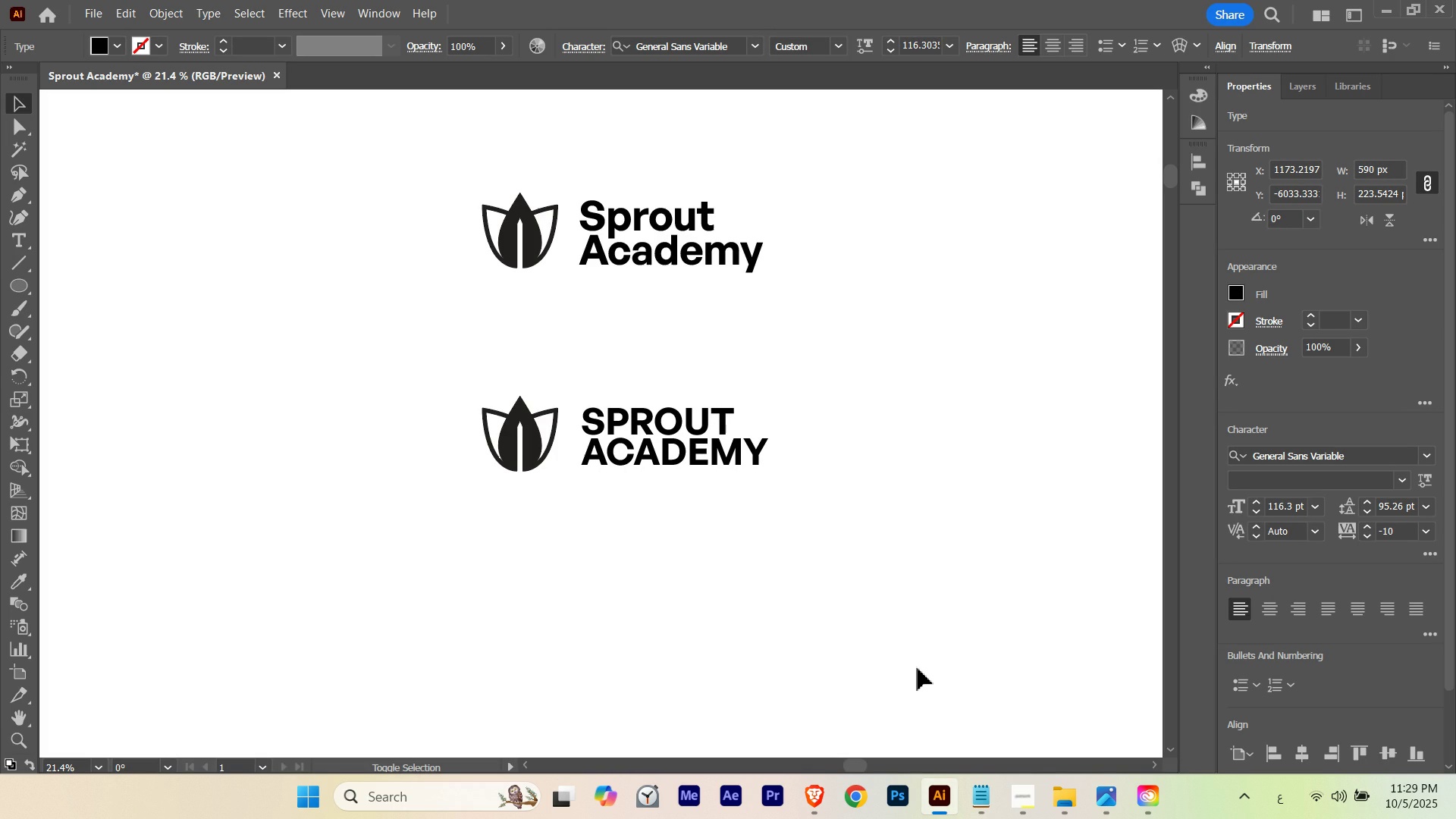 
key(Shift+ArrowLeft)
 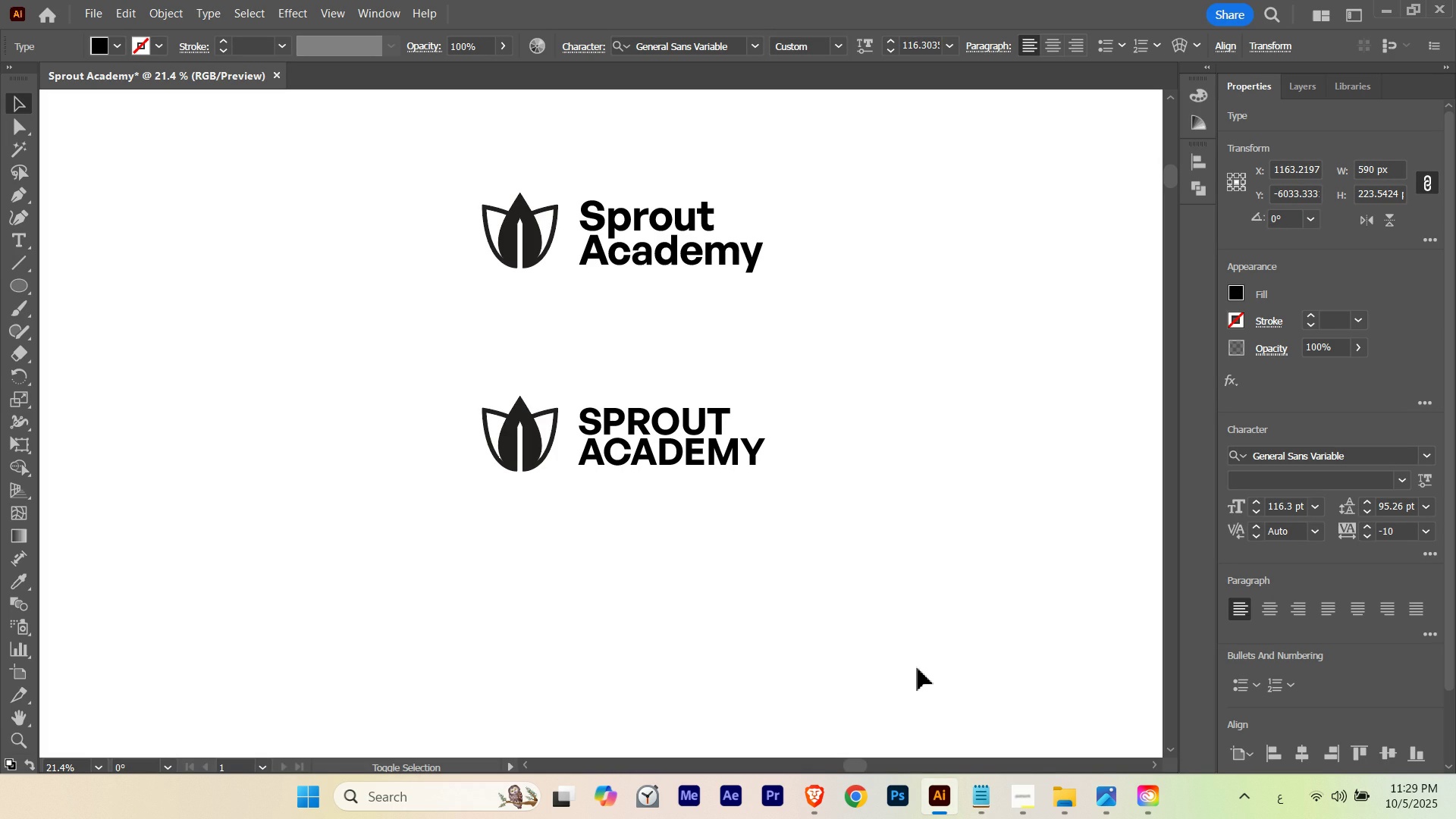 
key(Shift+ArrowRight)
 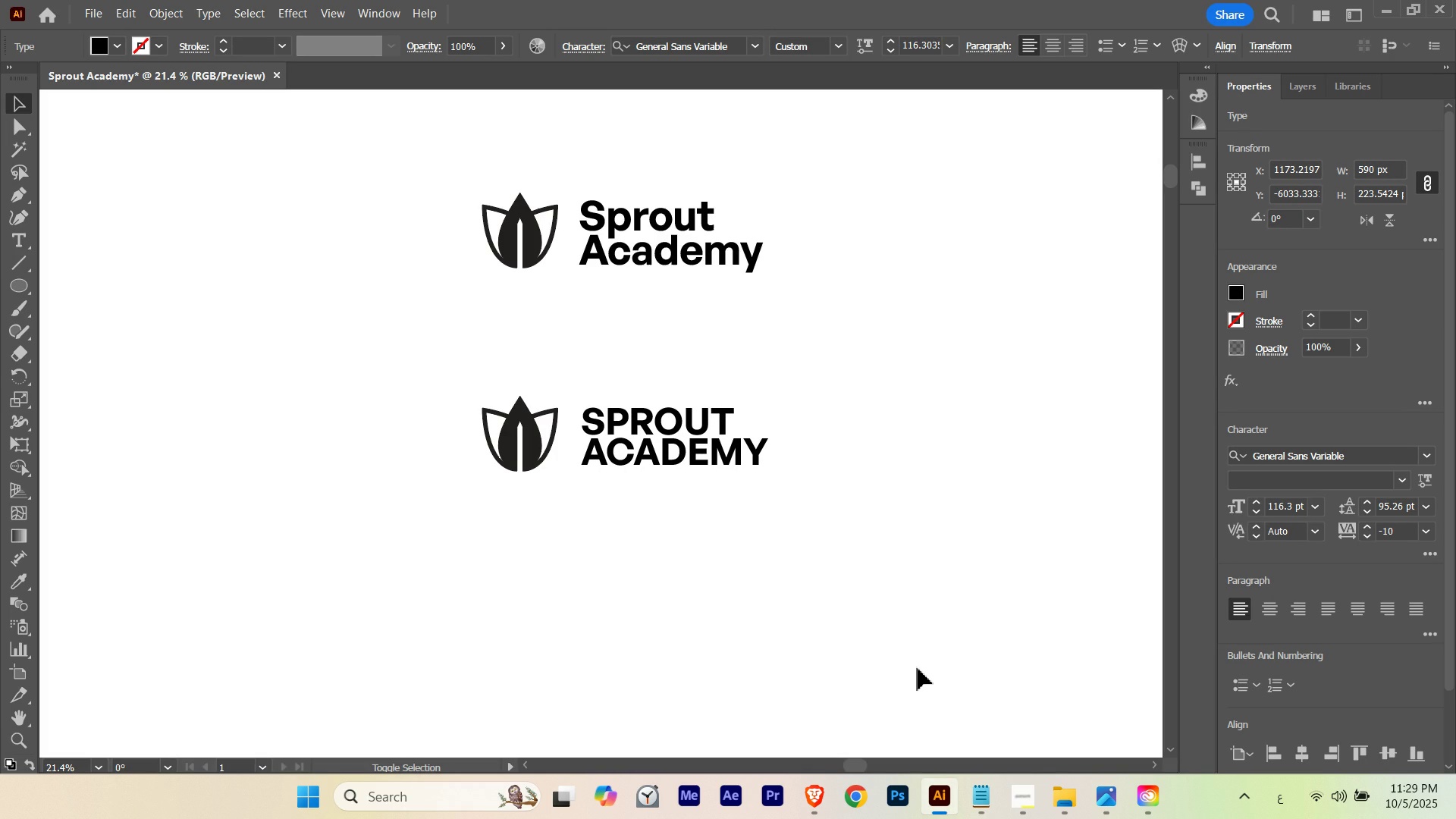 
key(Shift+ArrowLeft)
 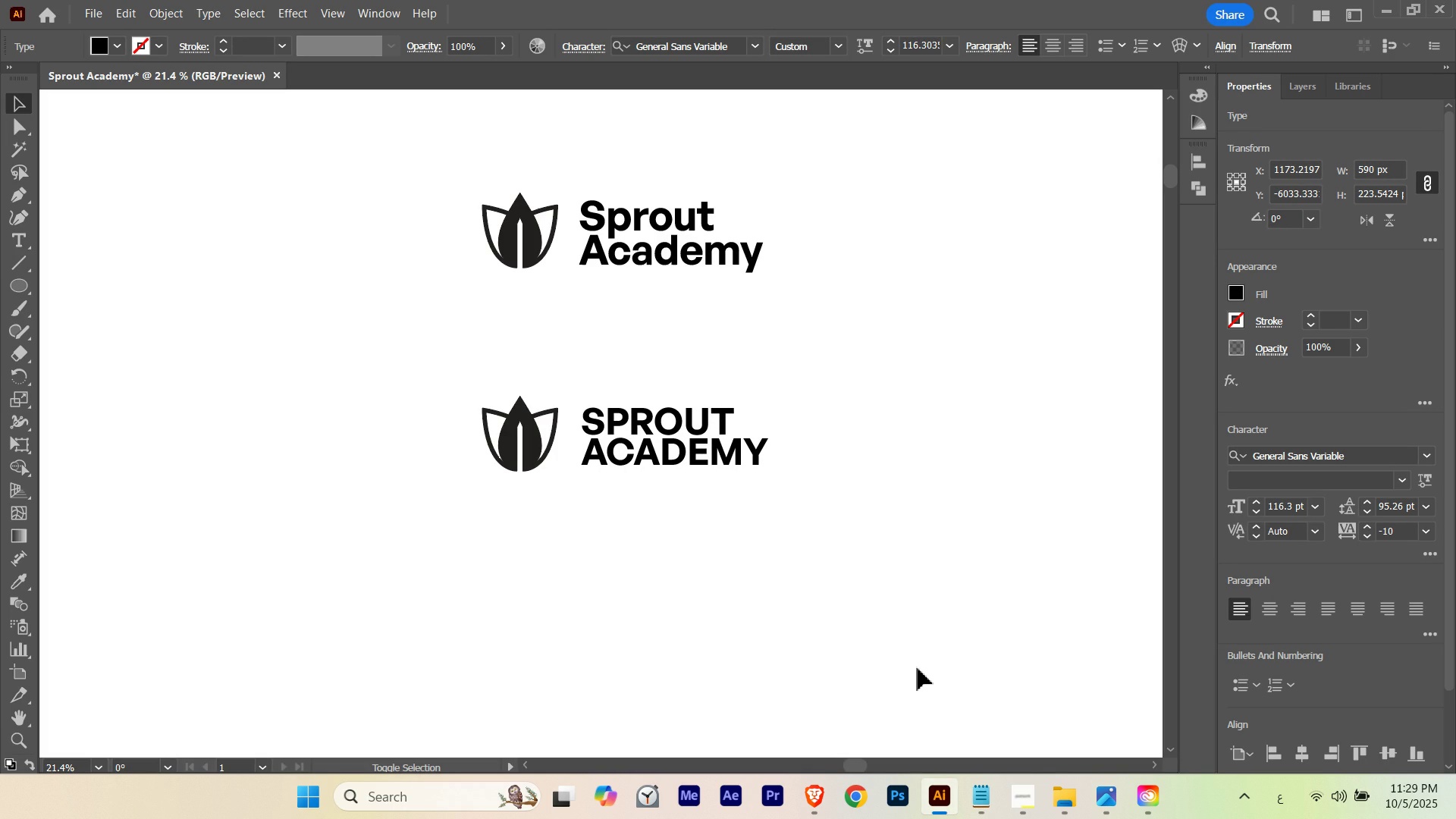 
key(Shift+ArrowRight)
 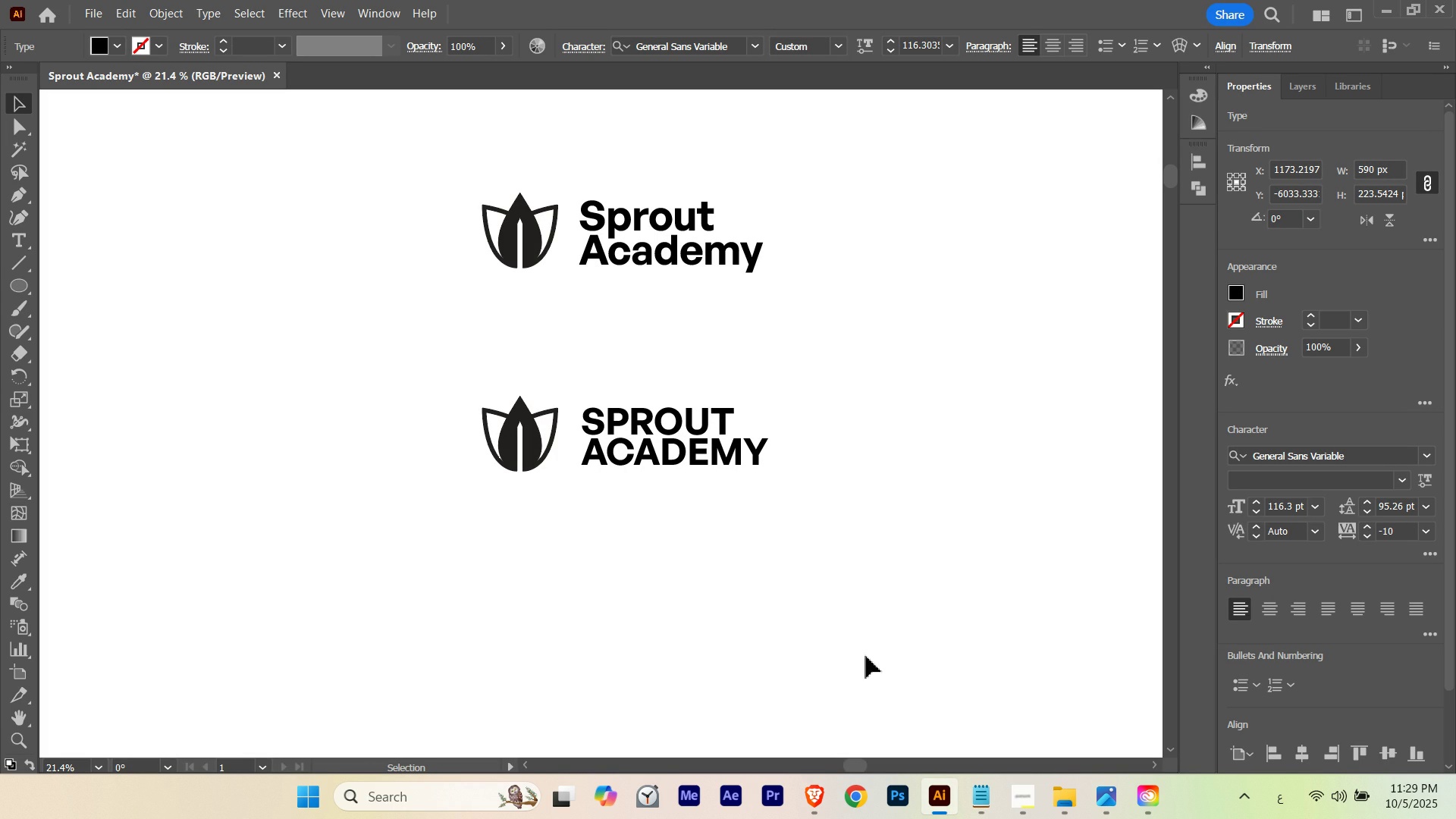 
left_click([817, 651])
 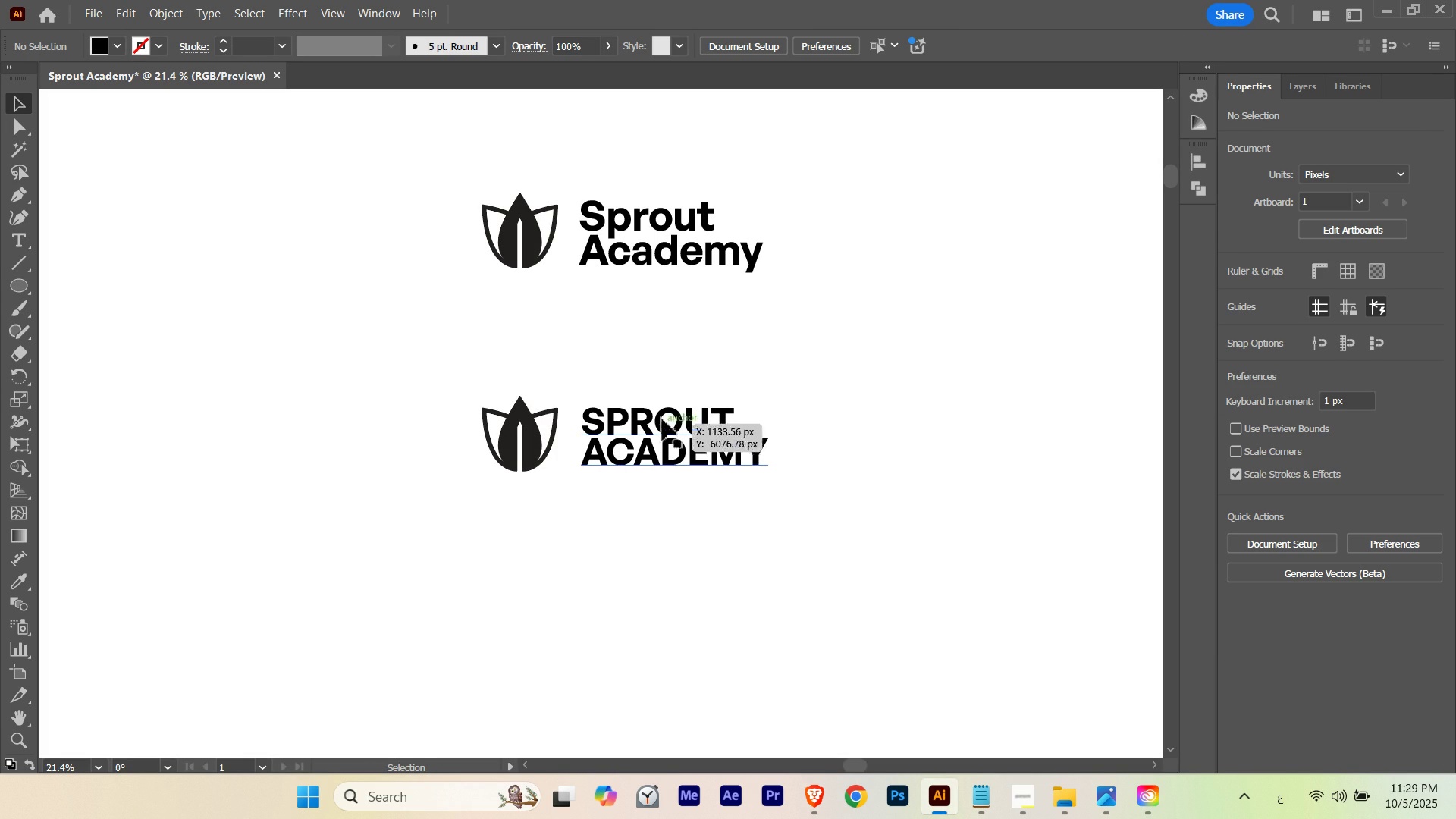 
left_click([627, 337])
 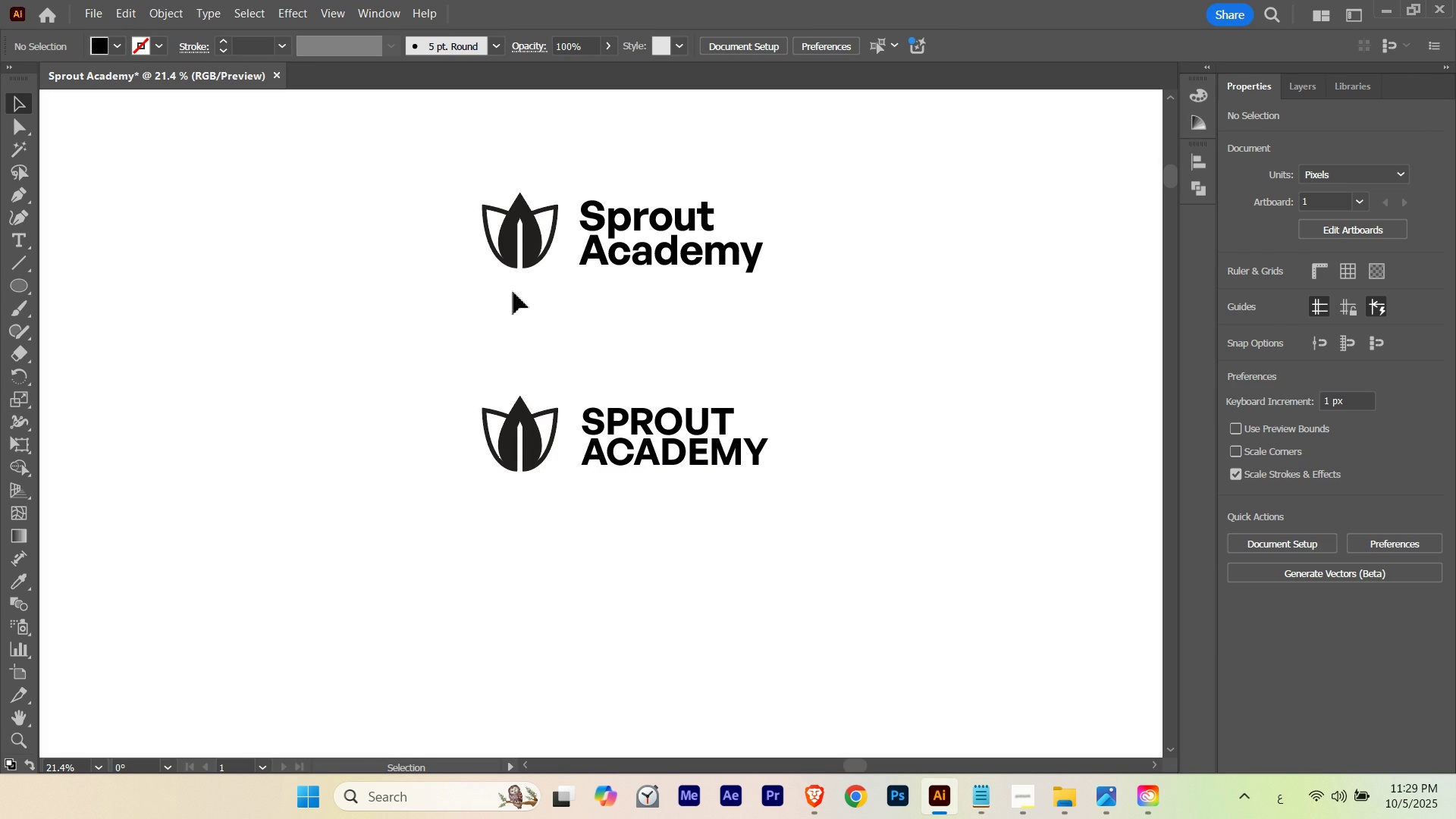 
hold_key(key=ControlLeft, duration=0.84)
 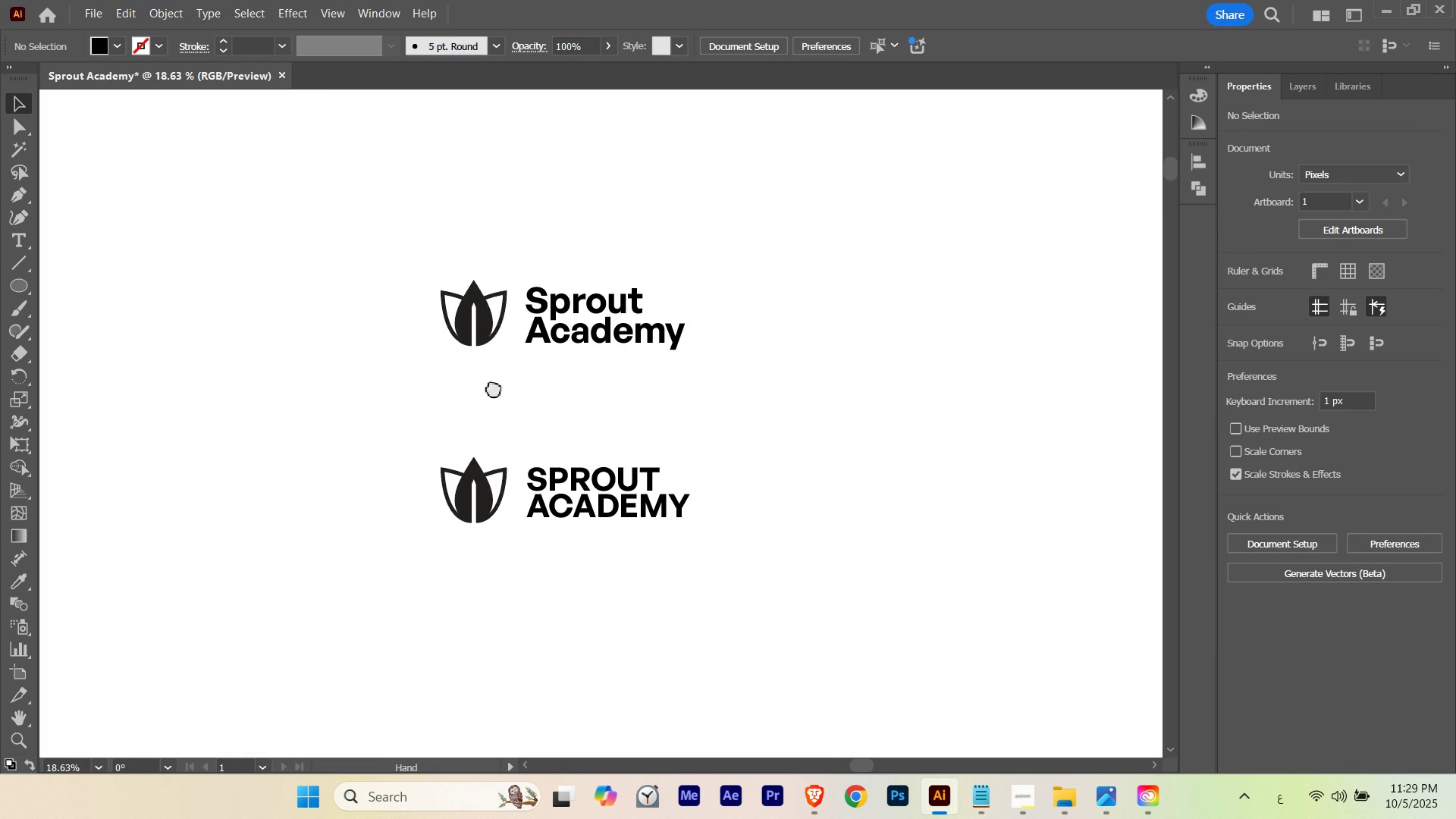 
hold_key(key=Space, duration=1.52)
 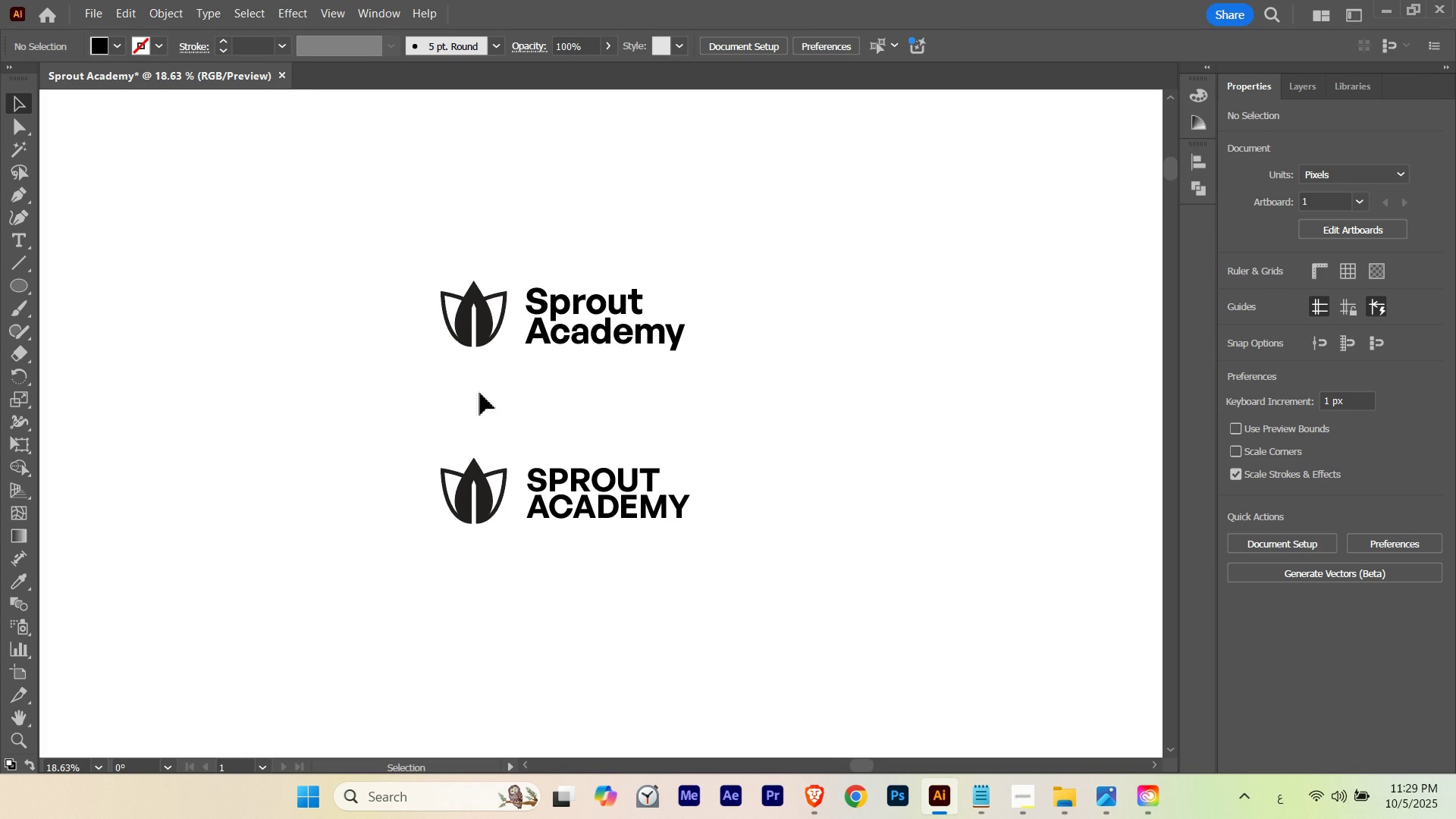 
left_click_drag(start_coordinate=[585, 289], to_coordinate=[554, 310])
 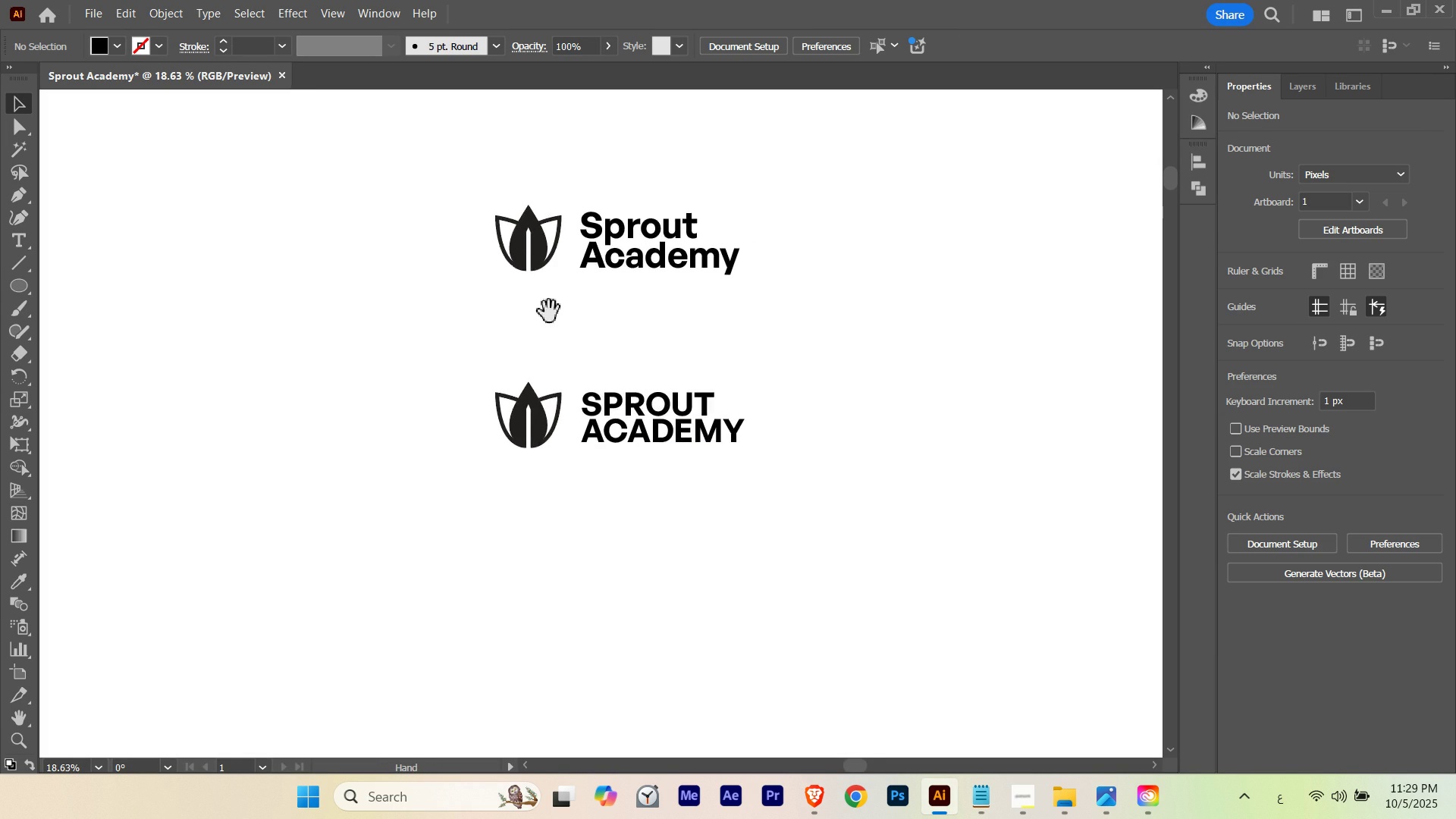 
left_click_drag(start_coordinate=[548, 312], to_coordinate=[494, 388])
 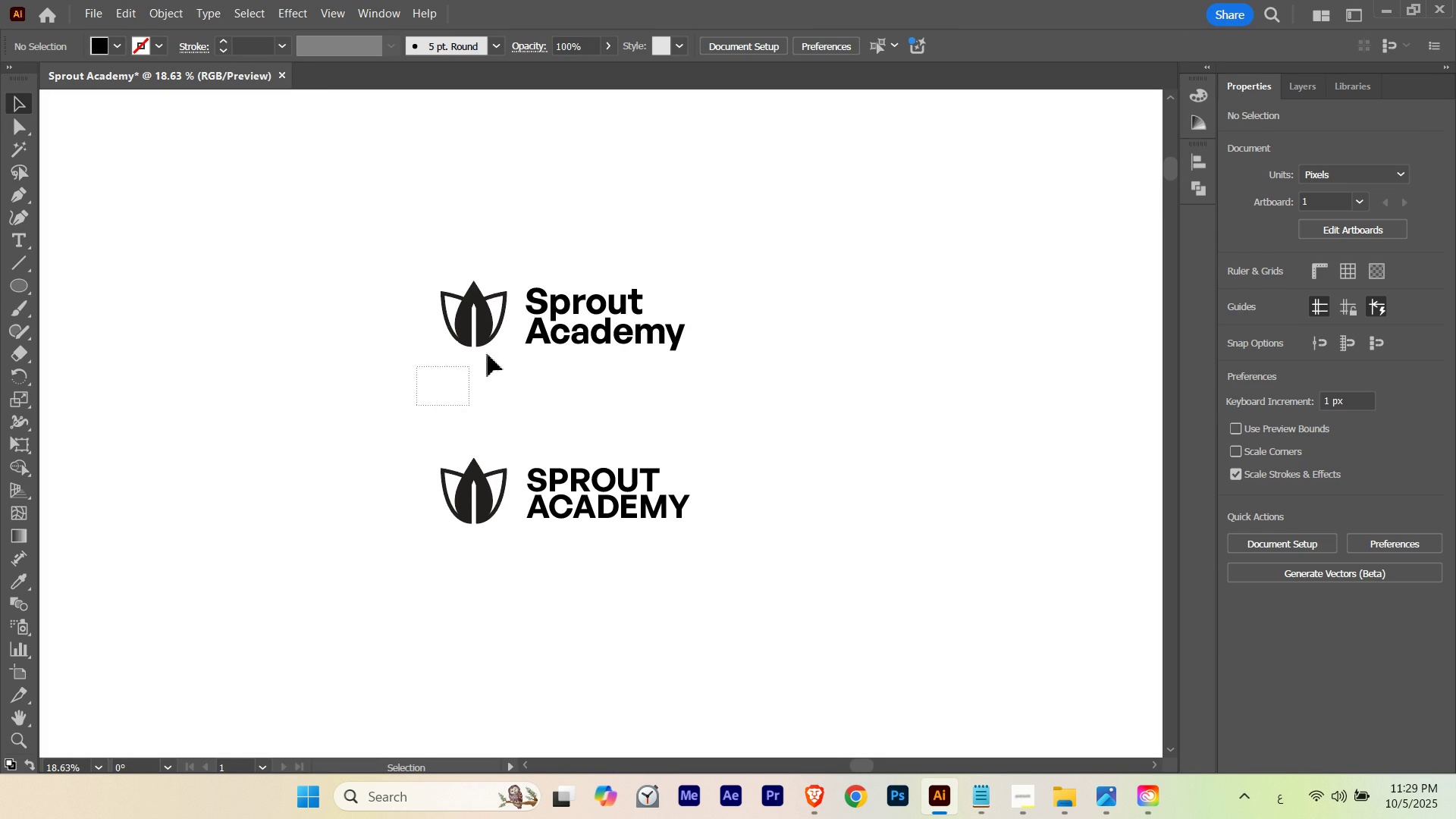 
hold_key(key=Space, duration=0.5)
 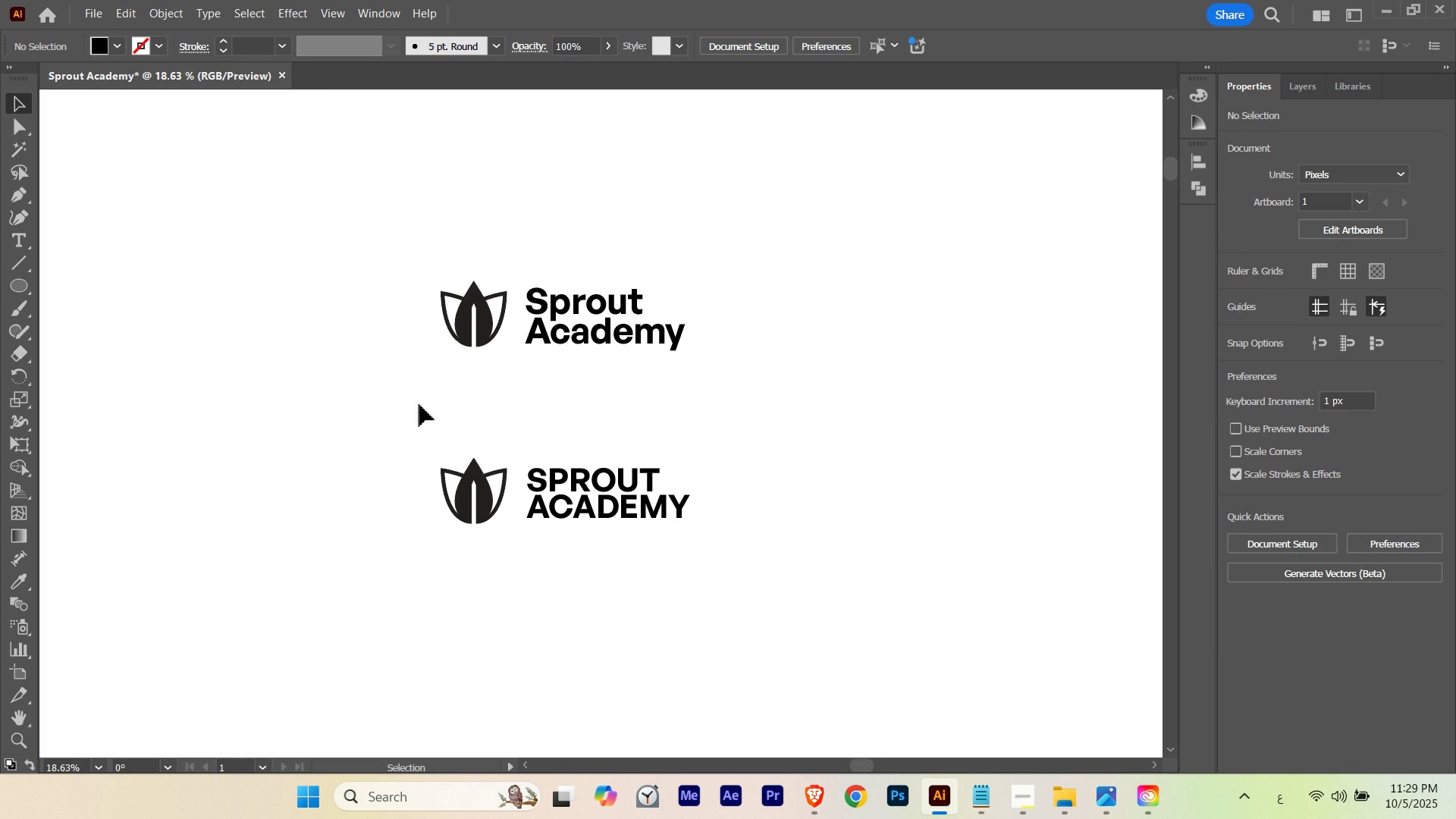 
left_click_drag(start_coordinate=[418, 405], to_coordinate=[573, 287])
 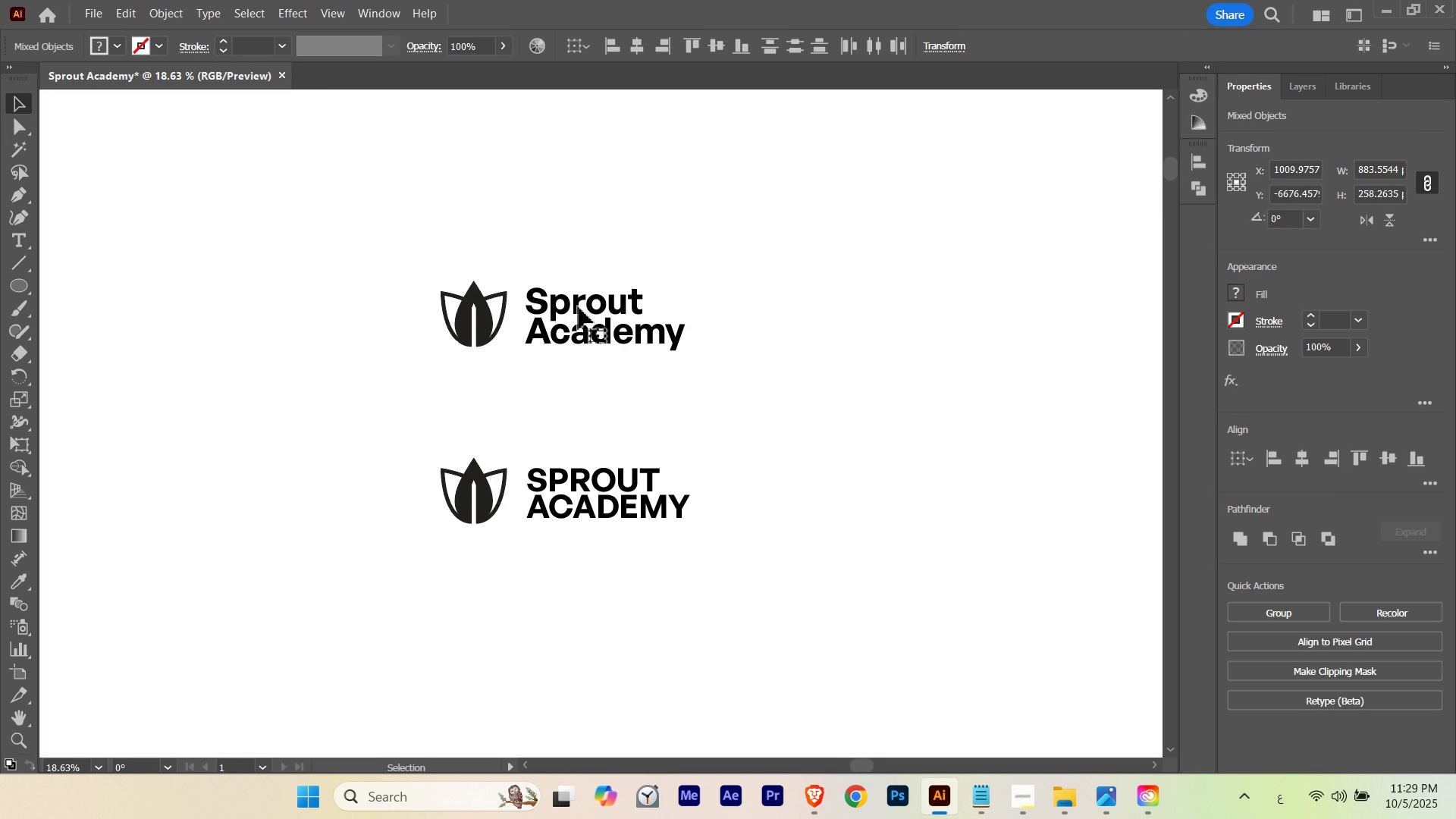 
hold_key(key=AltLeft, duration=0.95)
left_click_drag(start_coordinate=[579, 306], to_coordinate=[1009, 318])
 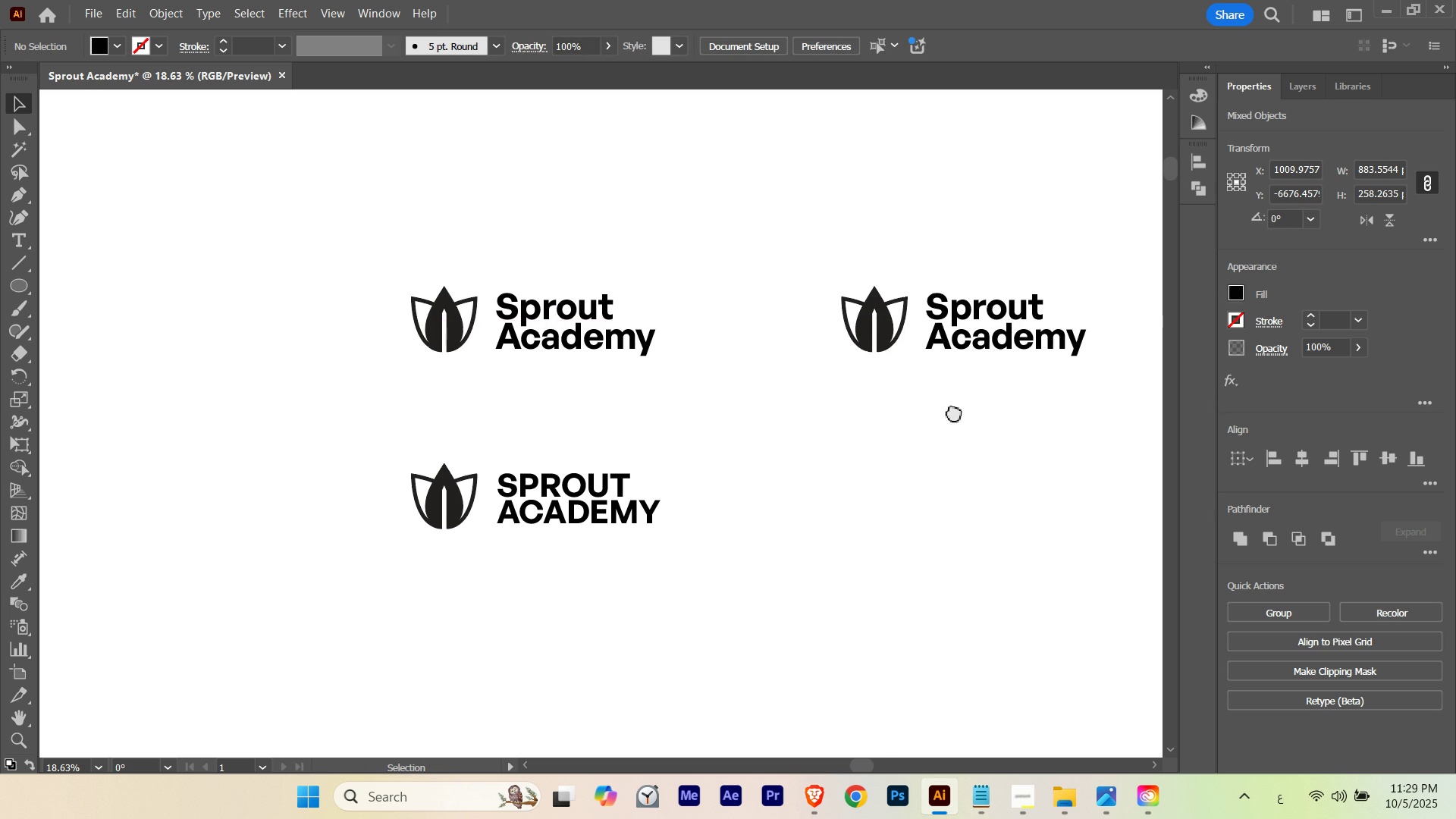 
hold_key(key=ShiftLeft, duration=0.68)
 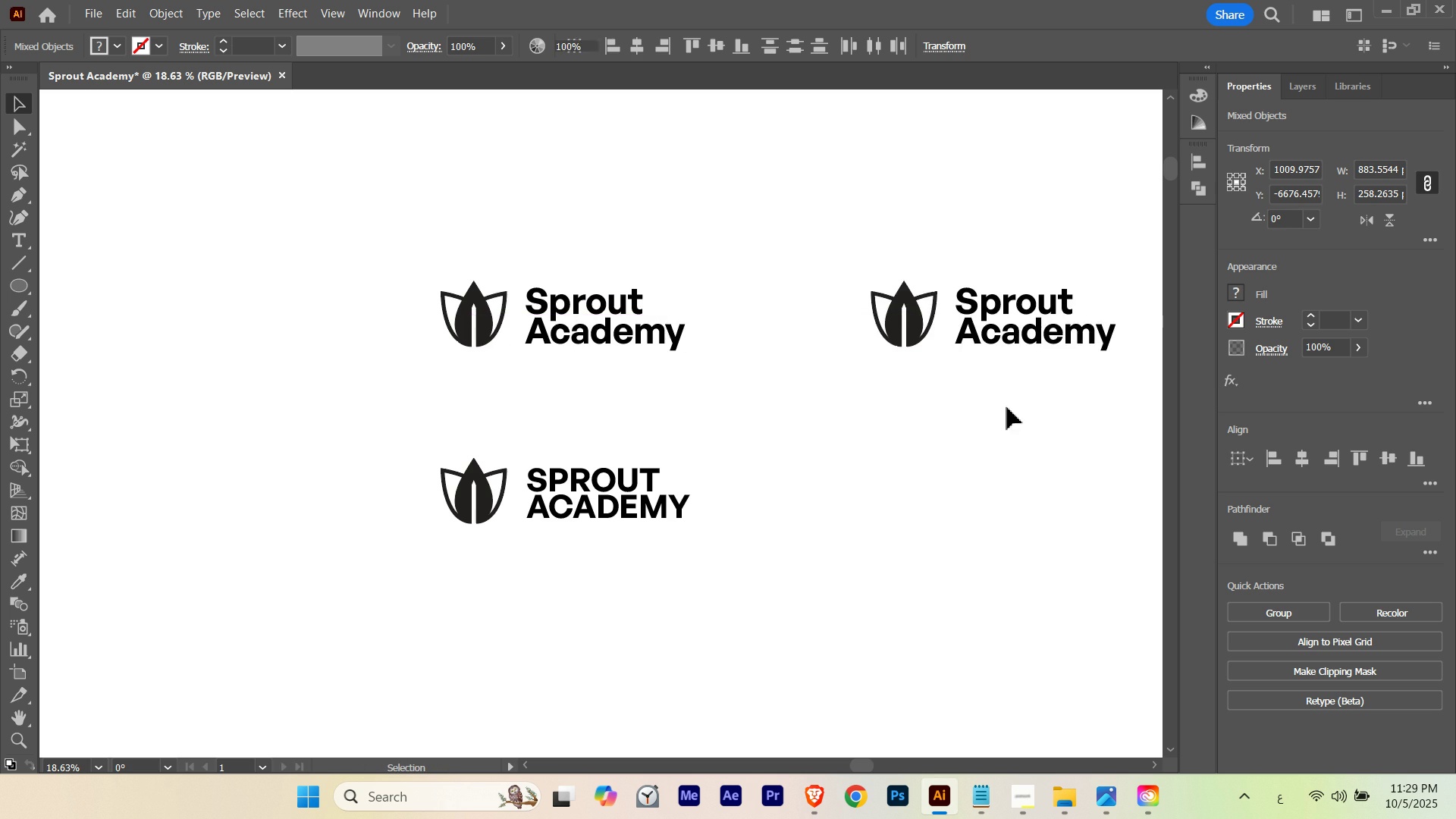 
left_click([1007, 407])
 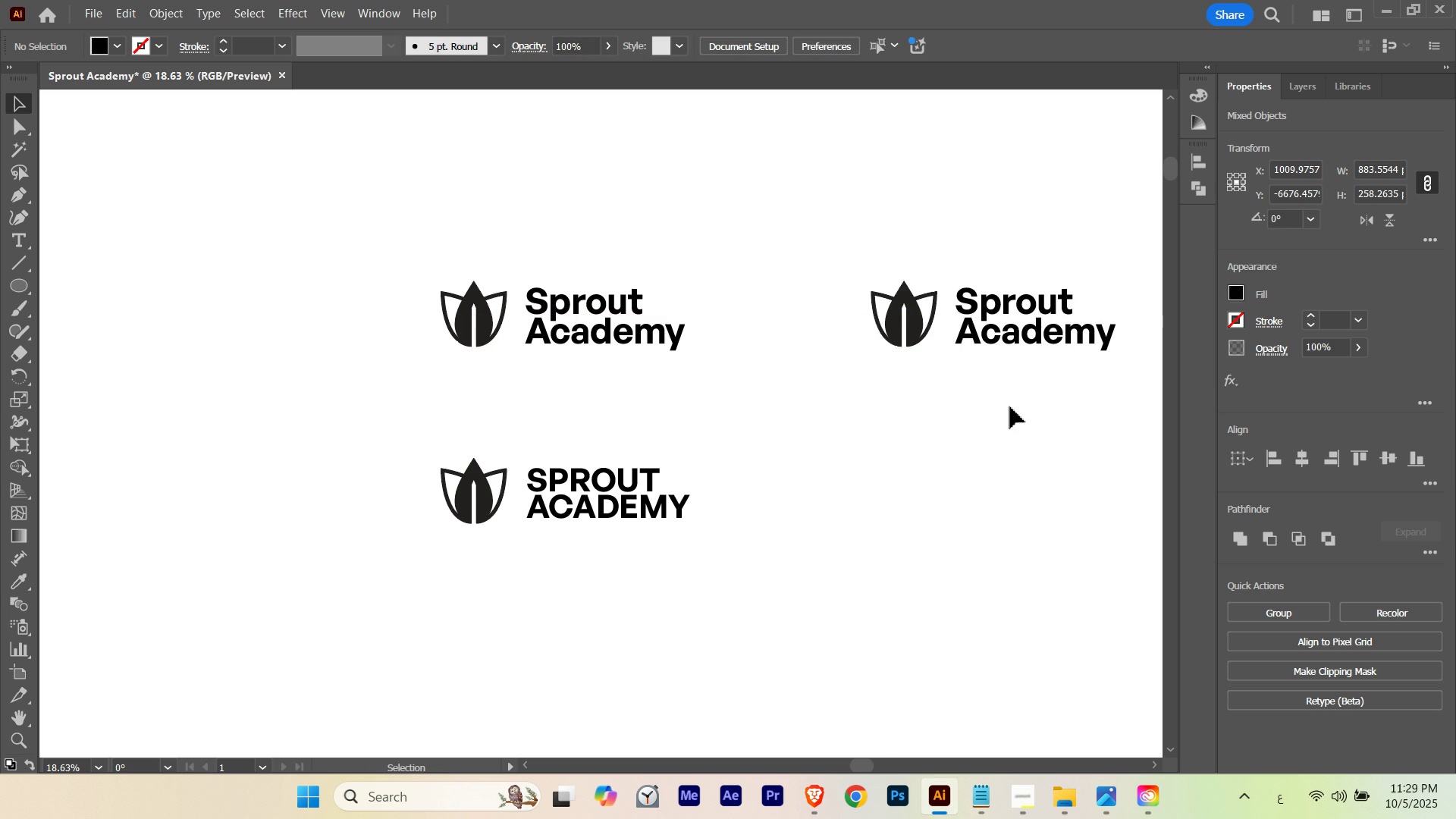 
hold_key(key=Space, duration=0.4)
 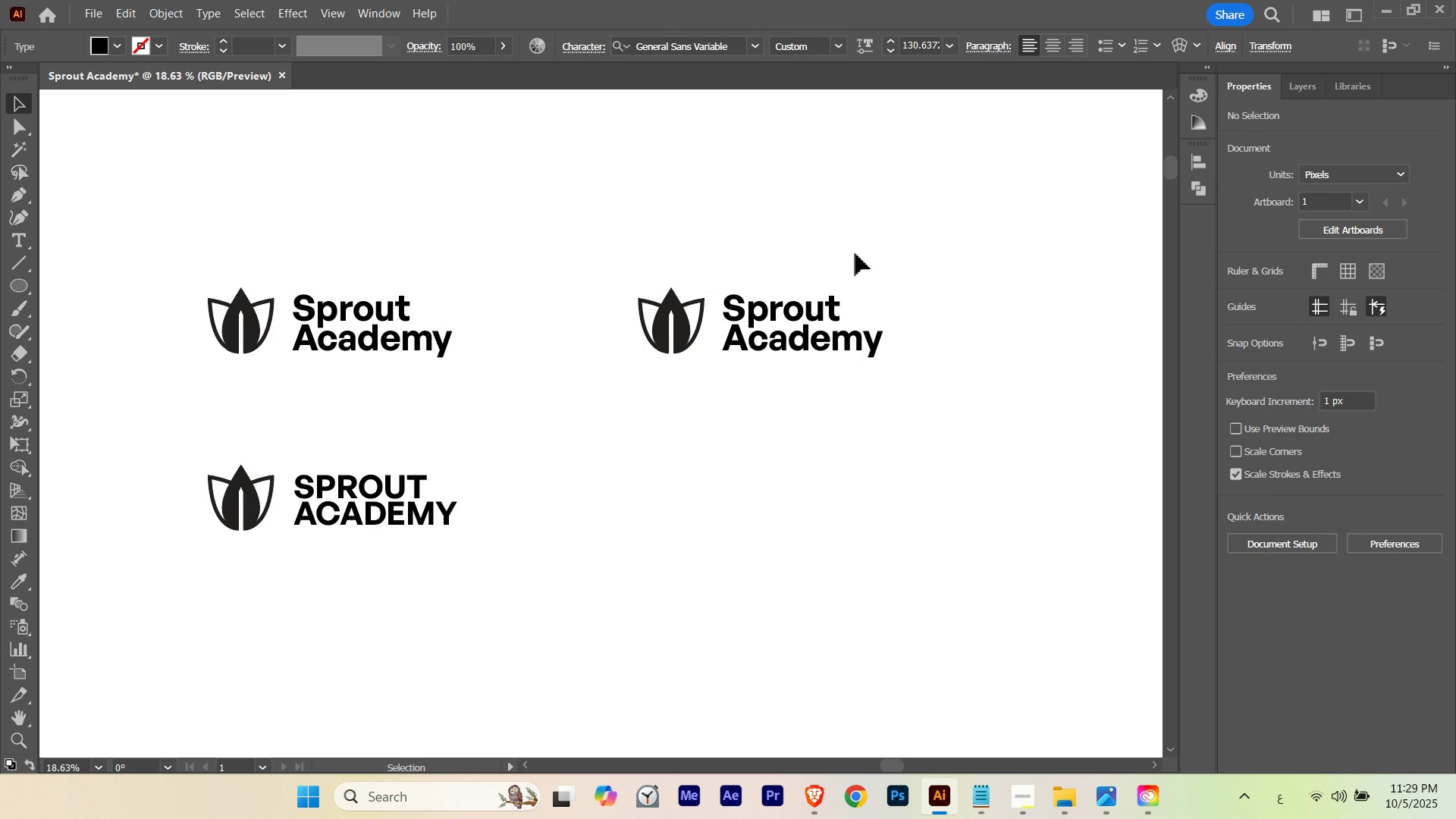 
left_click_drag(start_coordinate=[1012, 404], to_coordinate=[779, 411])
 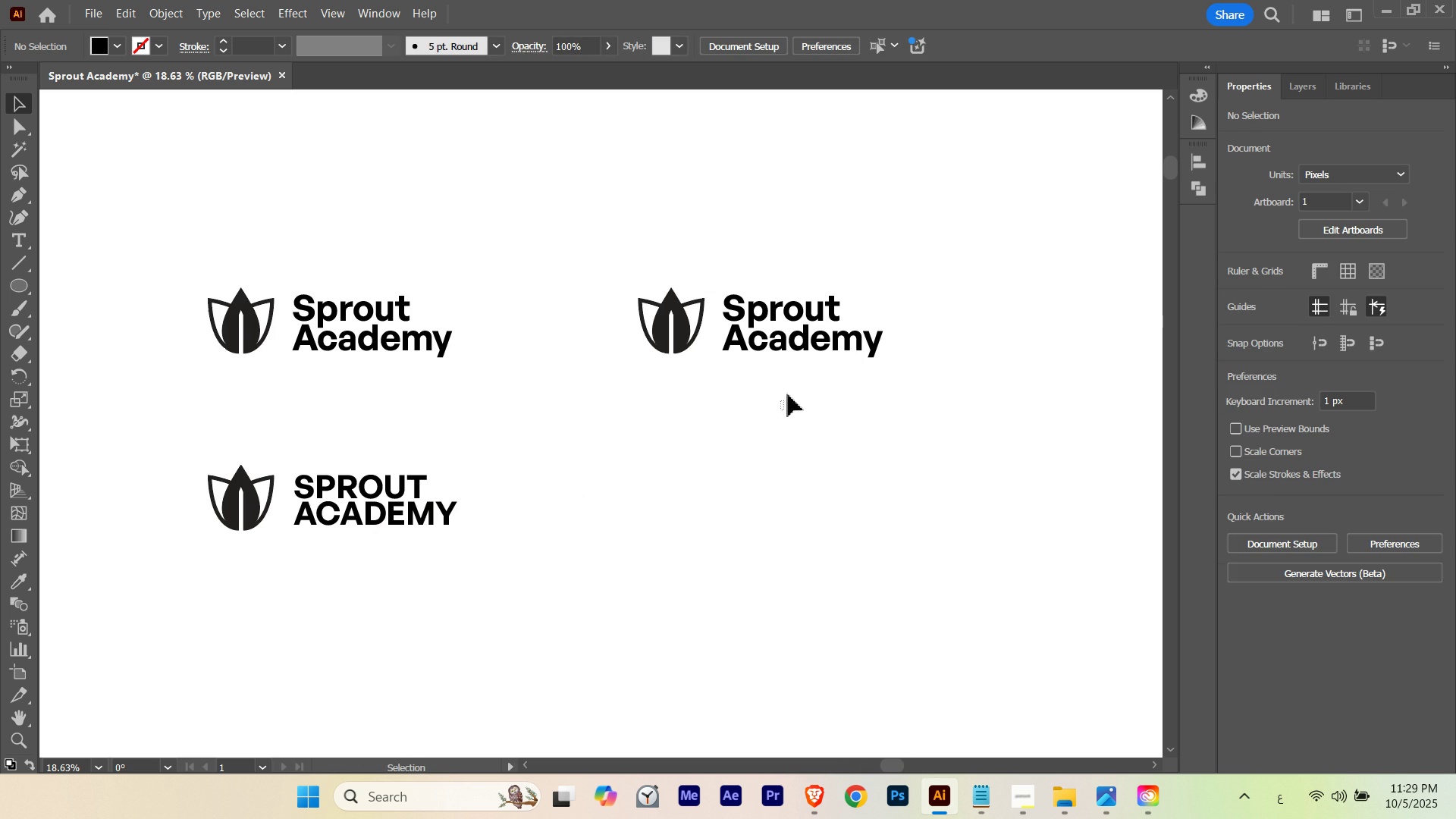 
left_click_drag(start_coordinate=[781, 410], to_coordinate=[867, 242])
 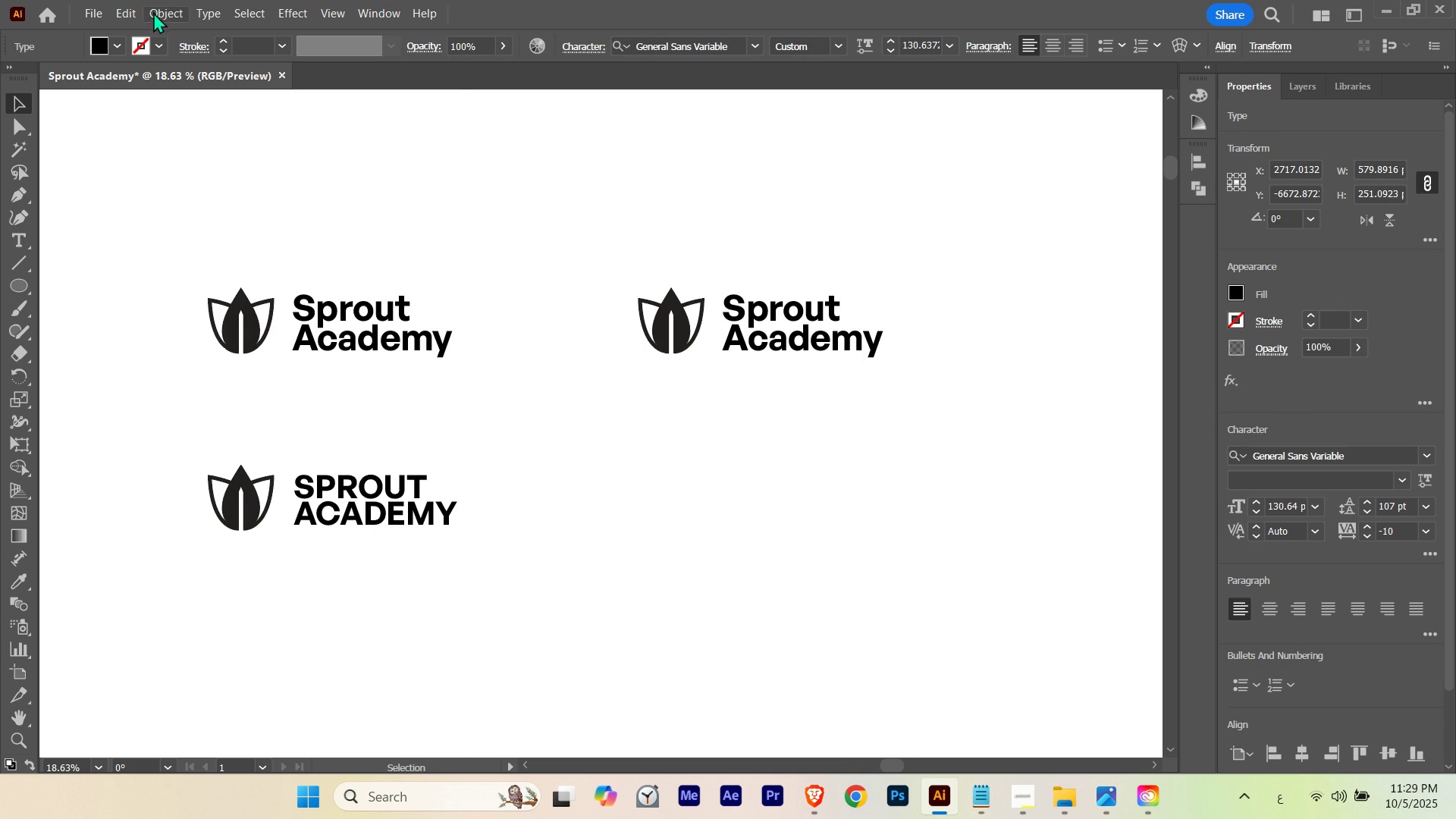 
left_click([153, 11])
 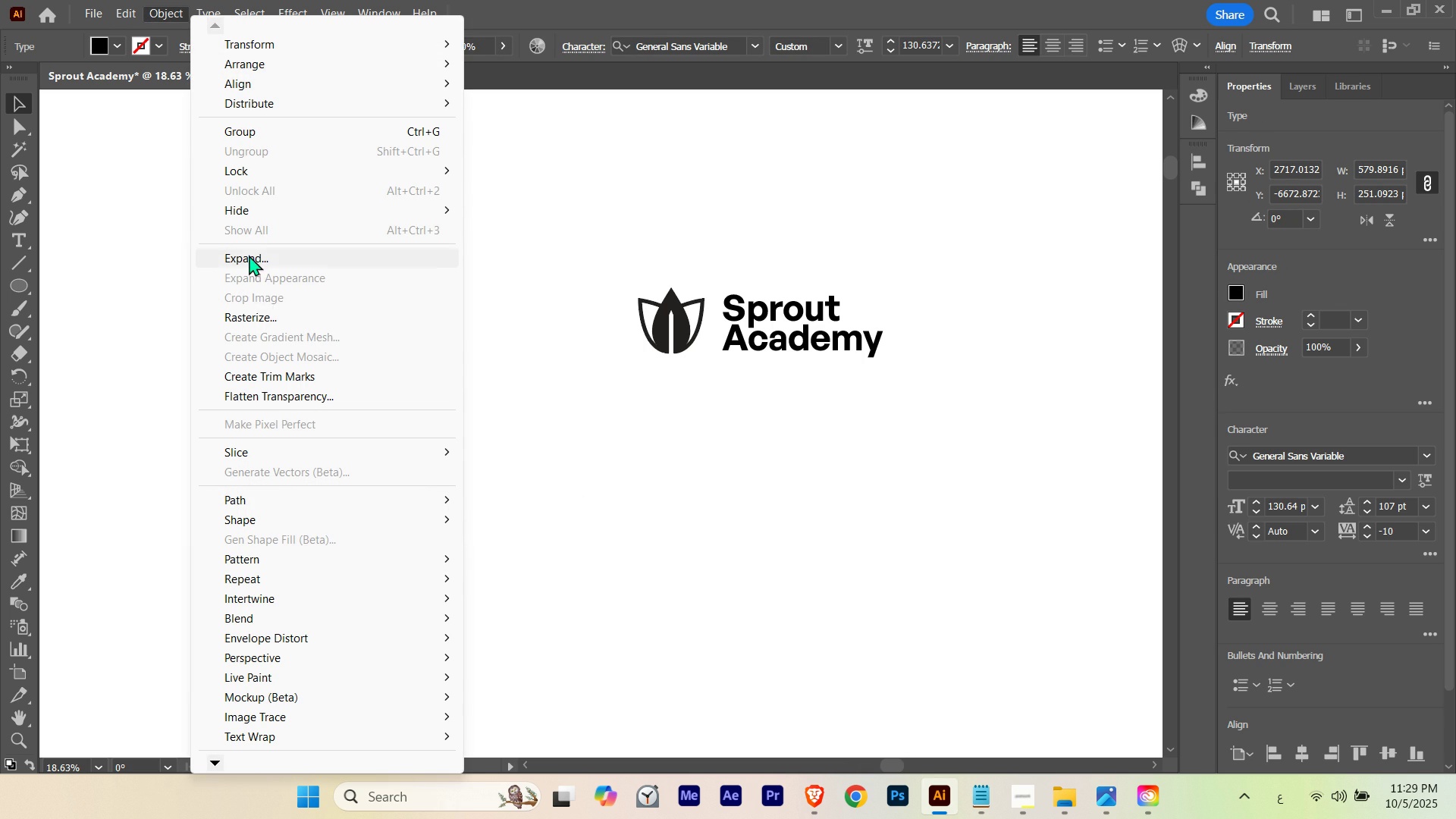 
mouse_move([271, 290])
 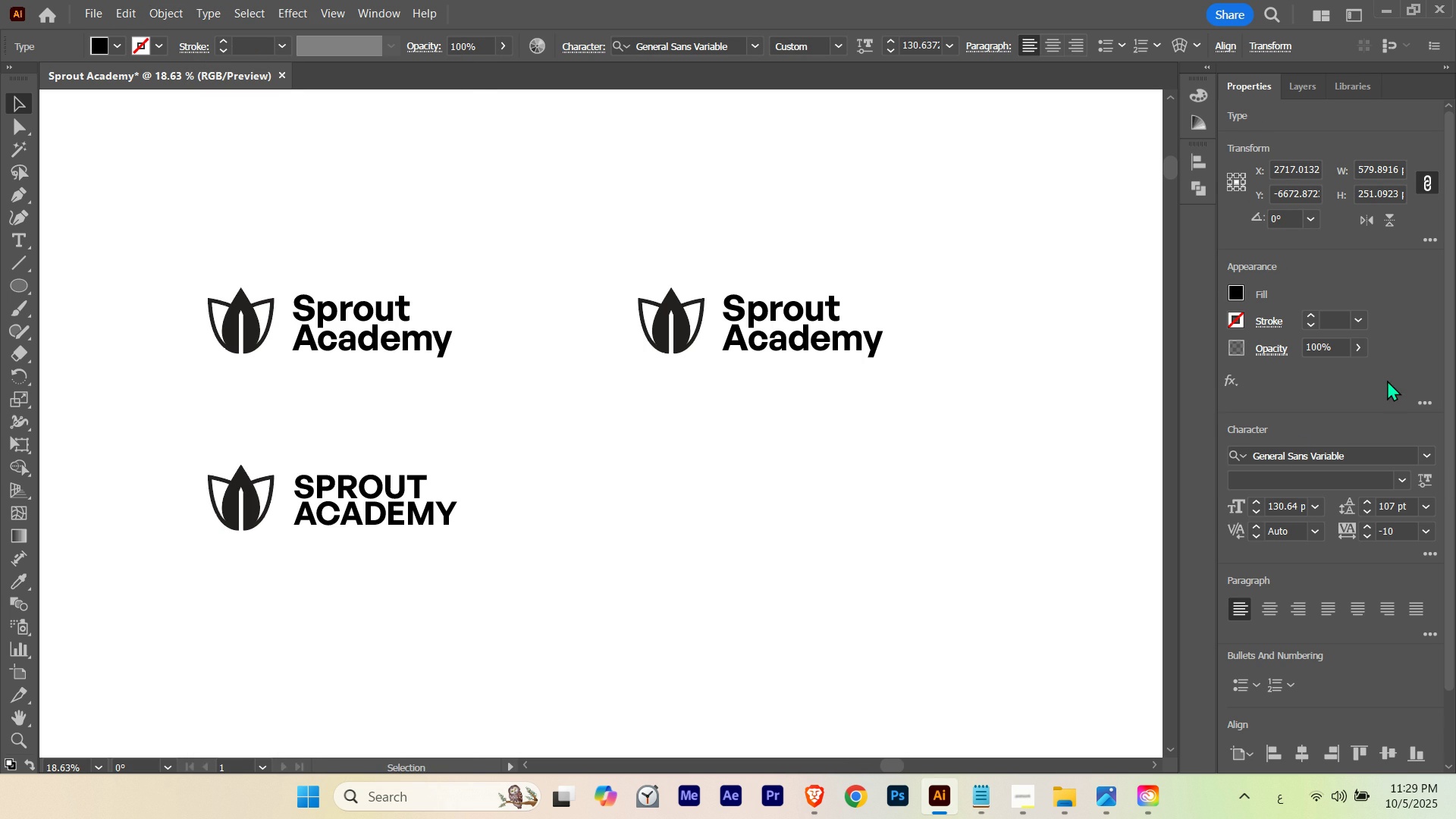 
left_click([1387, 380])
 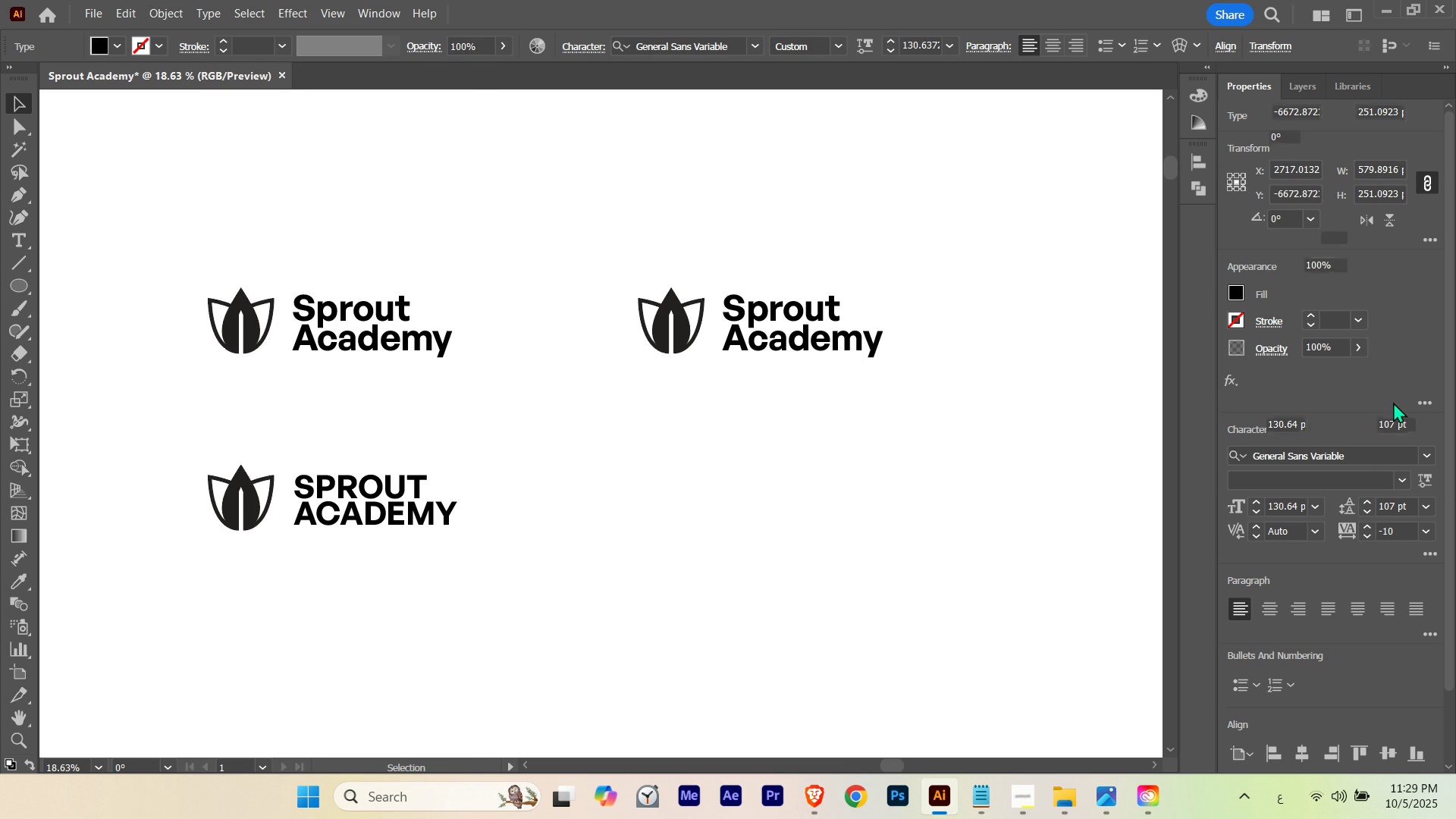 
scroll: coordinate [1393, 402], scroll_direction: down, amount: 4.0
 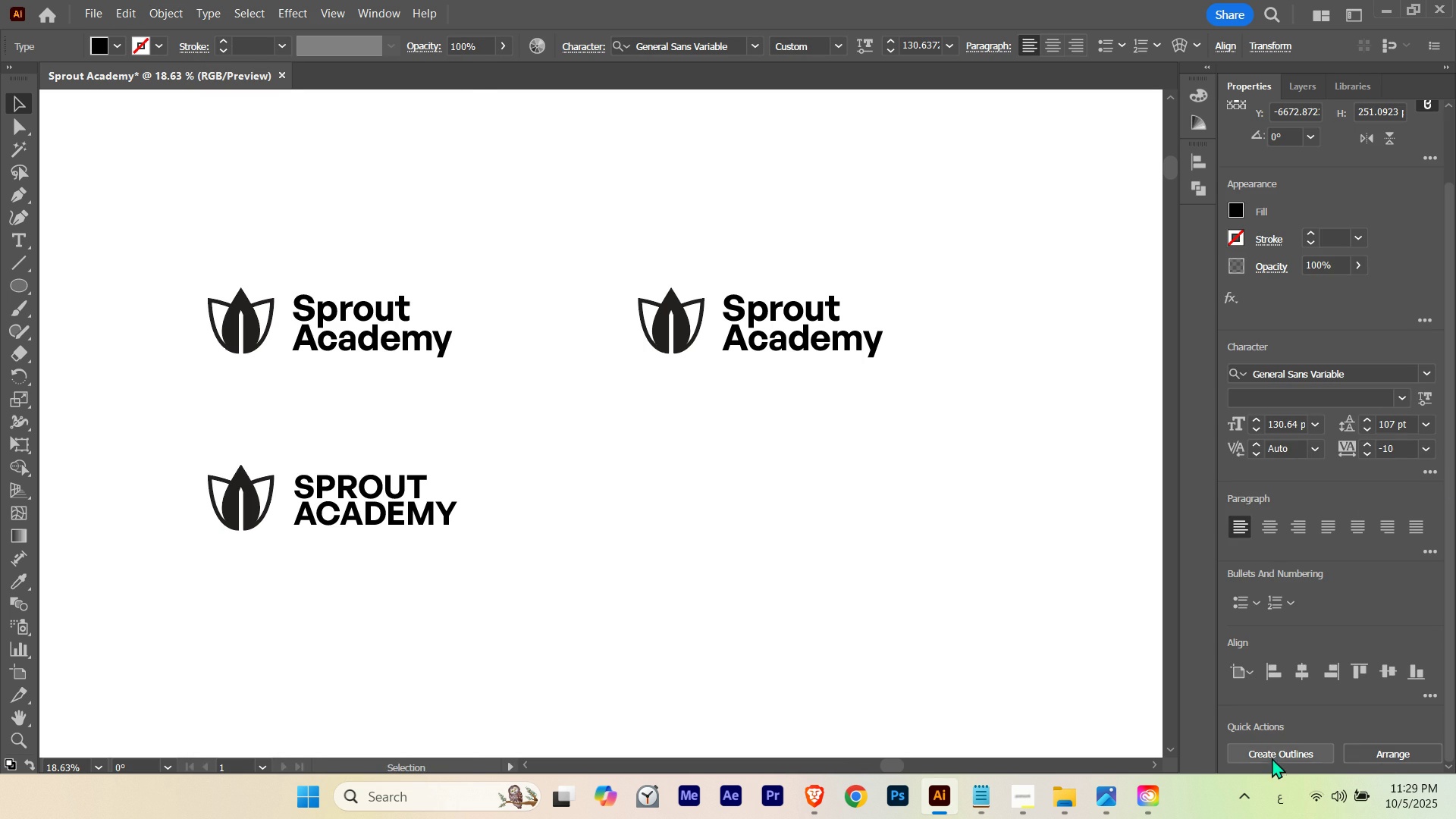 
left_click([1272, 756])
 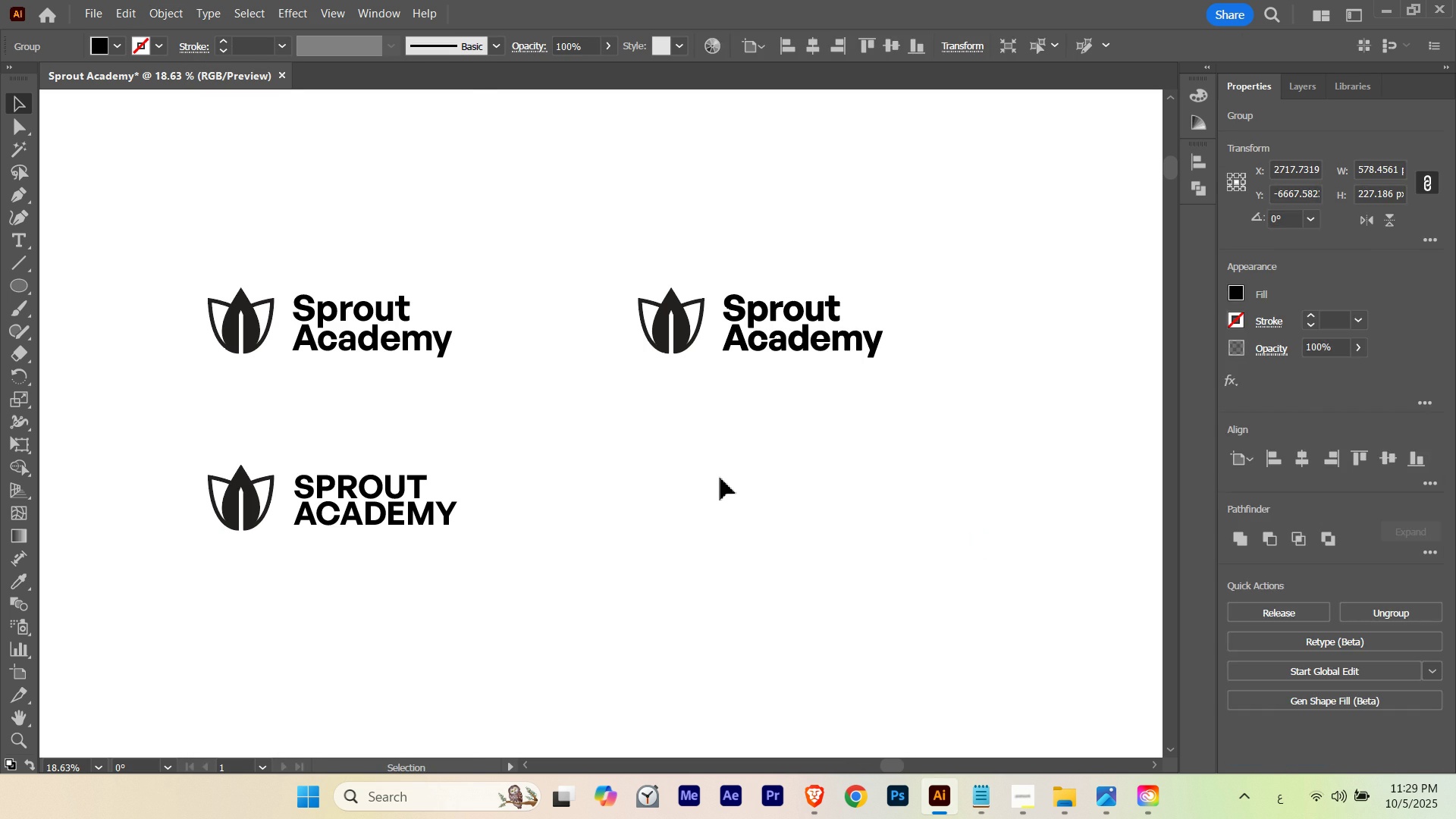 
left_click([720, 478])
 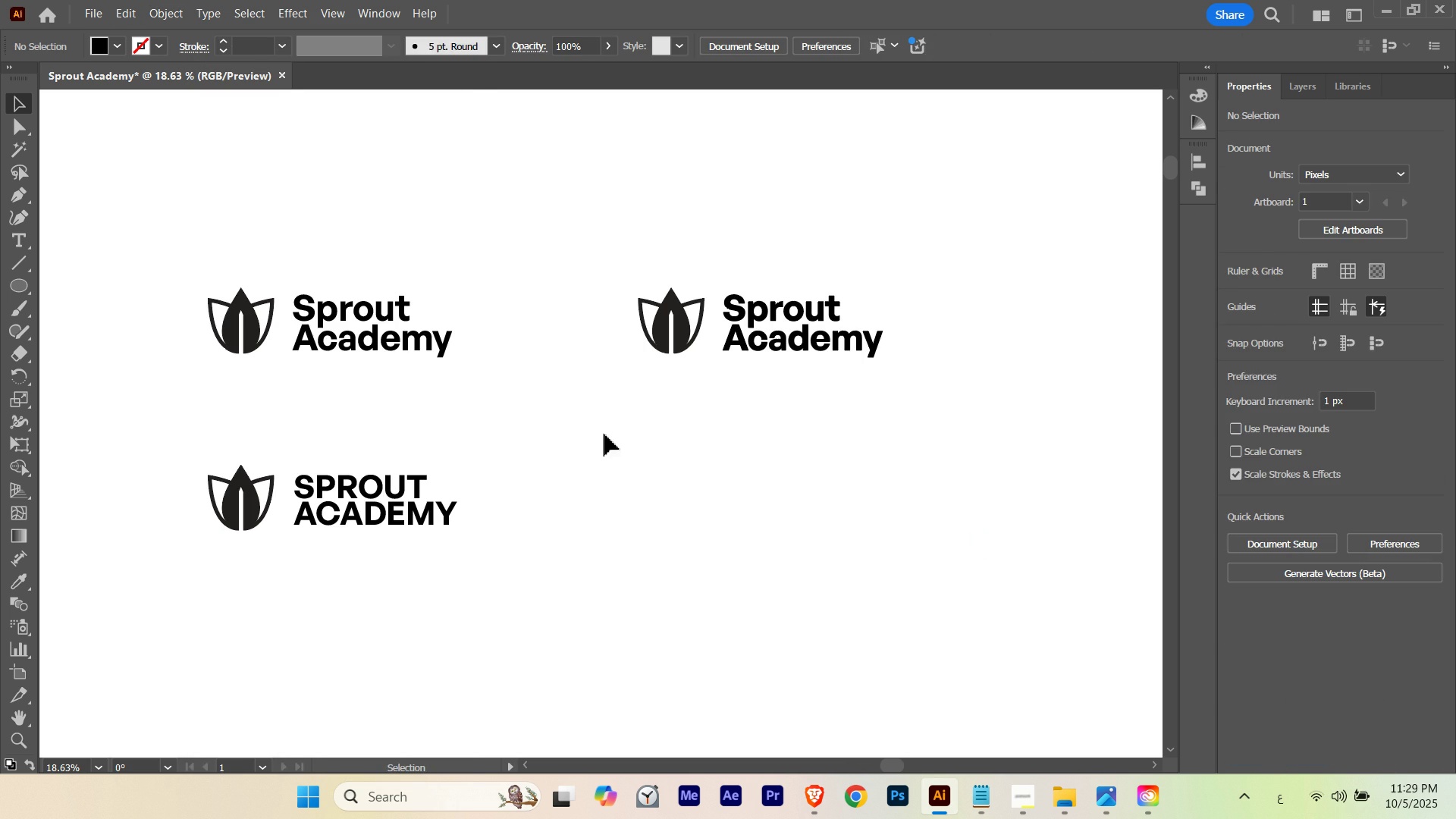 
left_click_drag(start_coordinate=[604, 434], to_coordinate=[819, 259])
 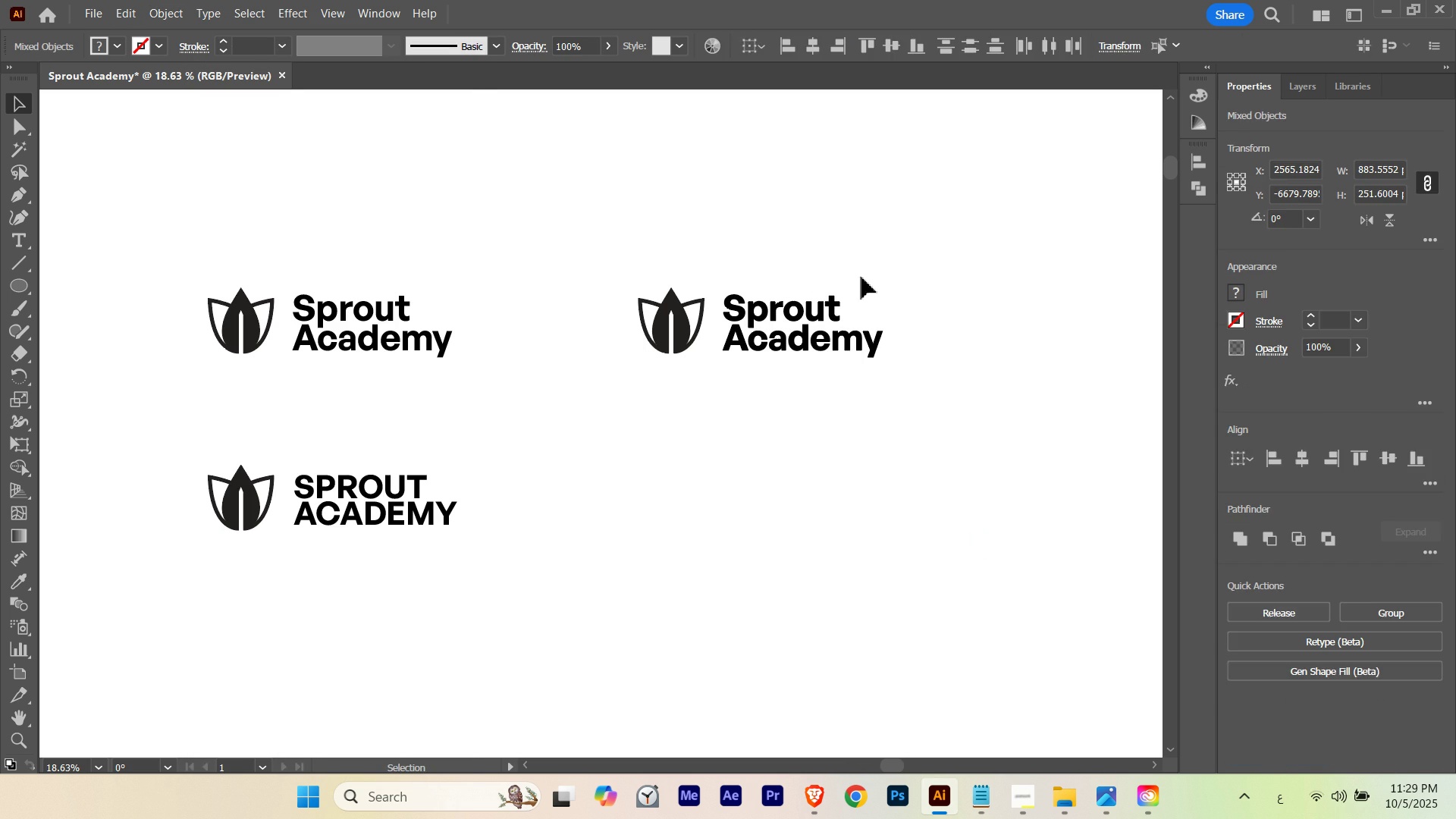 
key(Control+G)
 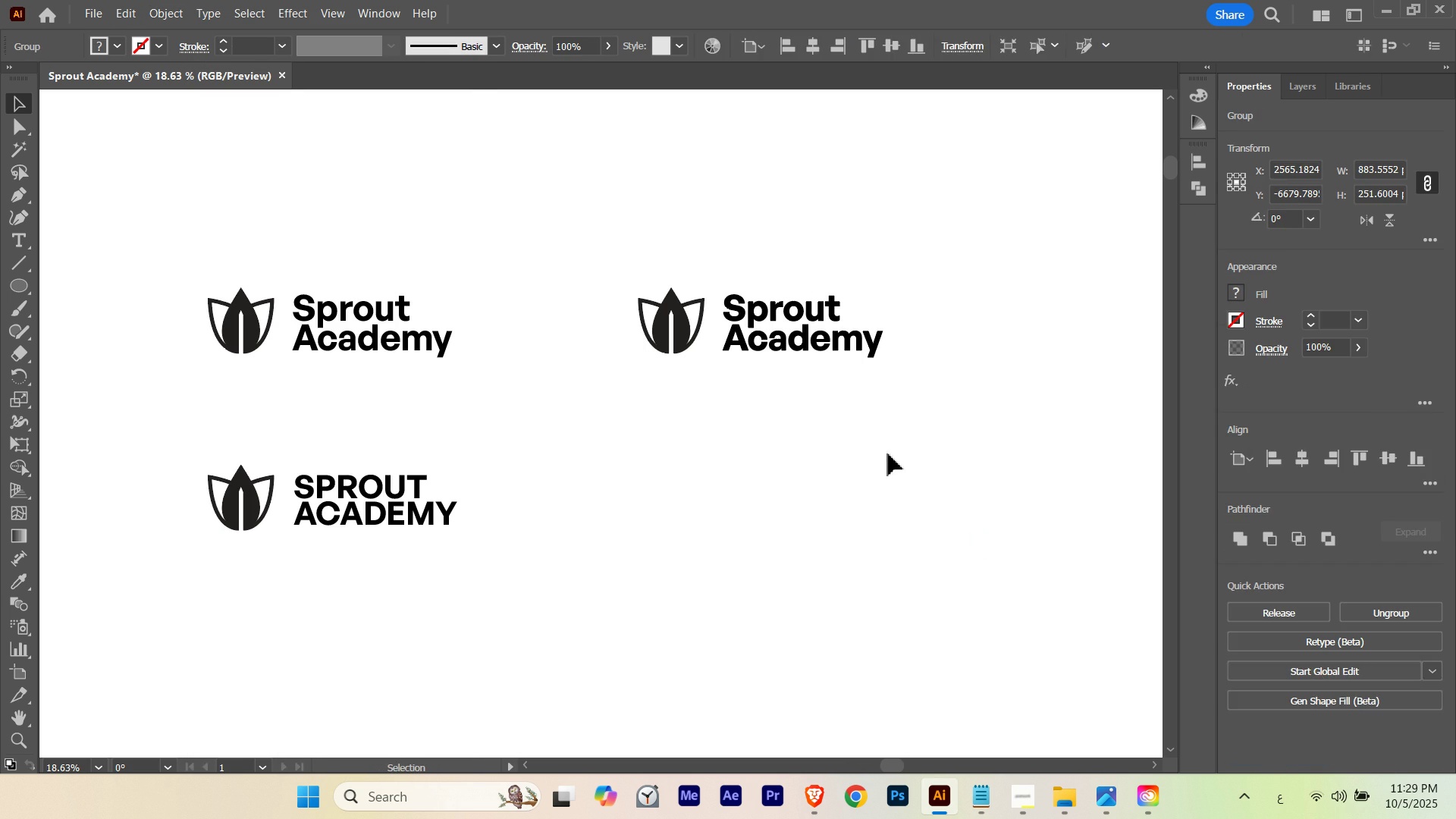 
left_click([888, 453])
 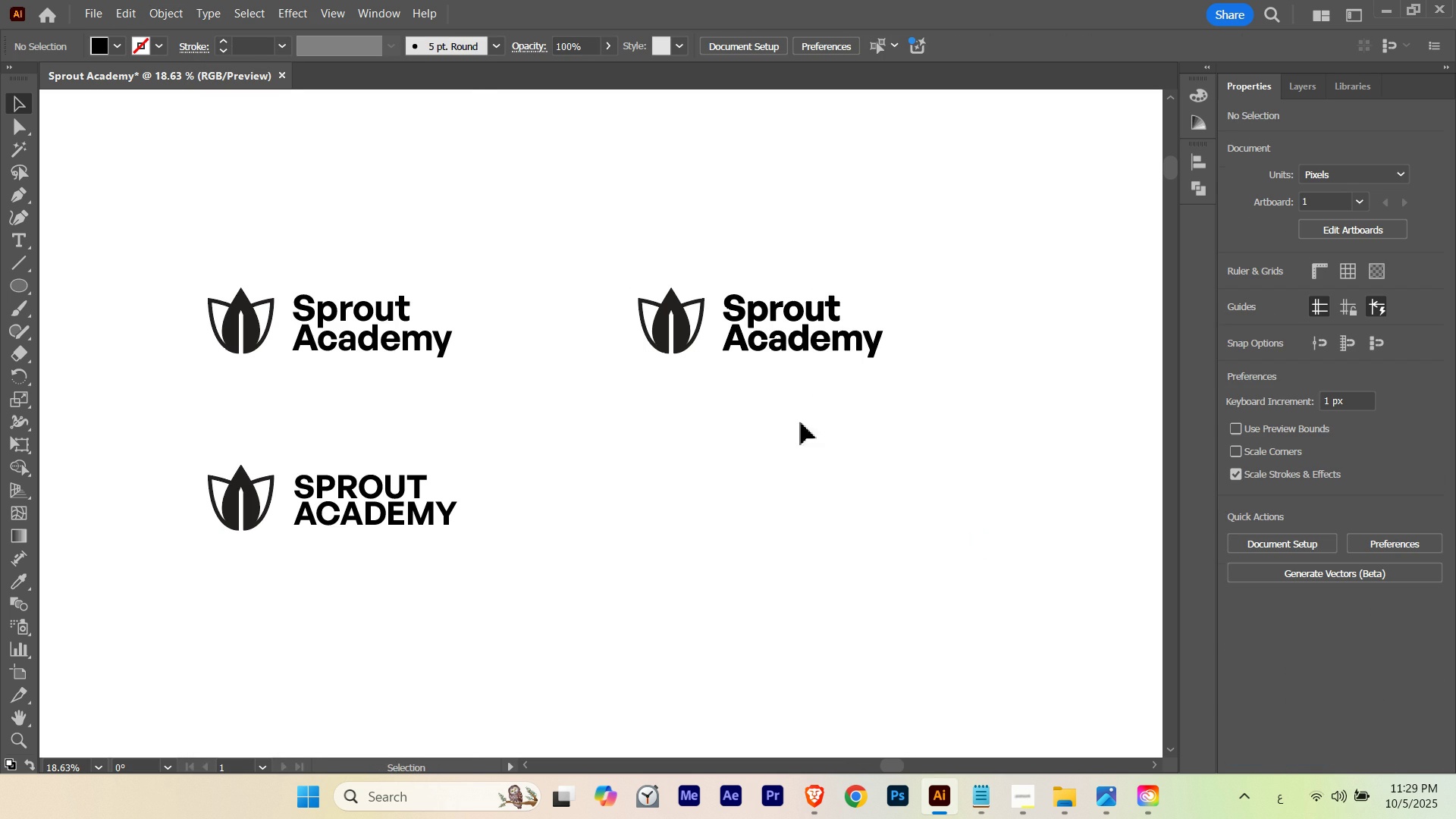 
hold_key(key=ControlLeft, duration=0.61)
 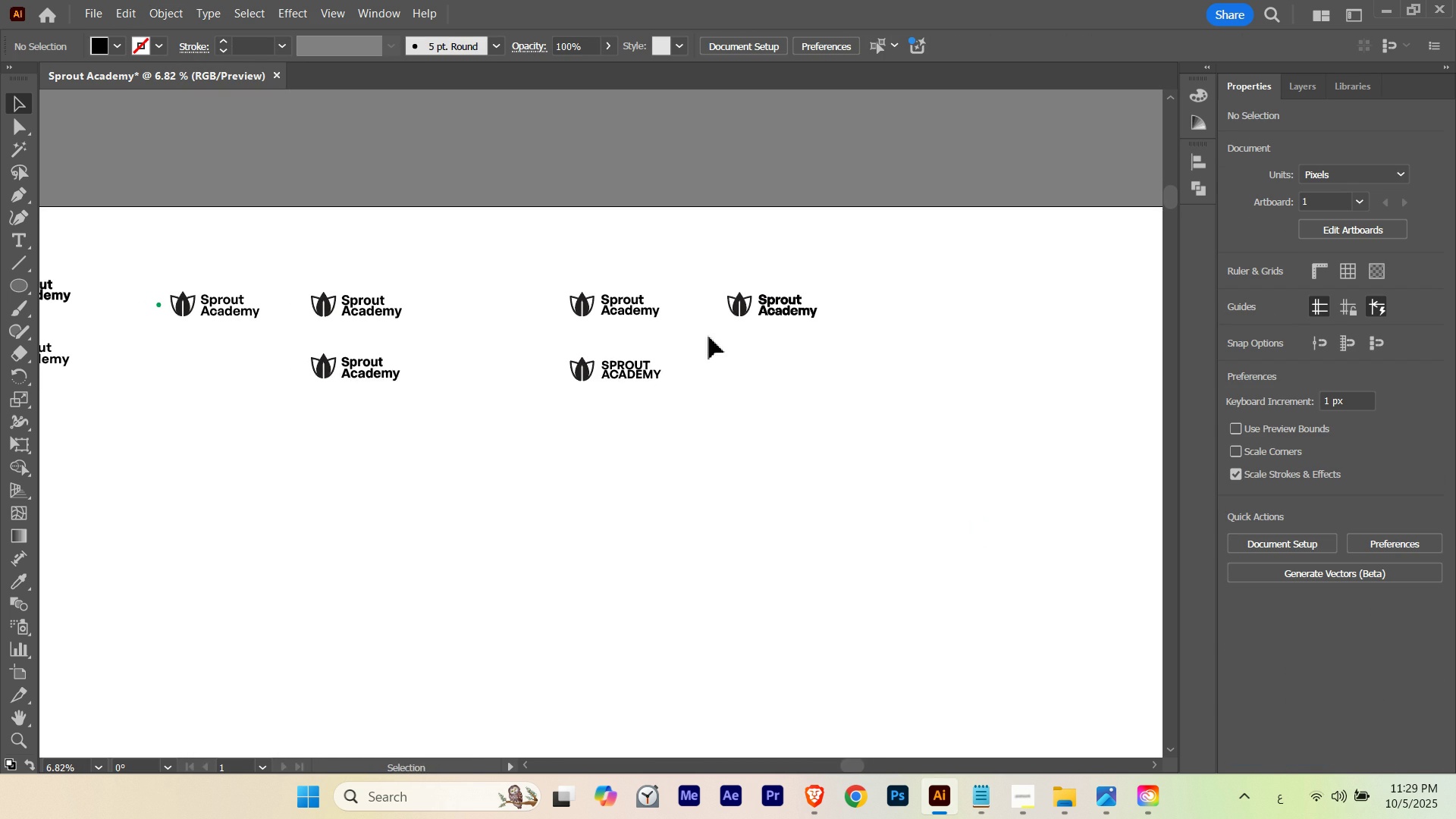 
hold_key(key=Space, duration=1.1)
 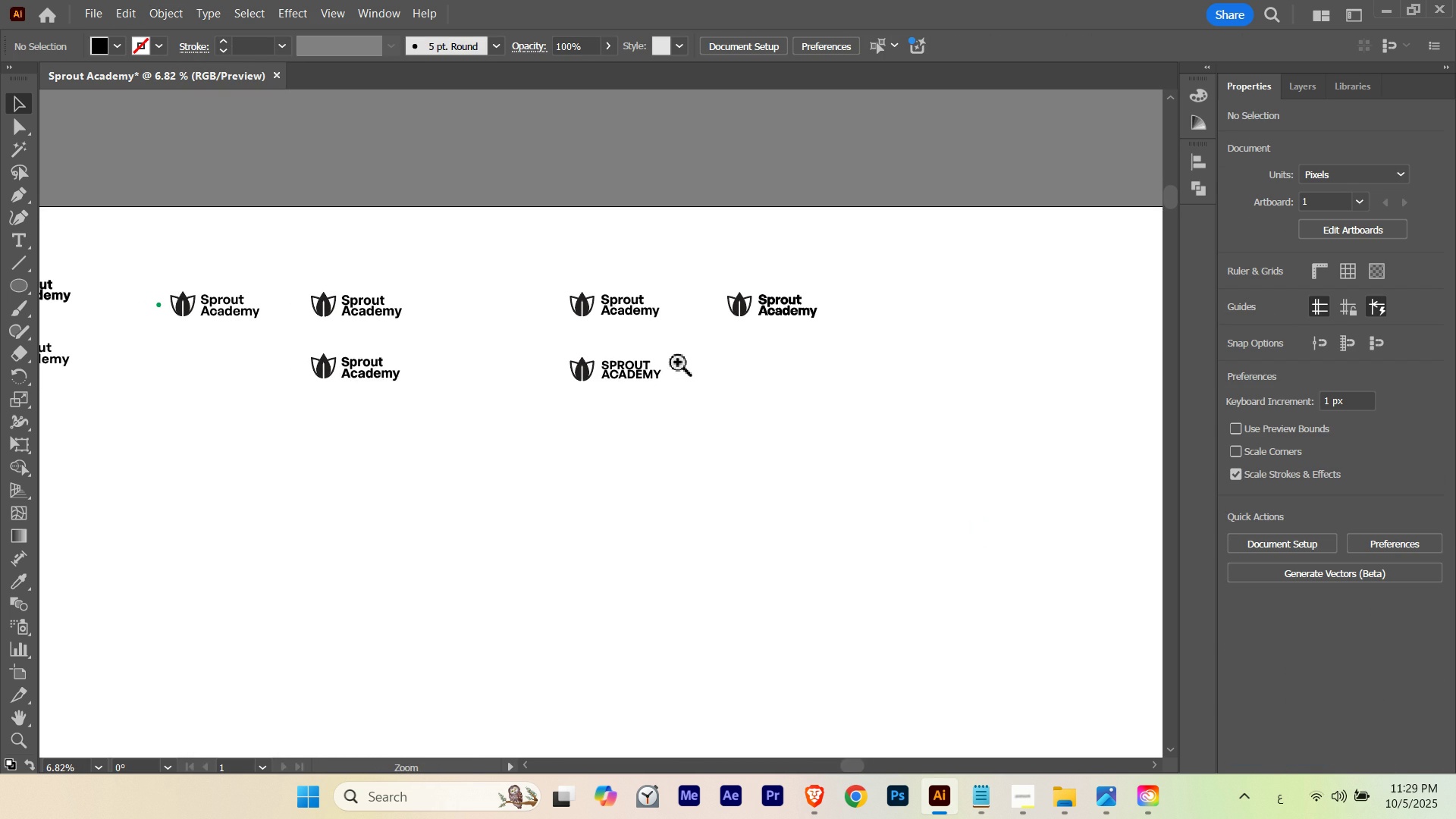 
left_click_drag(start_coordinate=[752, 318], to_coordinate=[532, 410])
 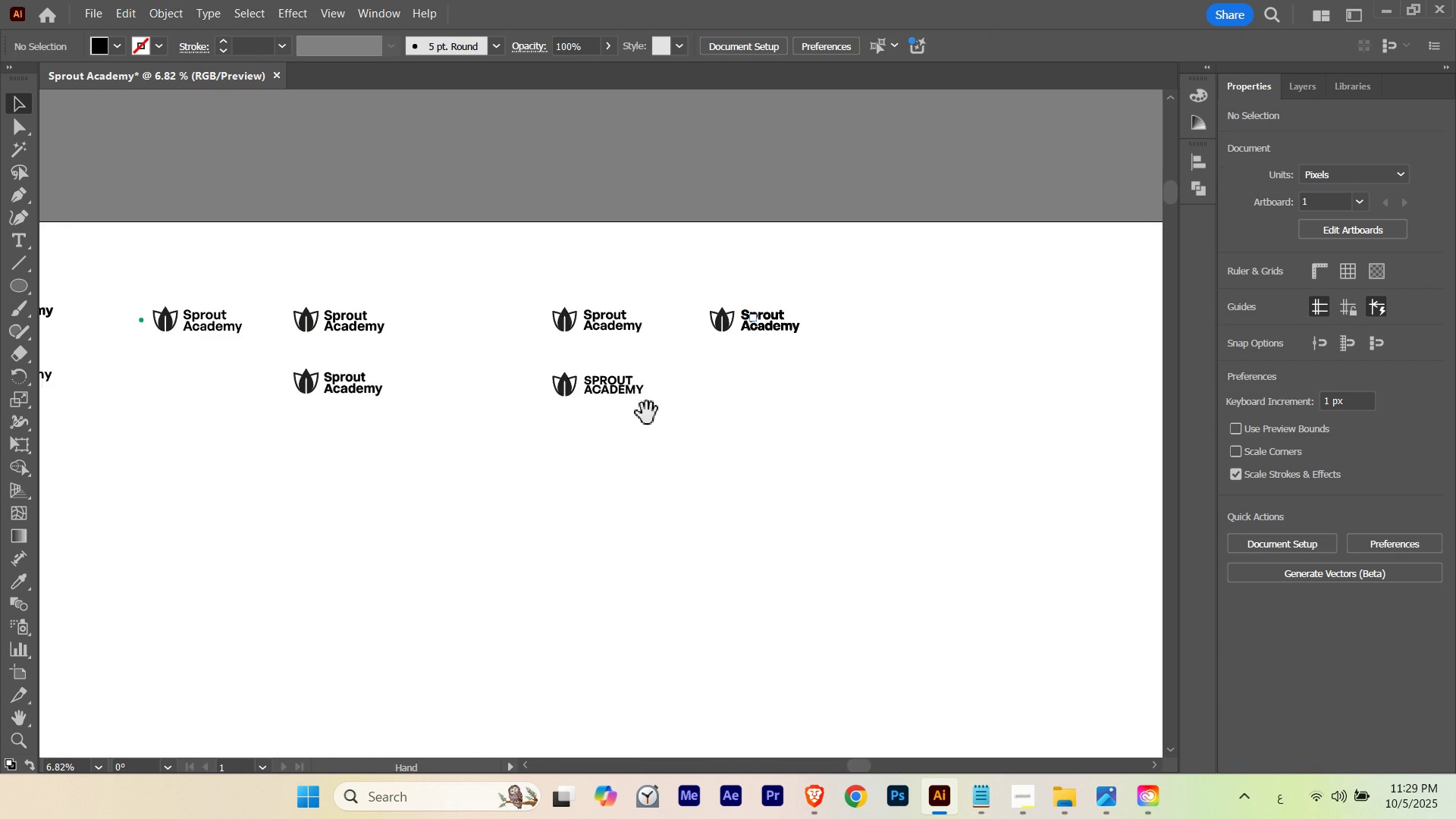 
left_click_drag(start_coordinate=[644, 416], to_coordinate=[661, 400])
 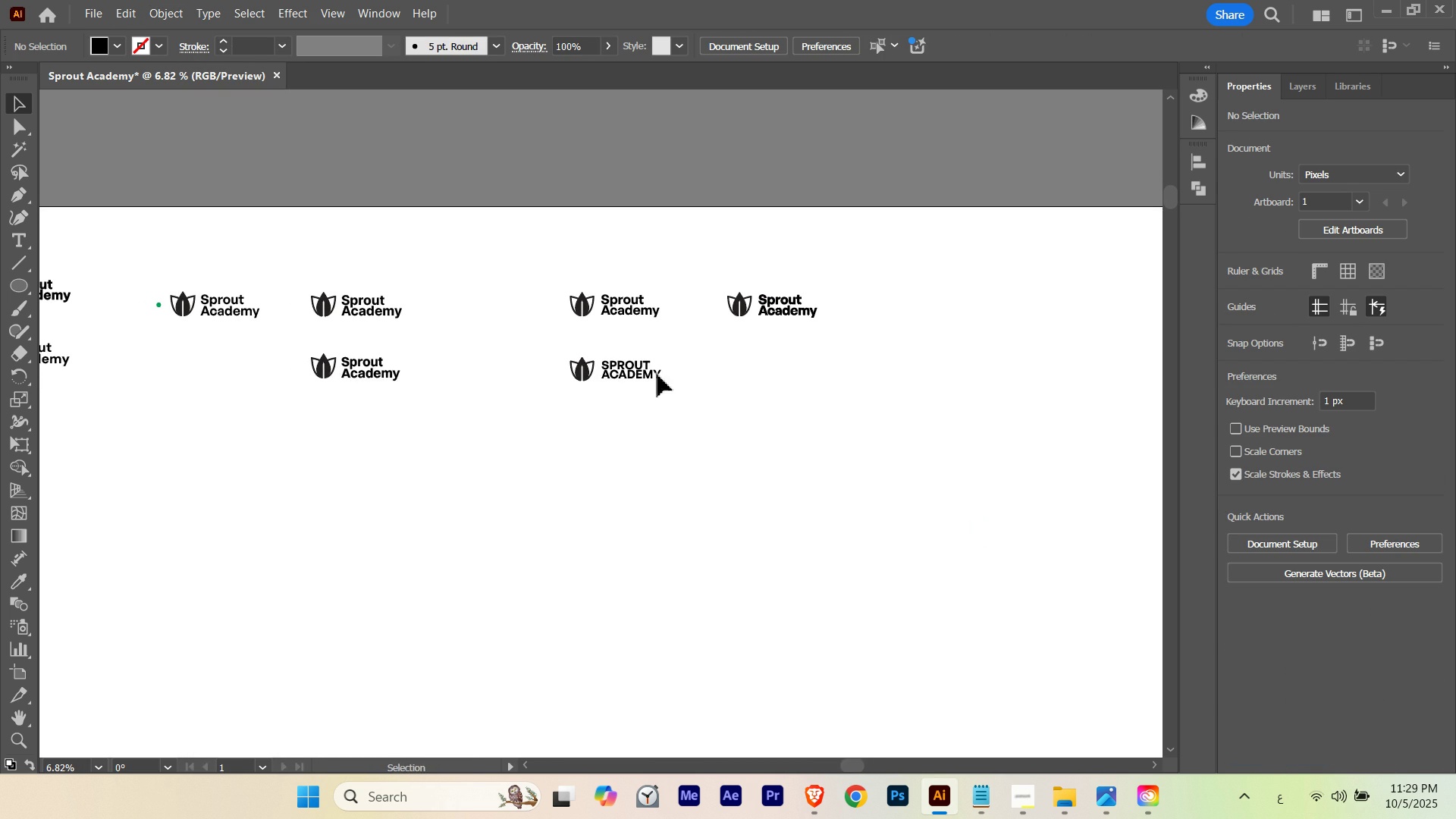 
hold_key(key=Space, duration=1.06)
 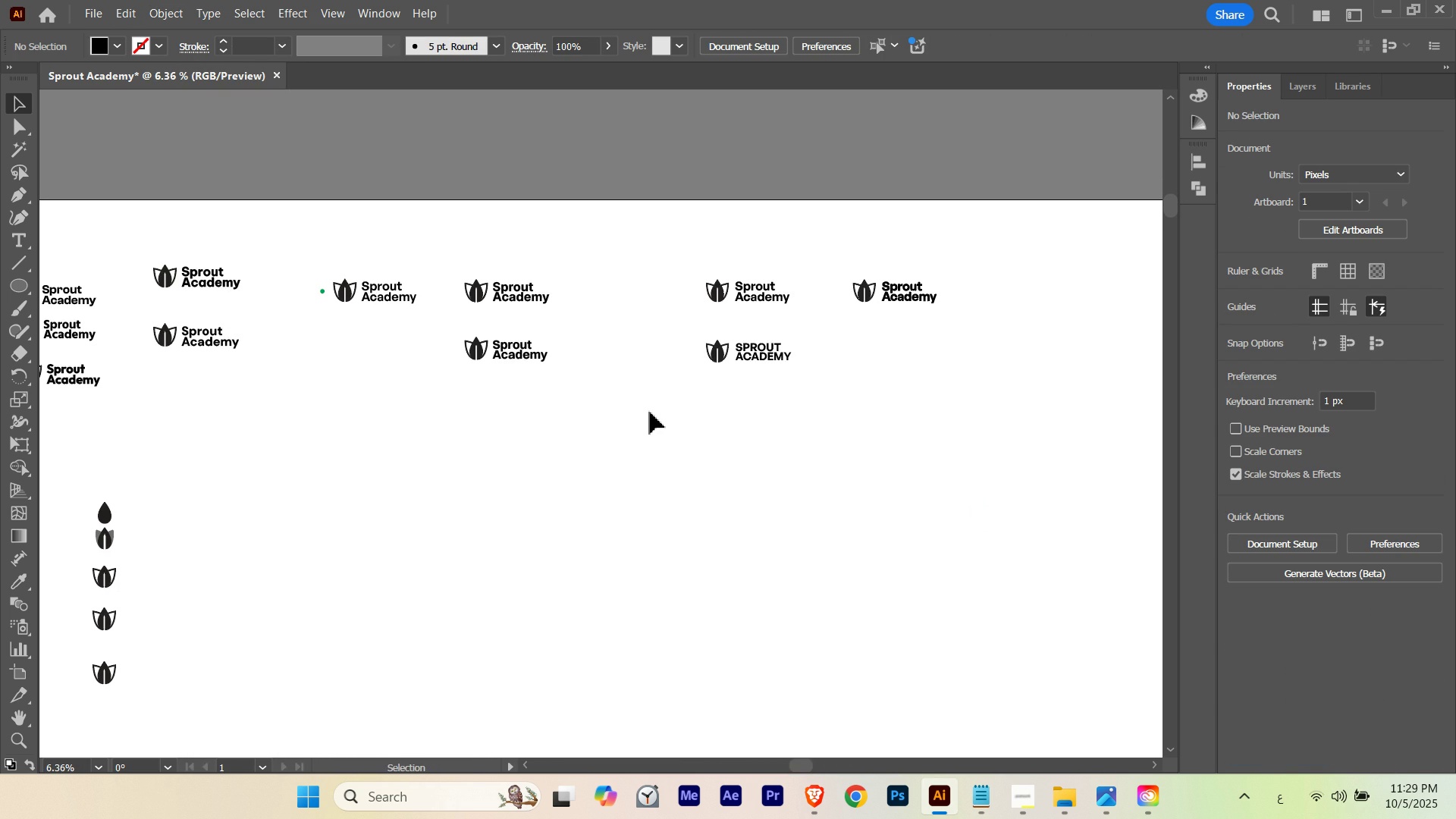 
hold_key(key=ControlLeft, duration=0.45)
left_click_drag(start_coordinate=[678, 362], to_coordinate=[663, 373])
 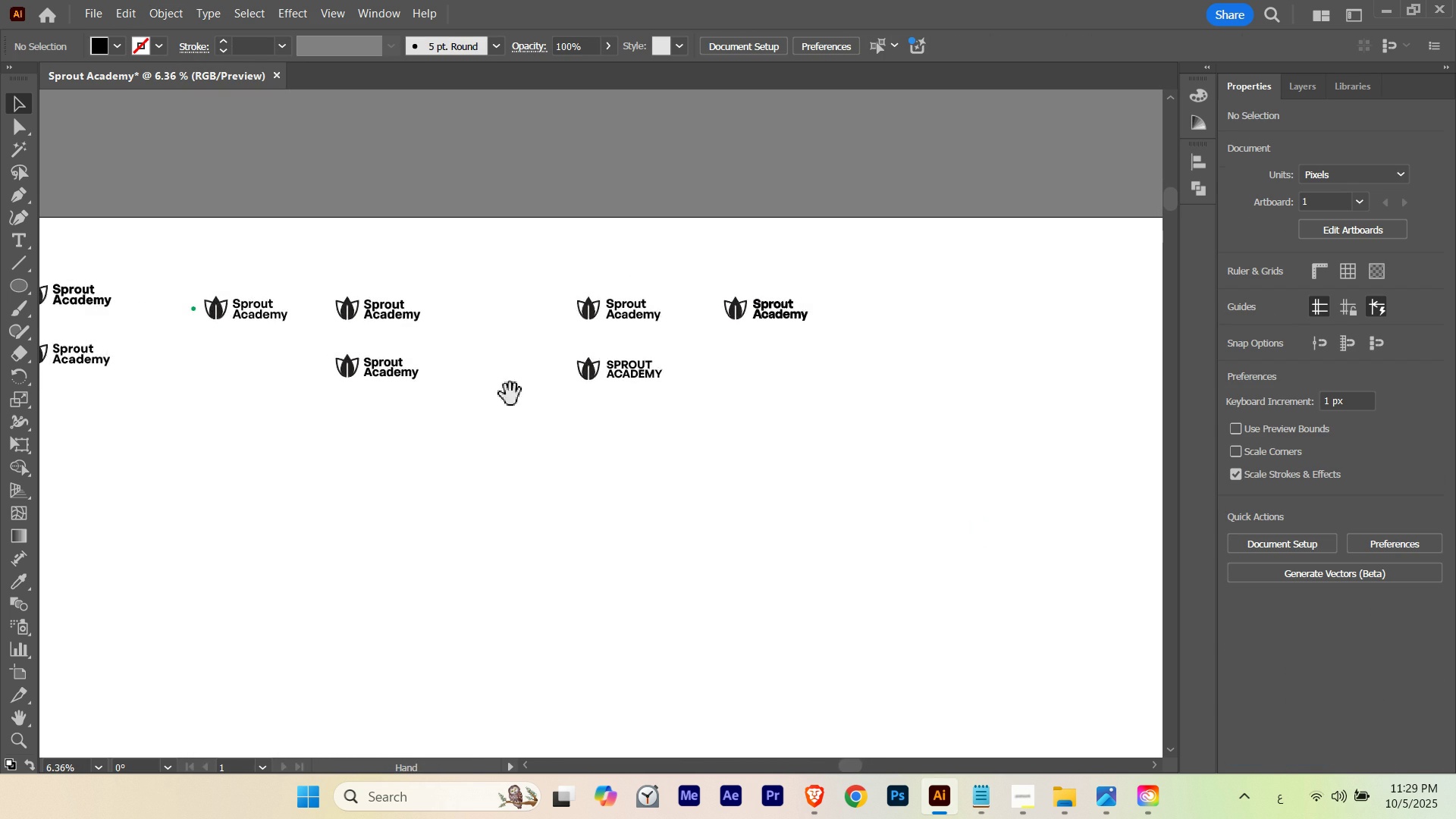 
left_click_drag(start_coordinate=[518, 393], to_coordinate=[647, 375])
 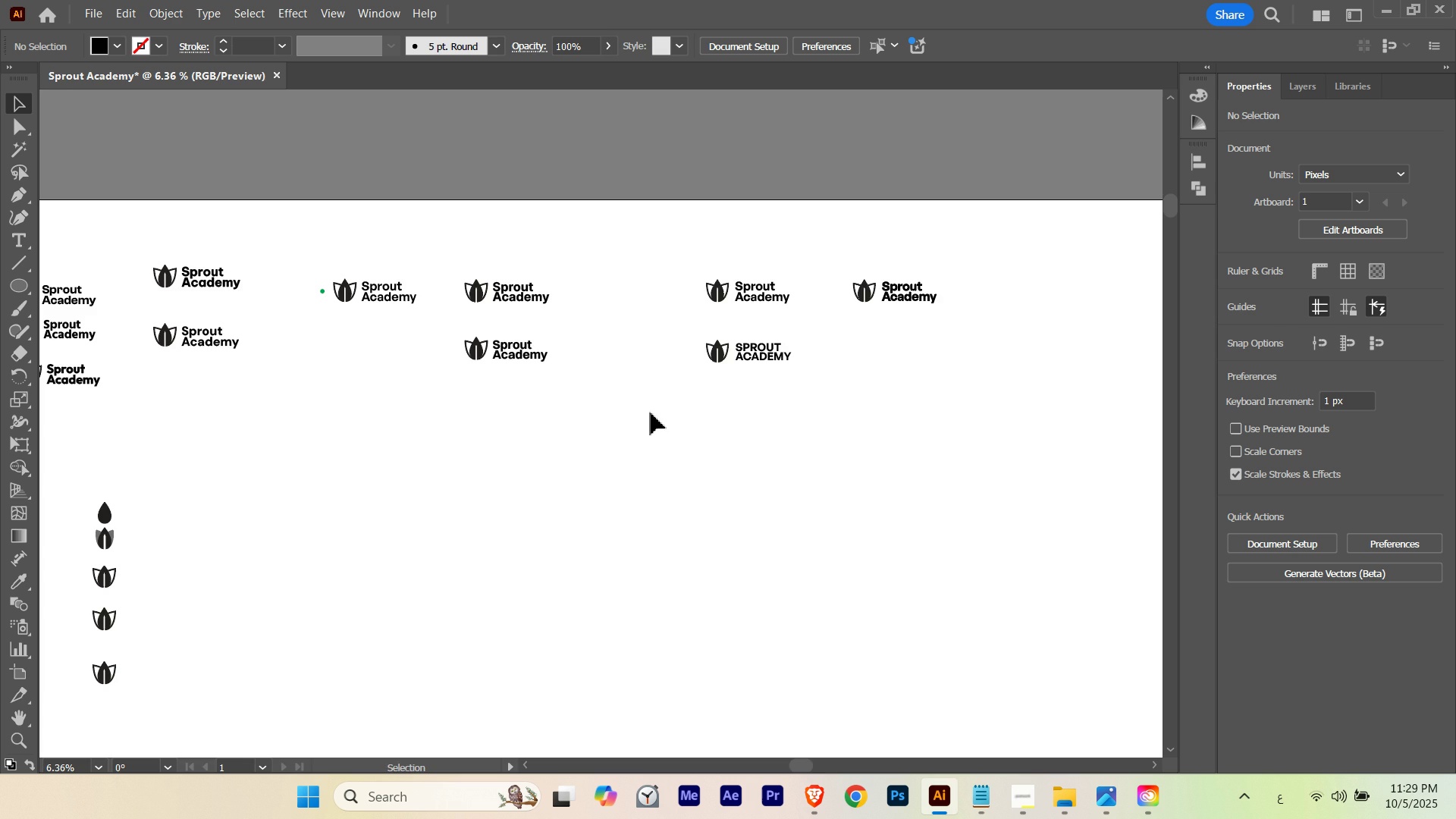 
hold_key(key=Space, duration=1.52)
 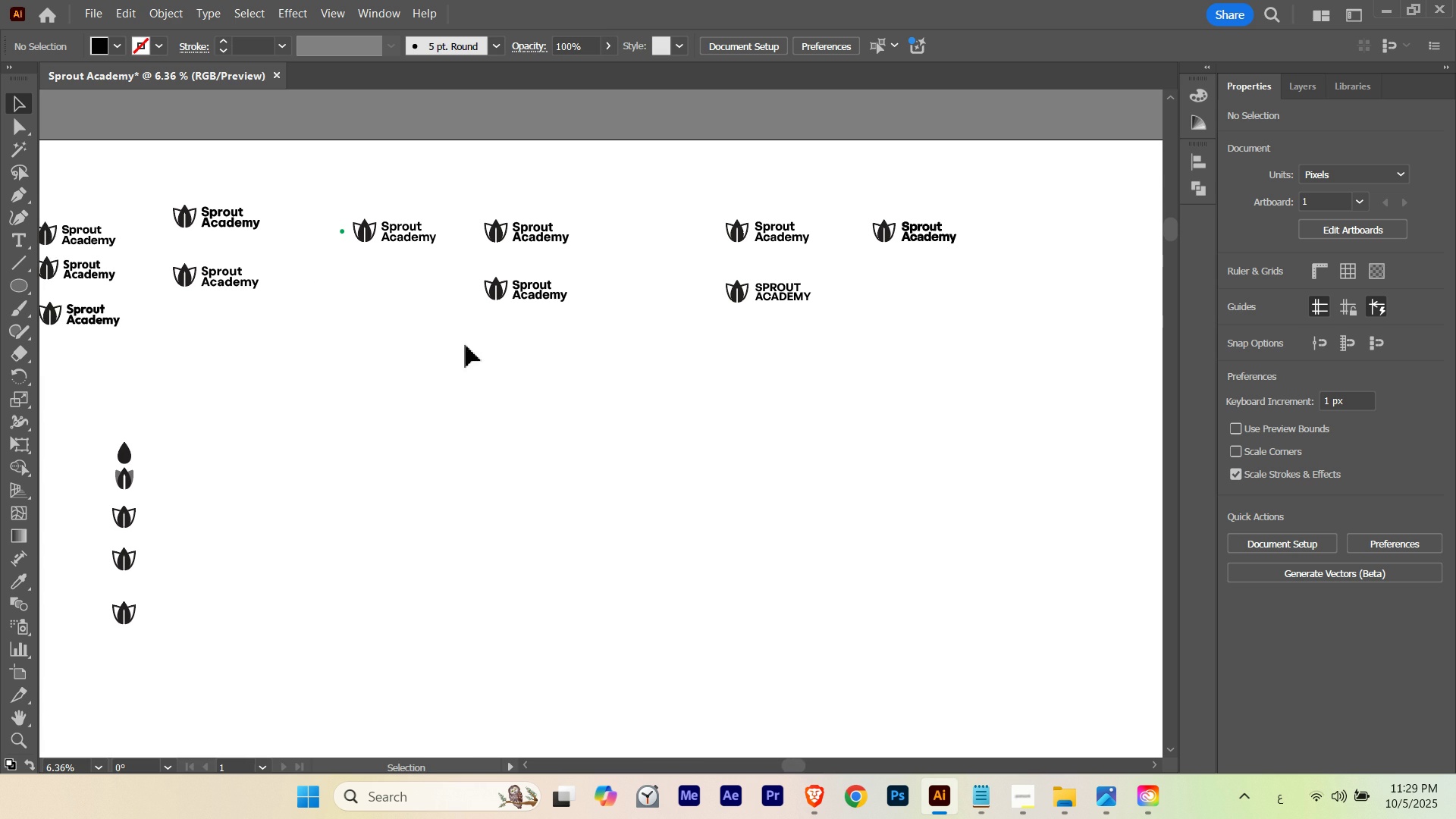 
left_click_drag(start_coordinate=[667, 410], to_coordinate=[686, 350])
 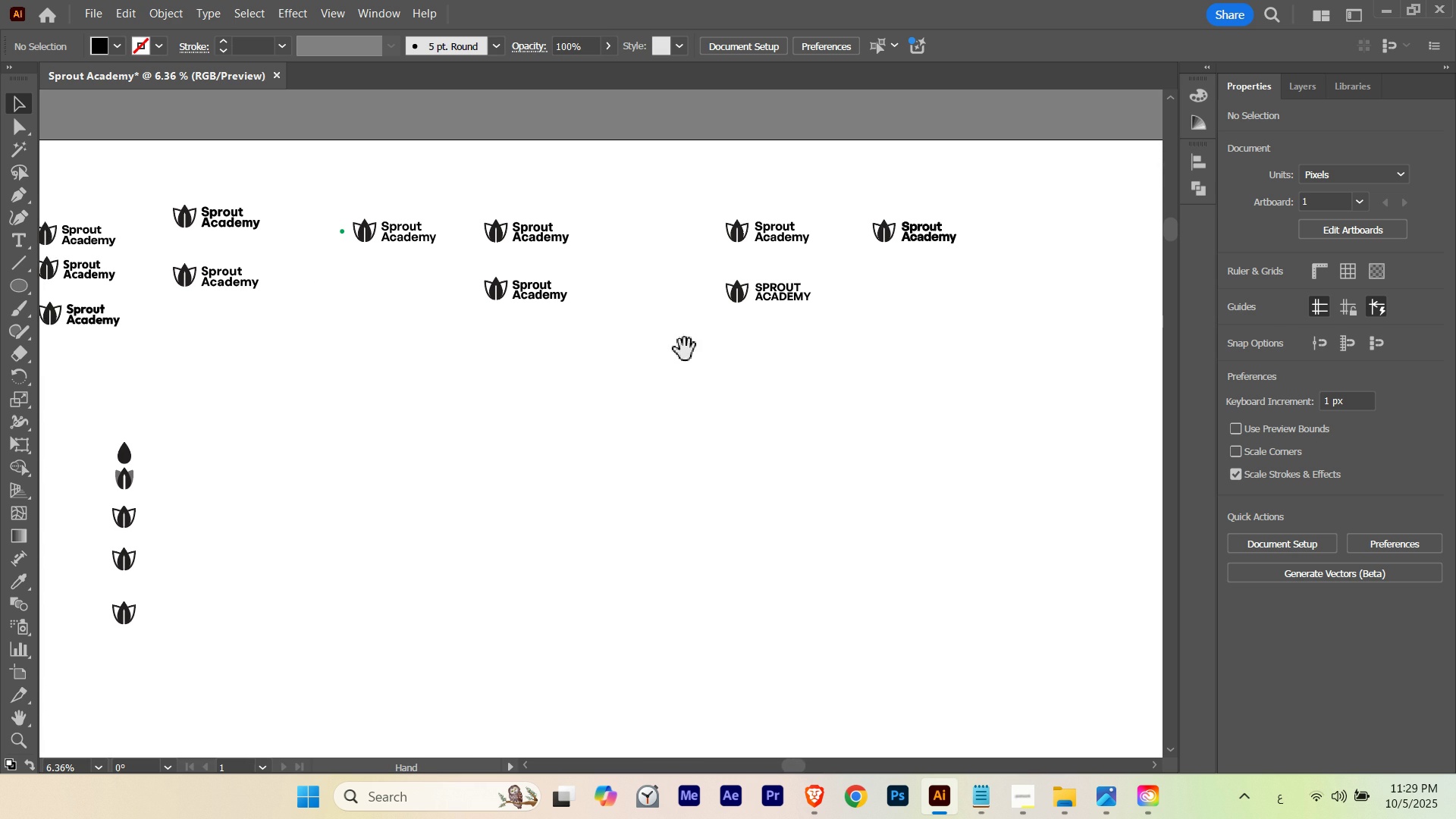 
key(Space)
 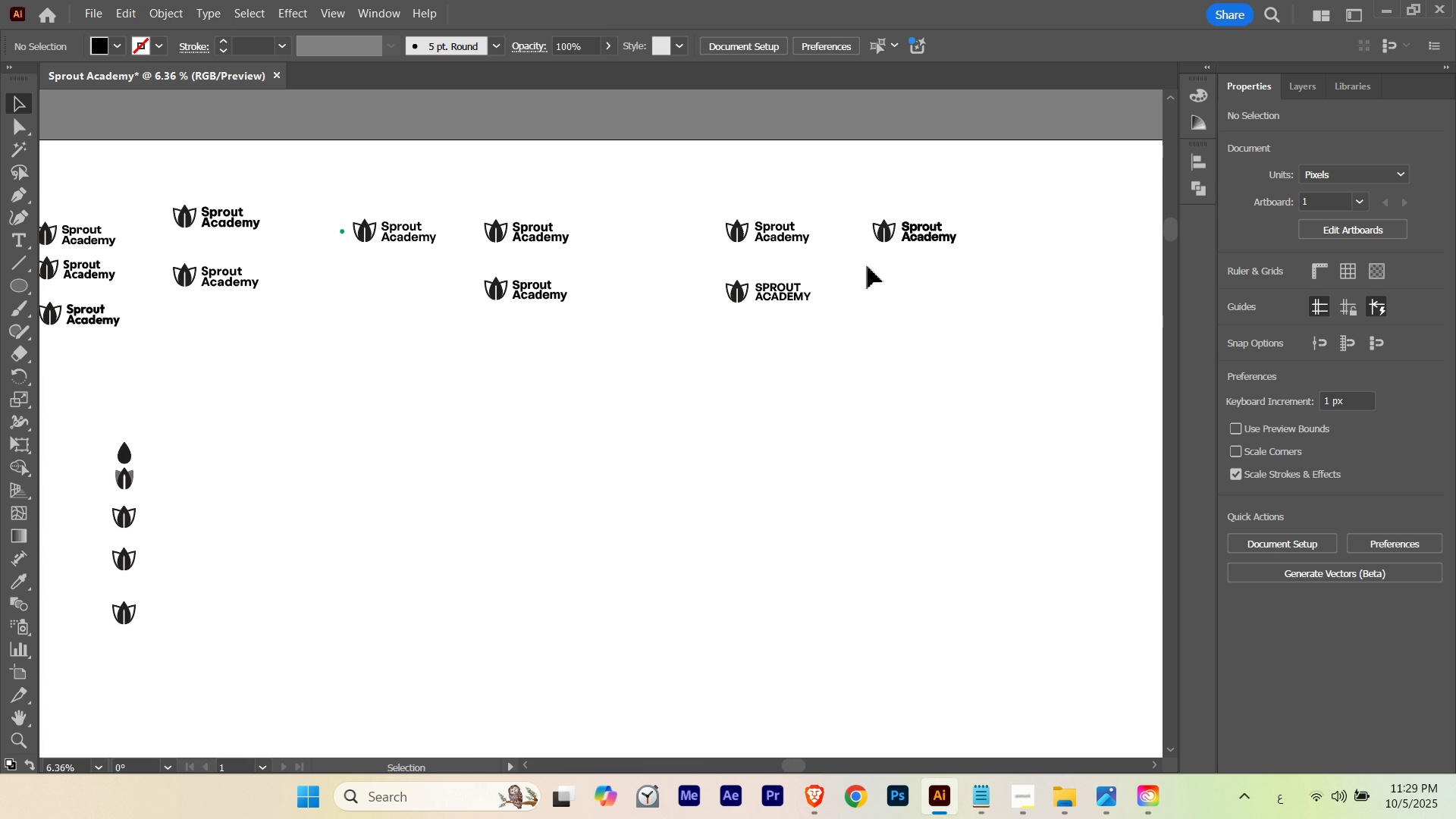 
hold_key(key=AltLeft, duration=0.41)
 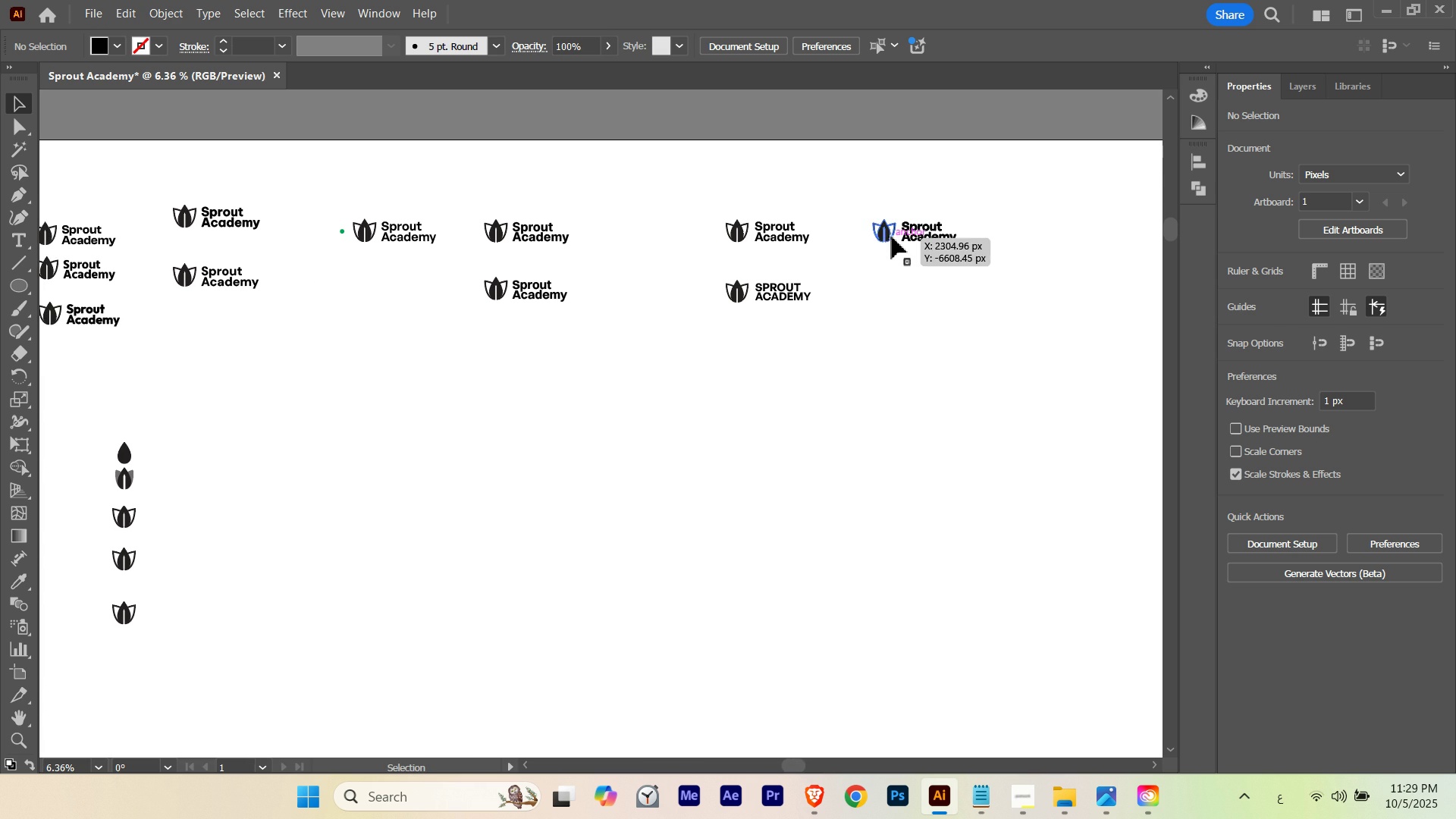 
left_click_drag(start_coordinate=[892, 237], to_coordinate=[807, 382])
 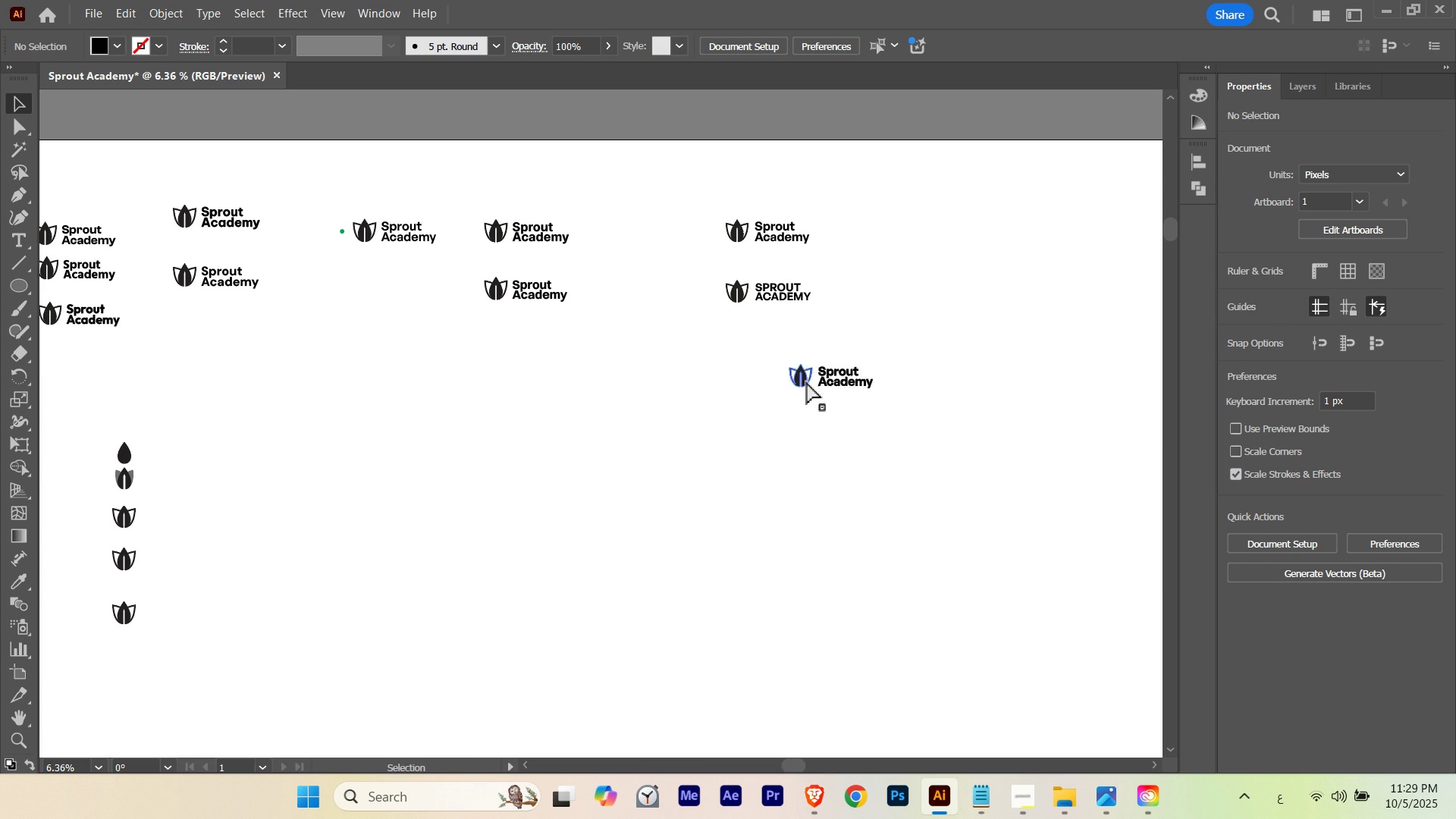 
key(Control+Z)
 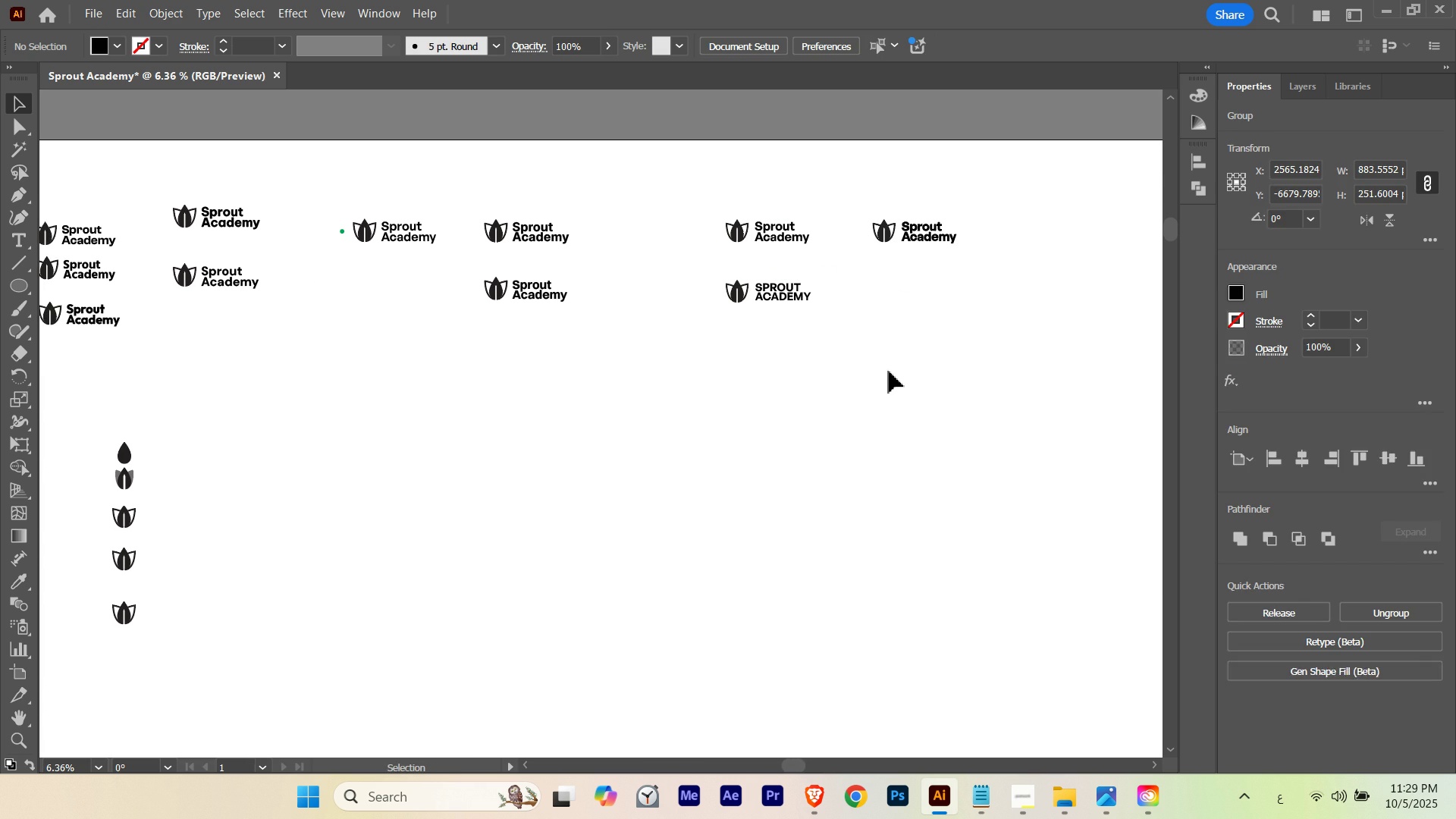 
hold_key(key=ControlLeft, duration=1.02)
 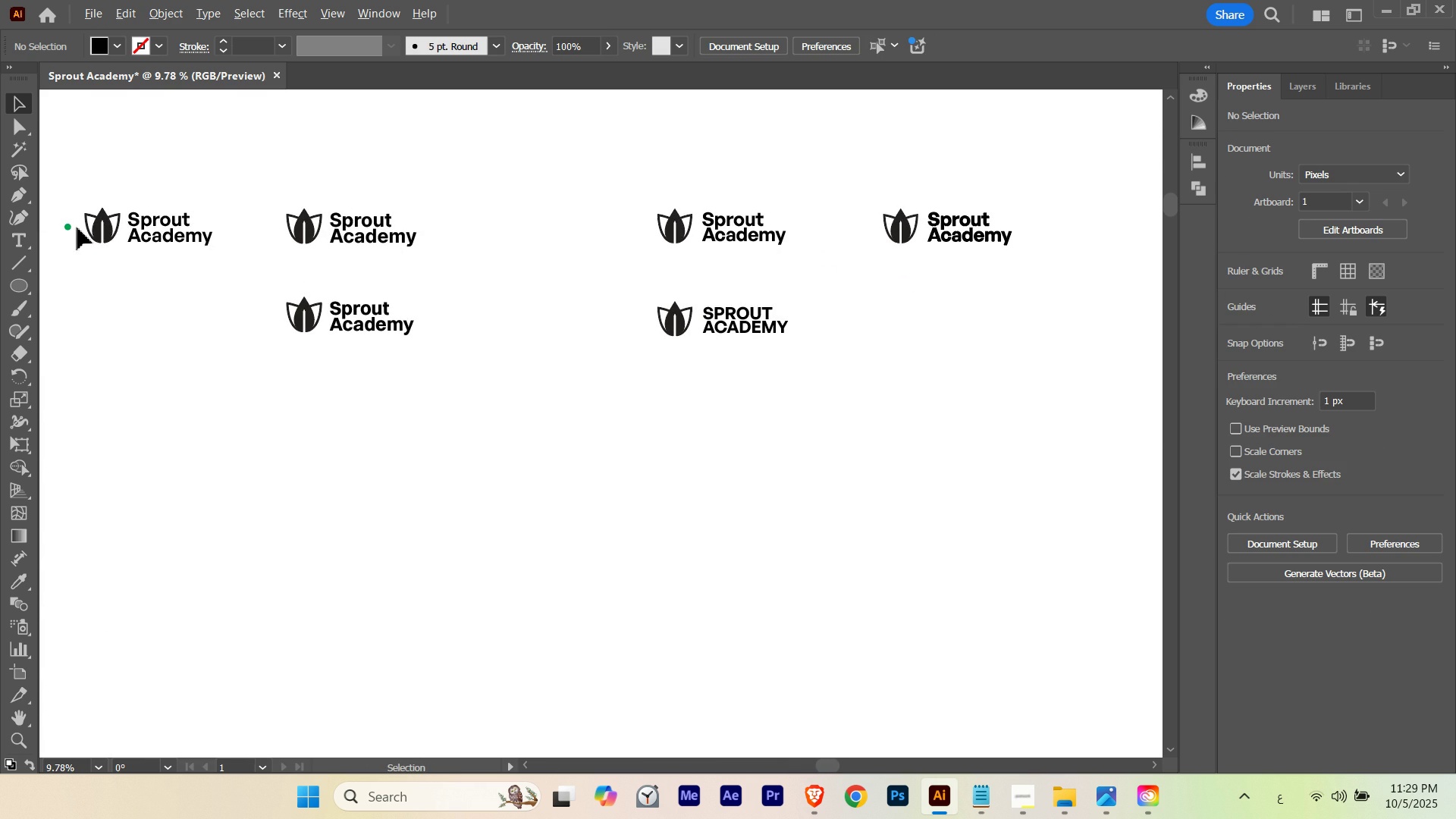 
hold_key(key=Space, duration=1.02)
 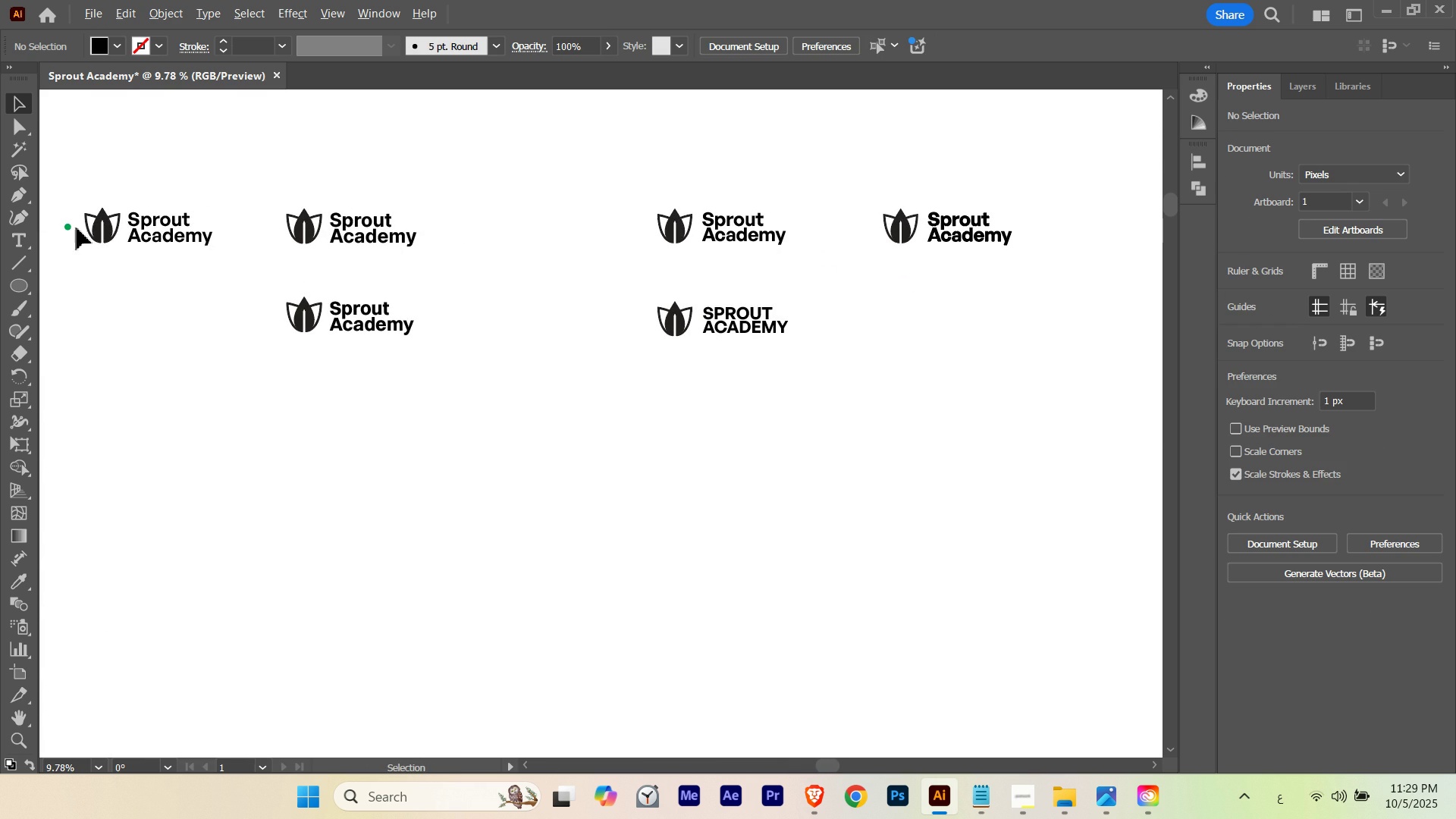 
left_click_drag(start_coordinate=[853, 240], to_coordinate=[947, 260])
 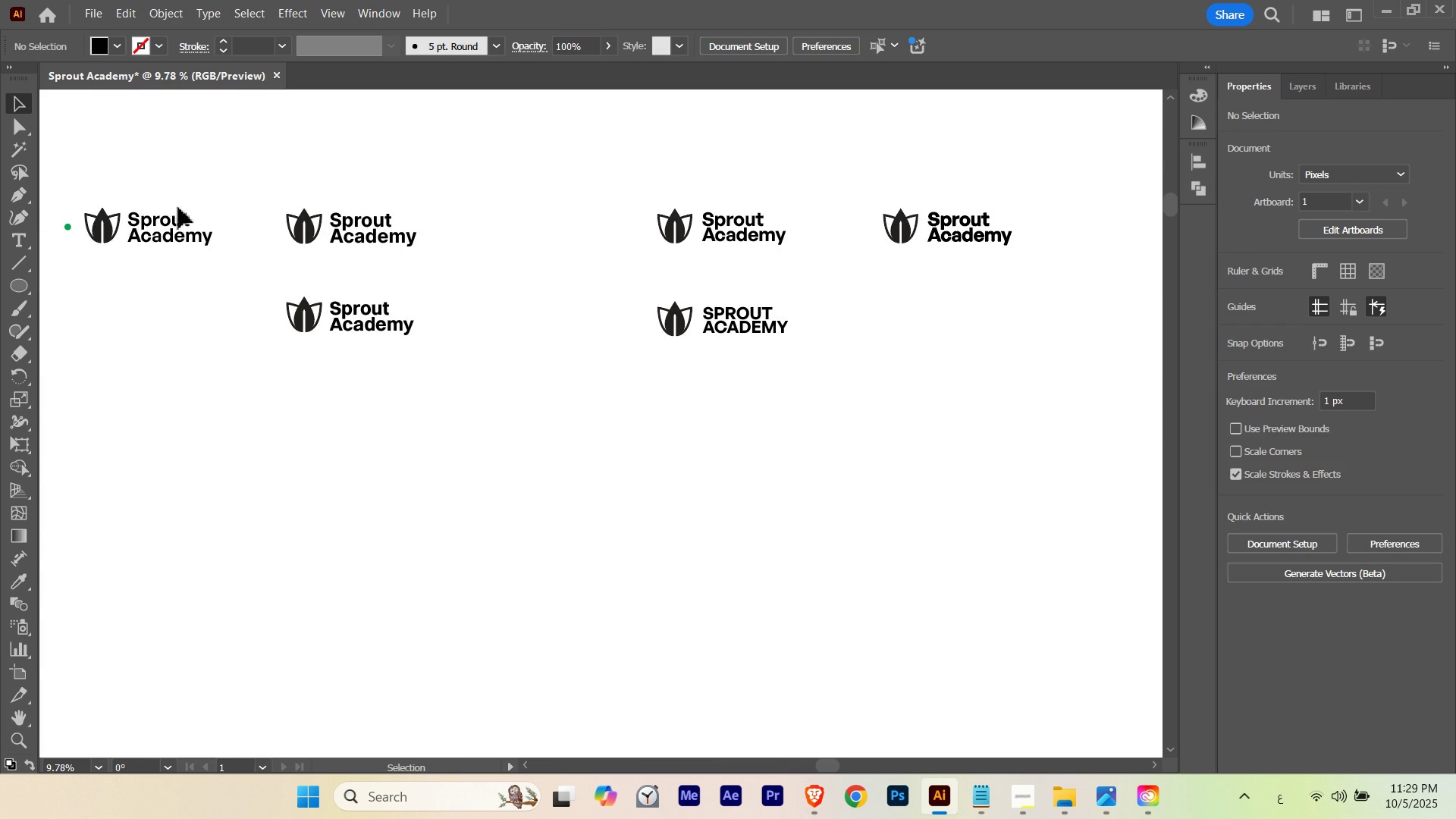 
hold_key(key=AltLeft, duration=2.04)
left_click_drag(start_coordinate=[71, 227], to_coordinate=[640, 224])
 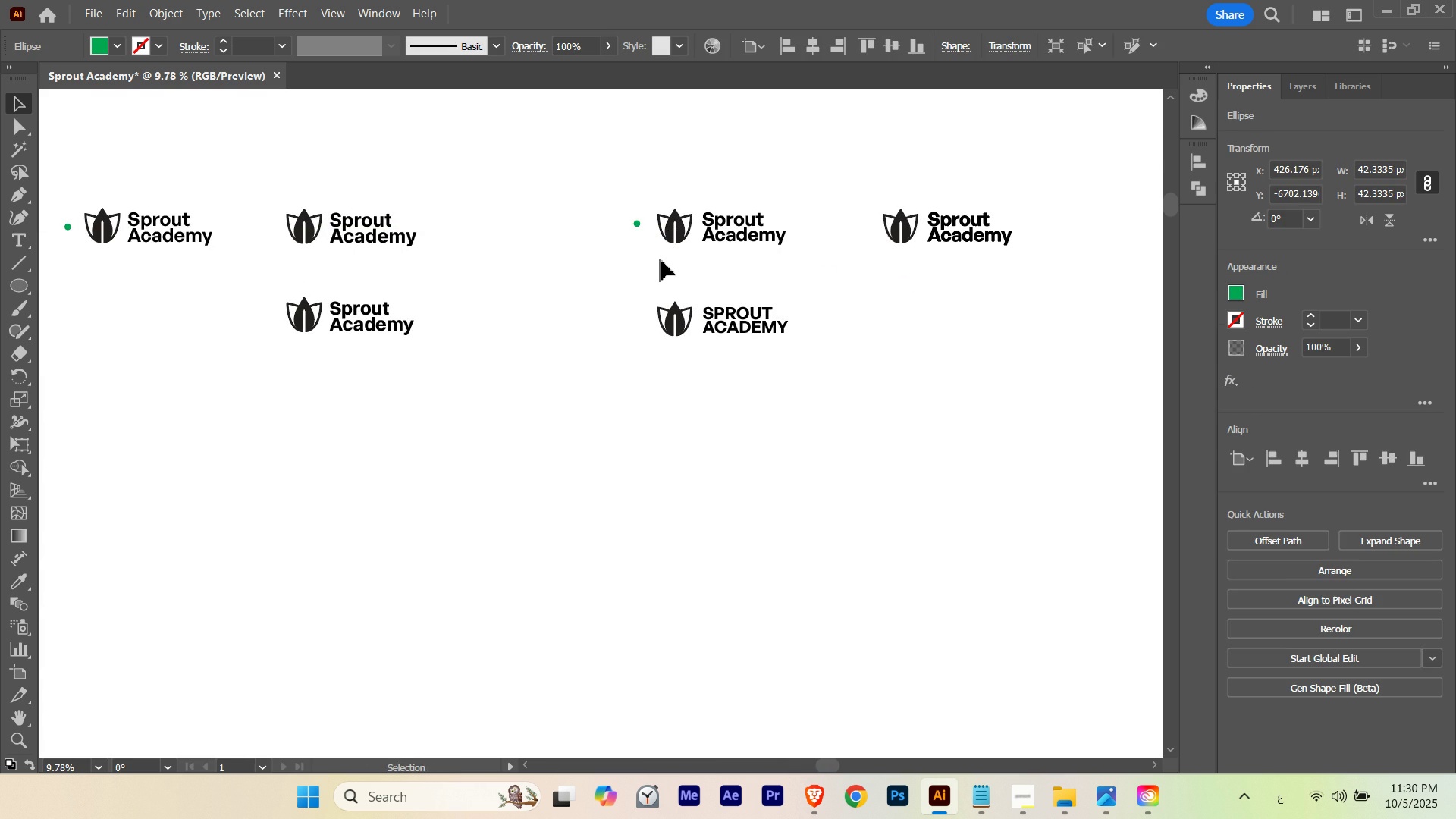 
hold_key(key=ControlLeft, duration=0.3)
 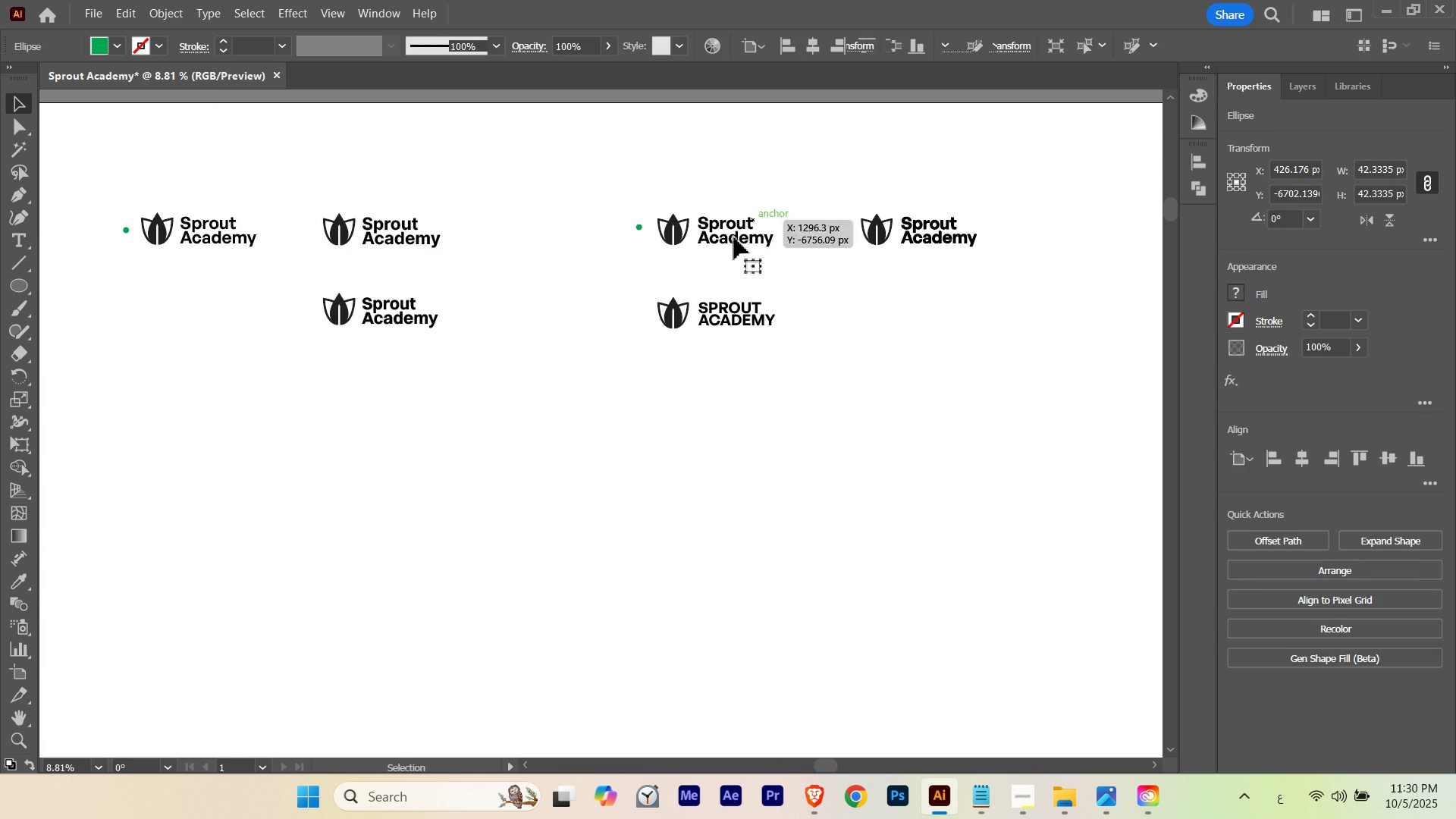 
hold_key(key=Space, duration=0.34)
 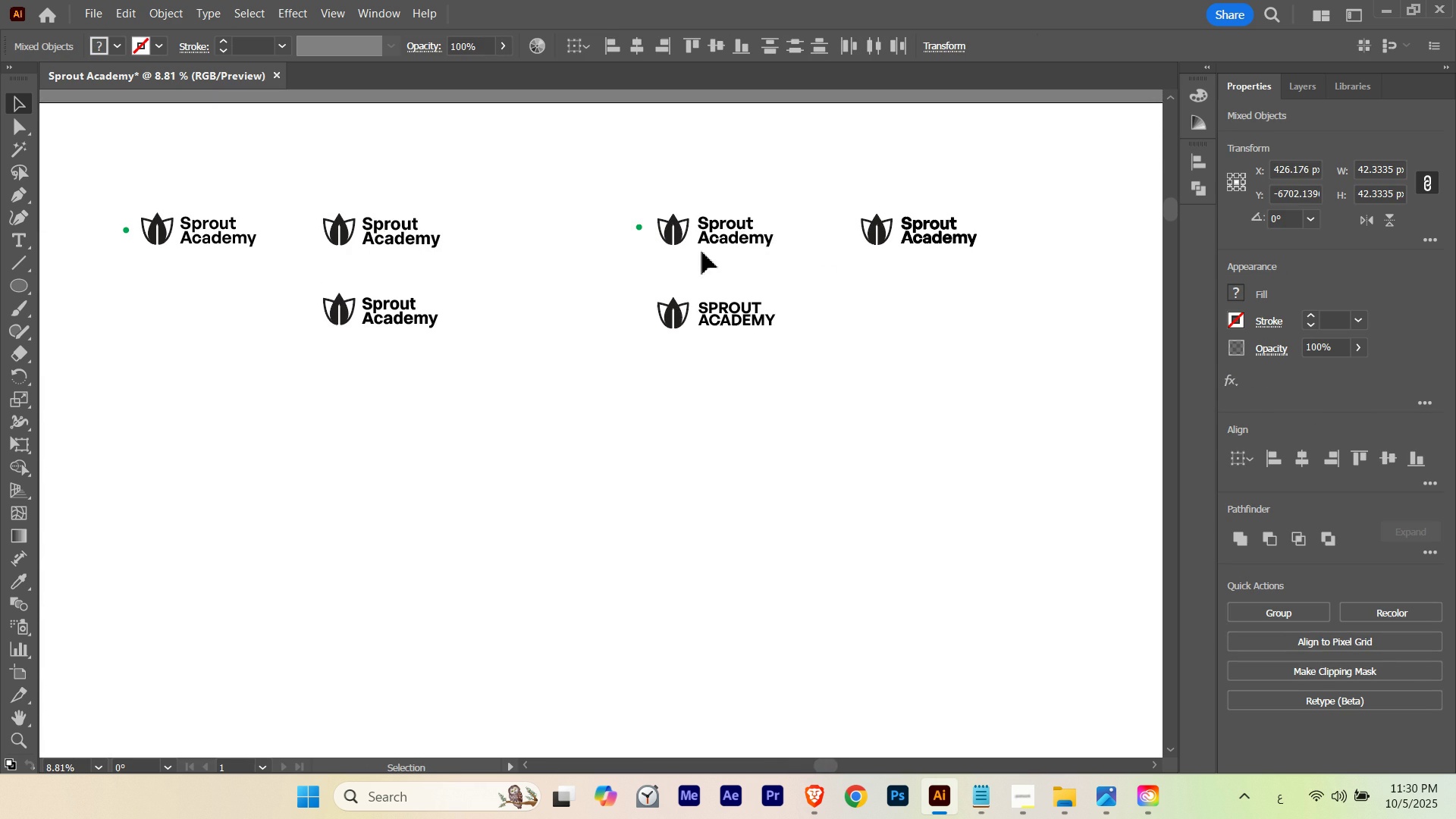 
left_click_drag(start_coordinate=[658, 259], to_coordinate=[635, 273])
 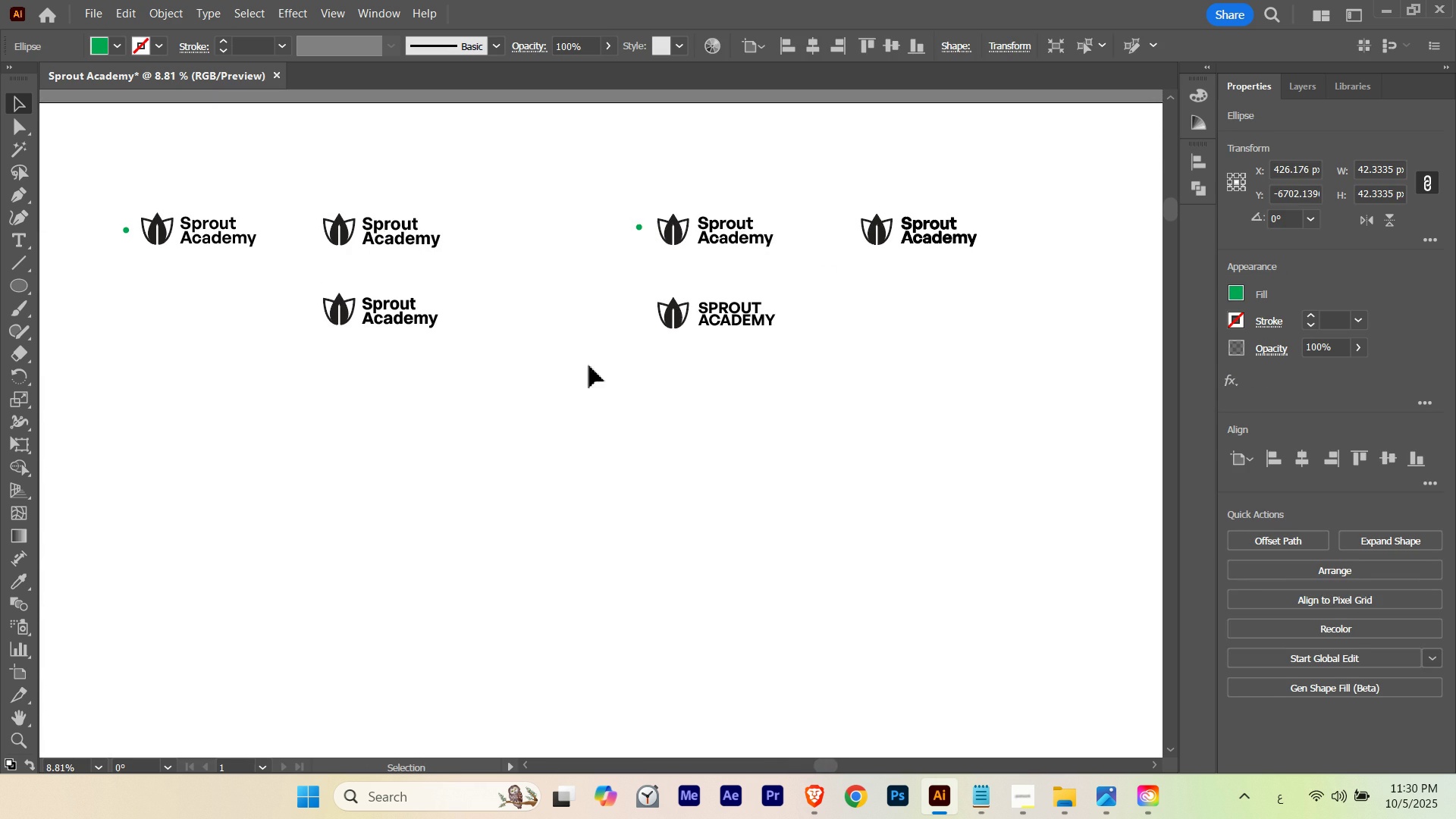 
left_click_drag(start_coordinate=[589, 366], to_coordinate=[755, 219])
 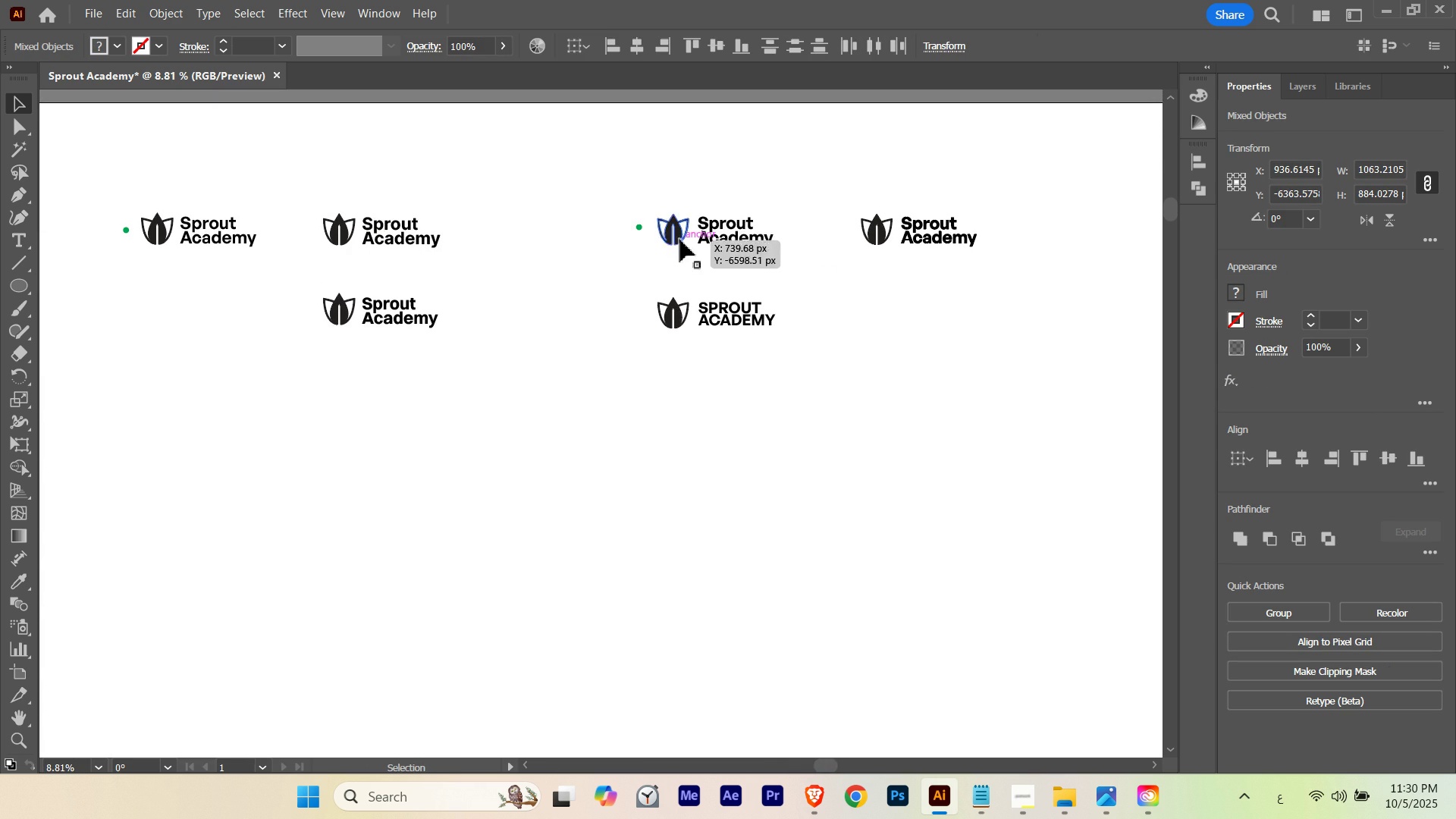 
left_click_drag(start_coordinate=[680, 238], to_coordinate=[600, 251])
 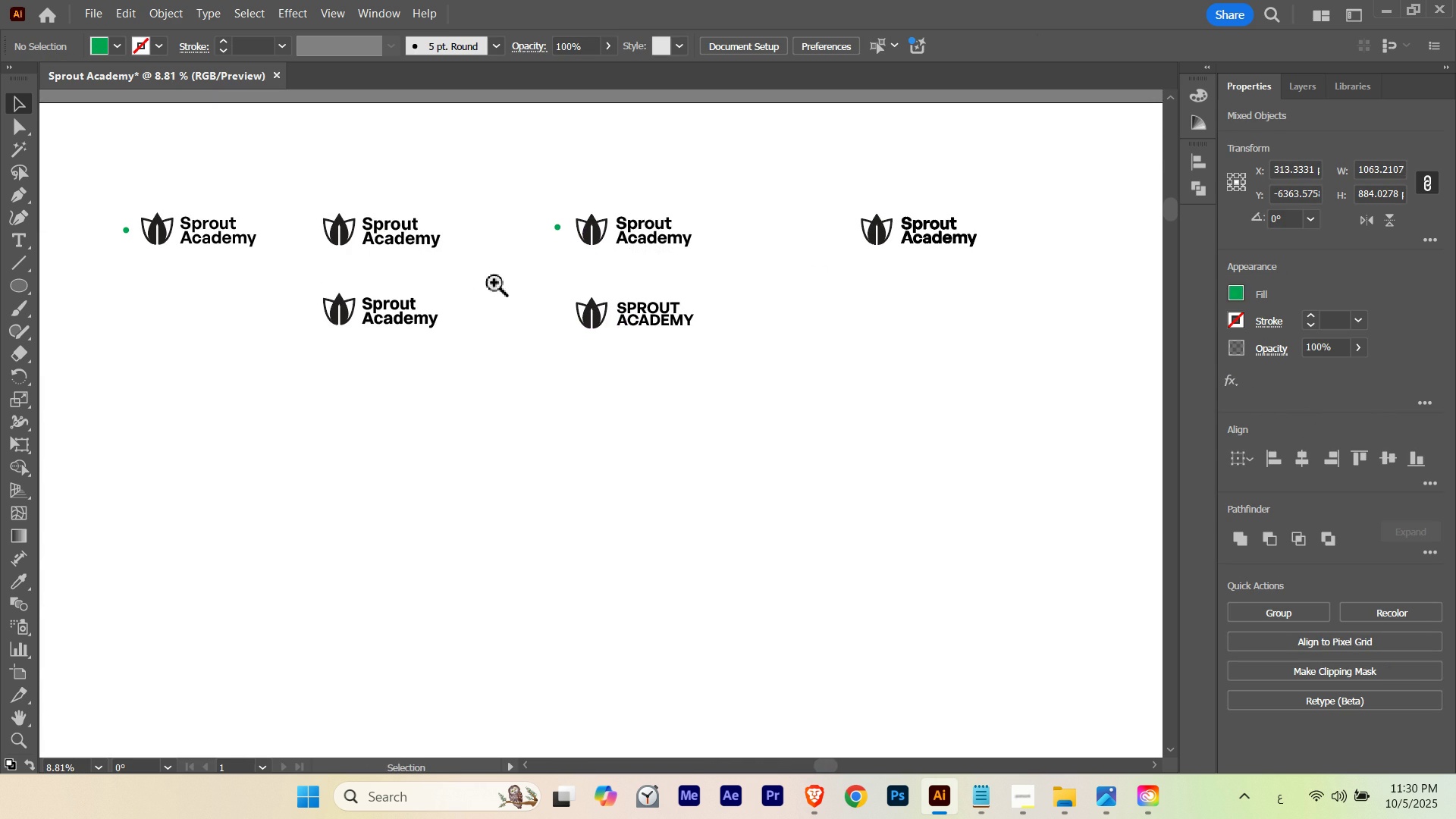 
hold_key(key=ShiftLeft, duration=0.88)
 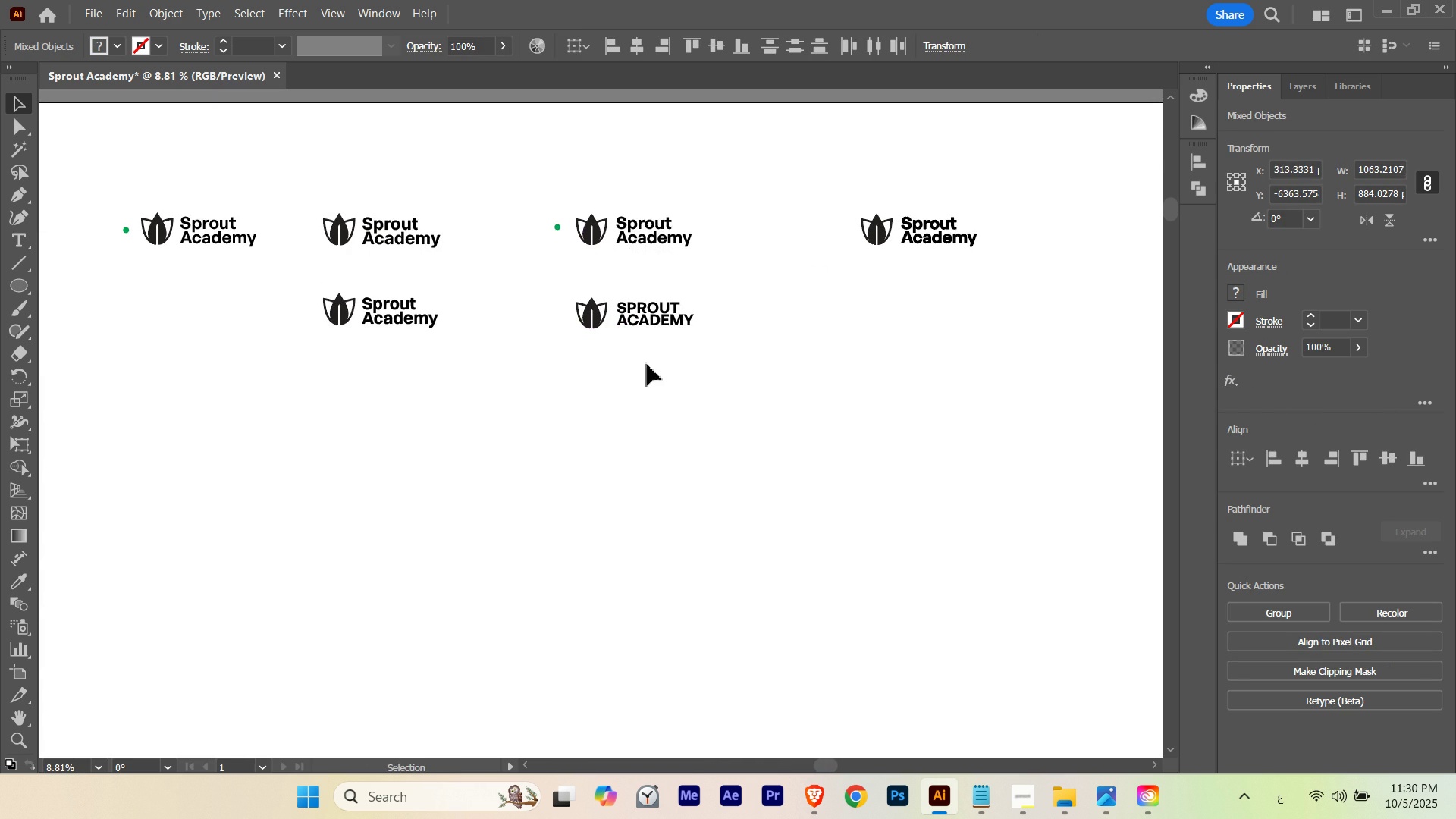 
left_click([650, 362])
 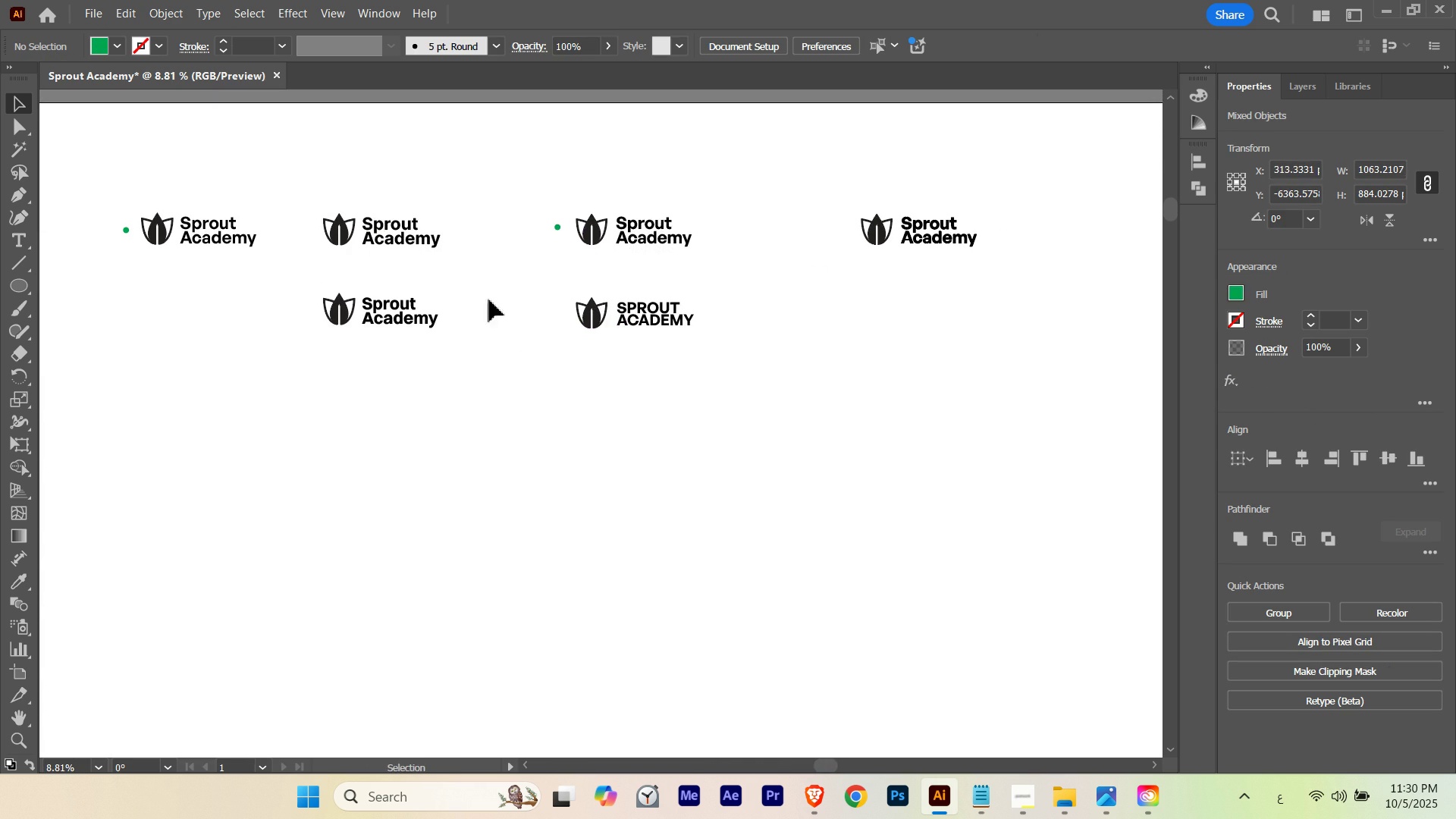 
hold_key(key=ControlLeft, duration=0.46)
 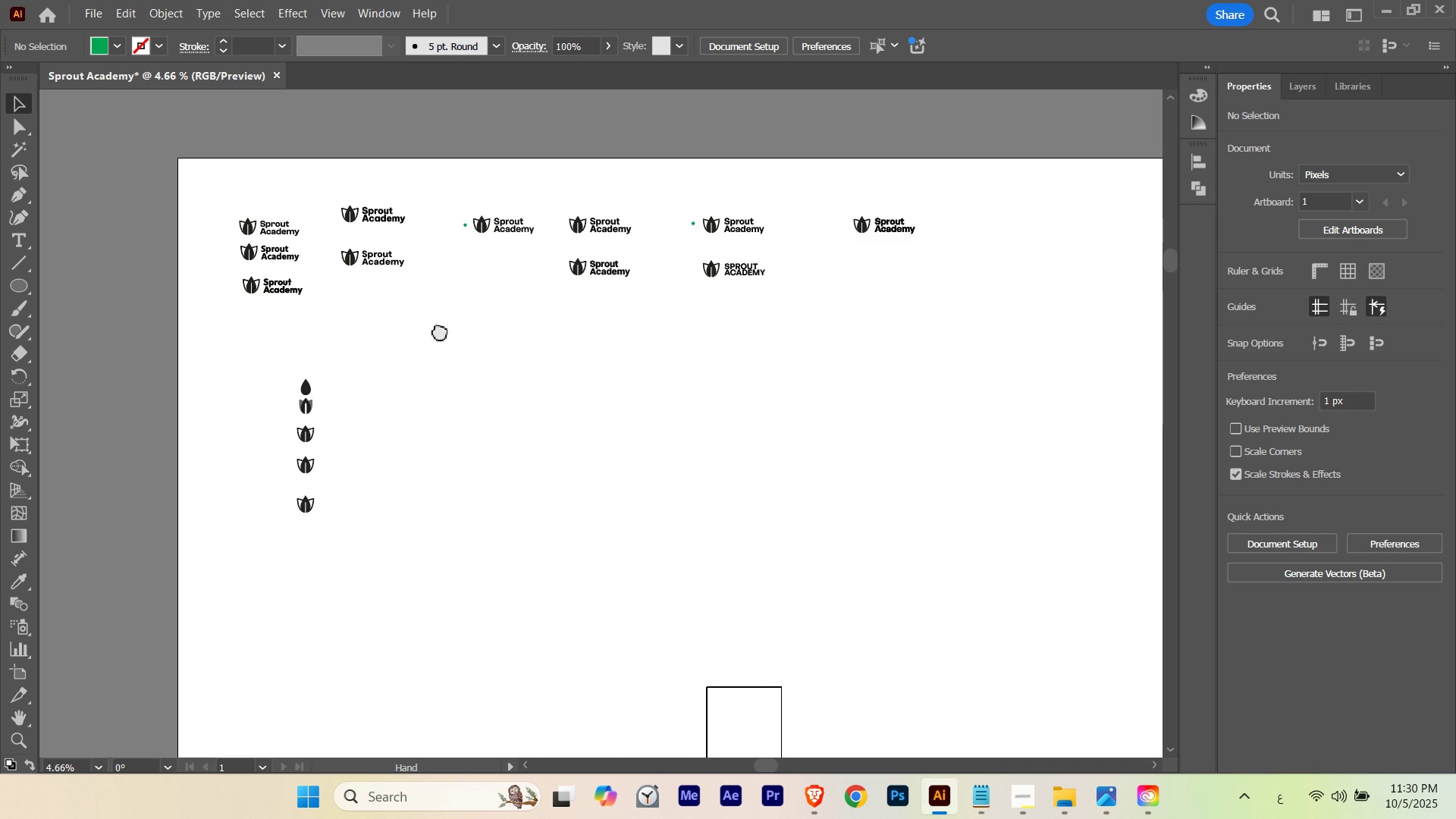 
hold_key(key=Space, duration=1.53)
 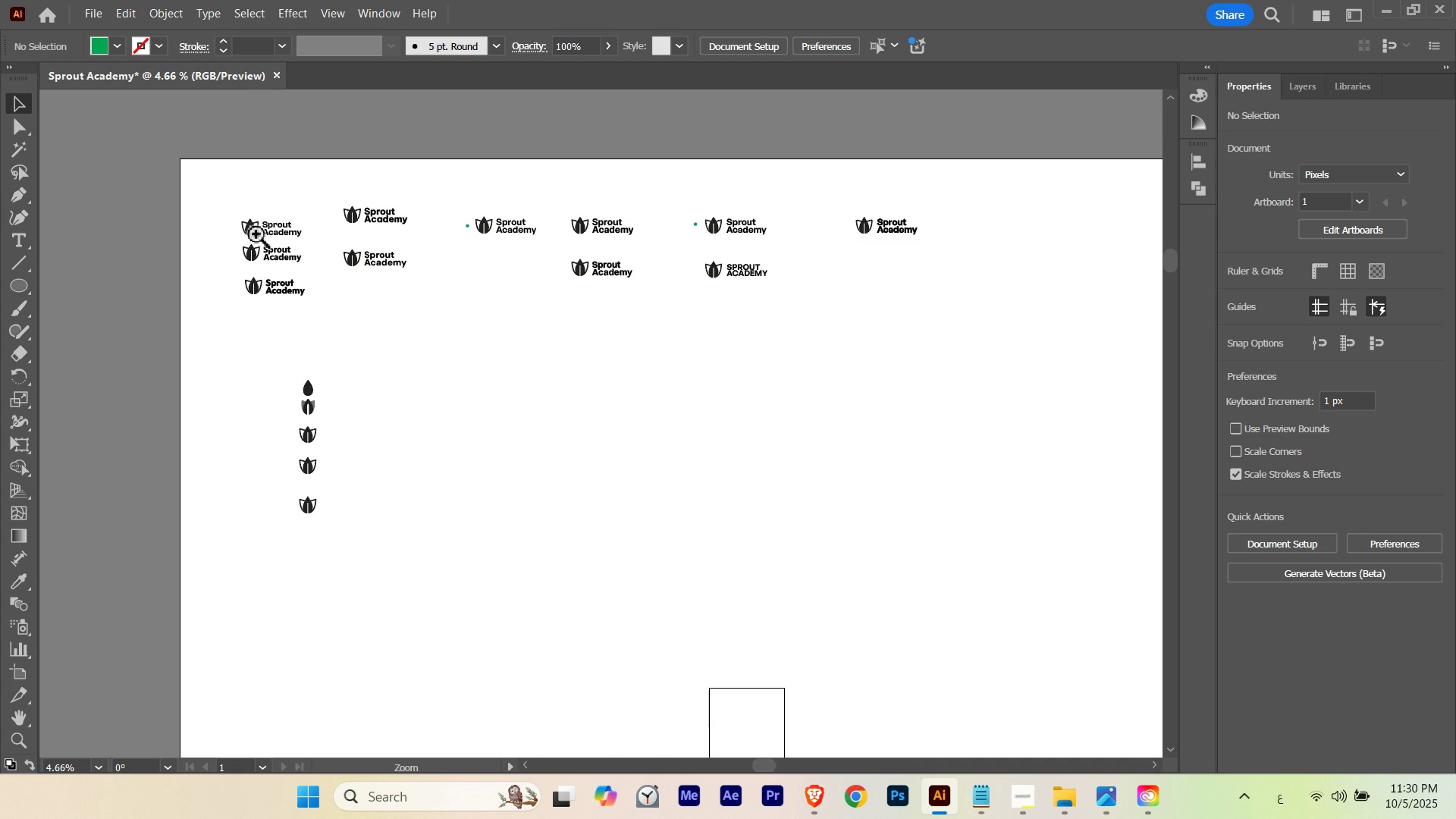 
left_click_drag(start_coordinate=[490, 285], to_coordinate=[350, 318])
 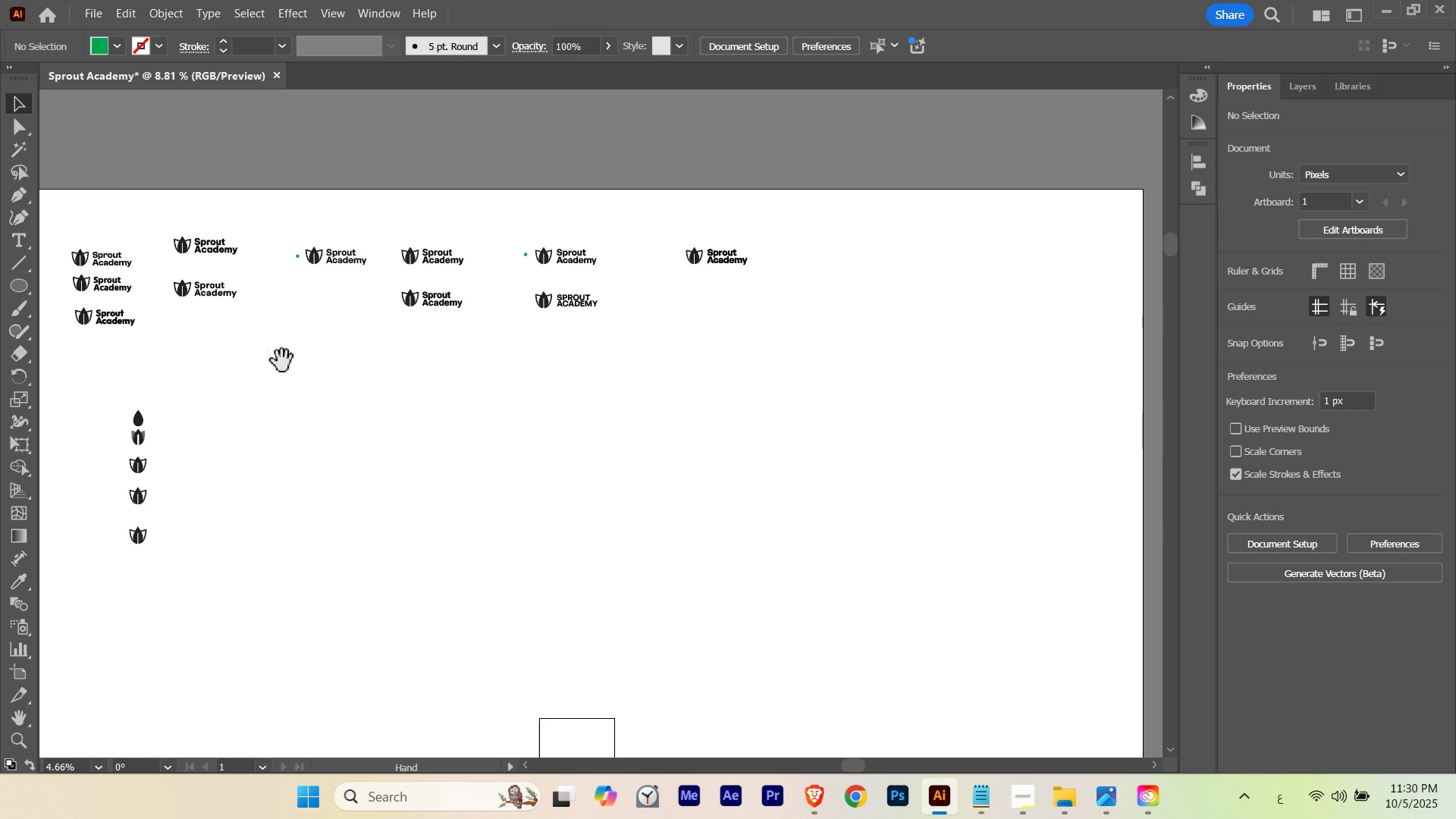 
left_click_drag(start_coordinate=[272, 361], to_coordinate=[442, 331])
 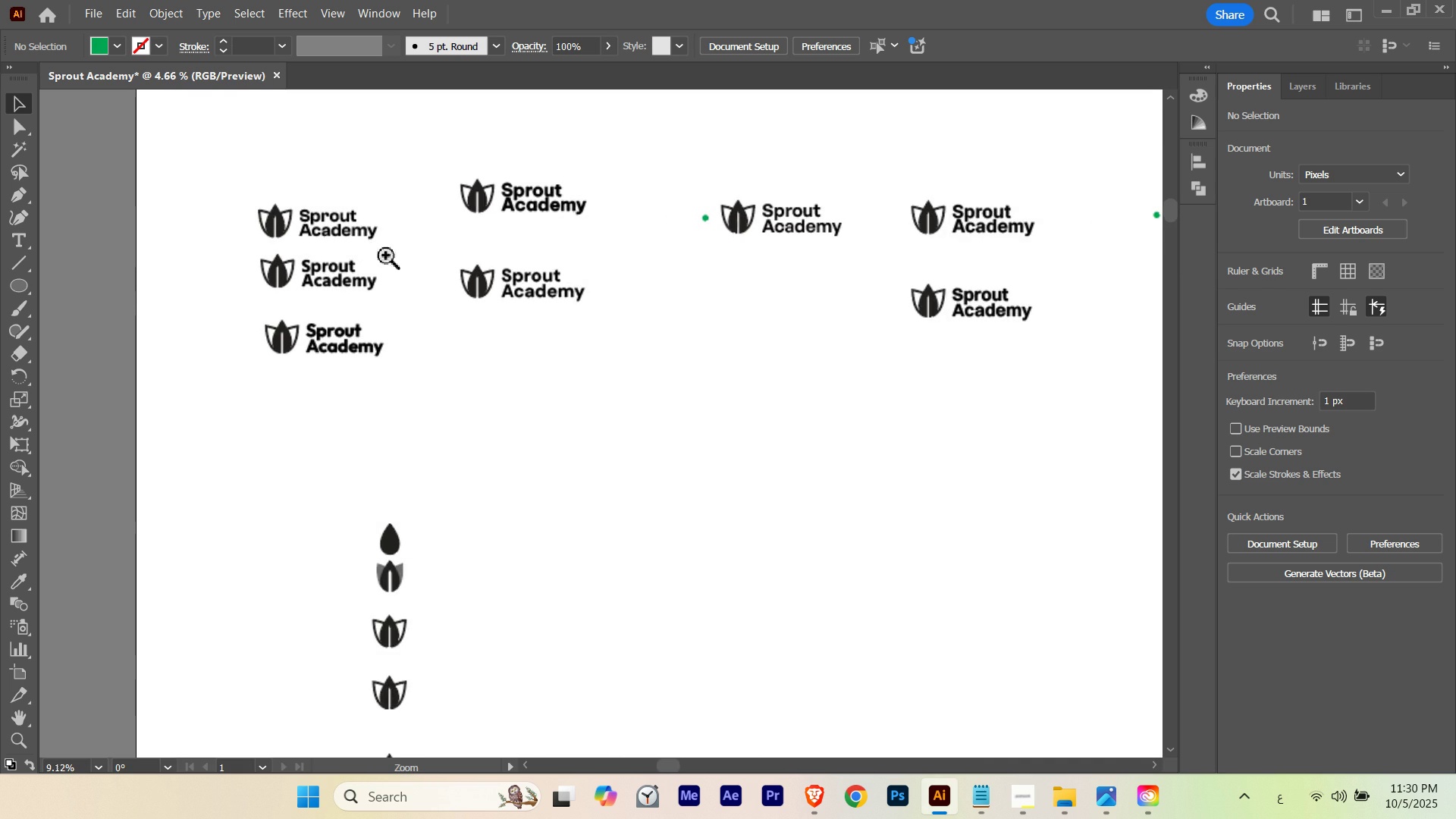 
hold_key(key=Space, duration=0.9)
 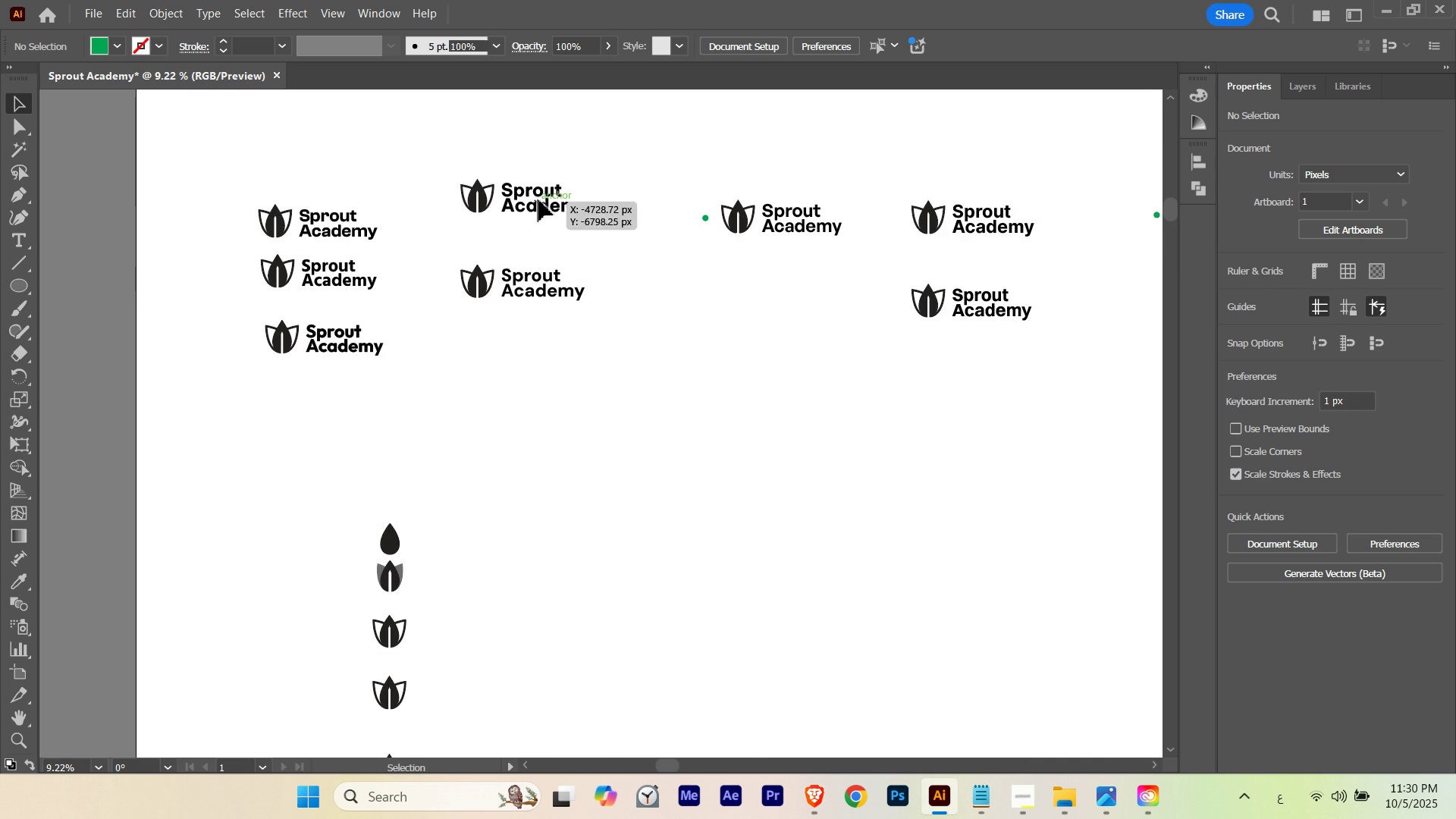 
hold_key(key=ControlLeft, duration=0.47)
left_click_drag(start_coordinate=[224, 234], to_coordinate=[376, 253])
 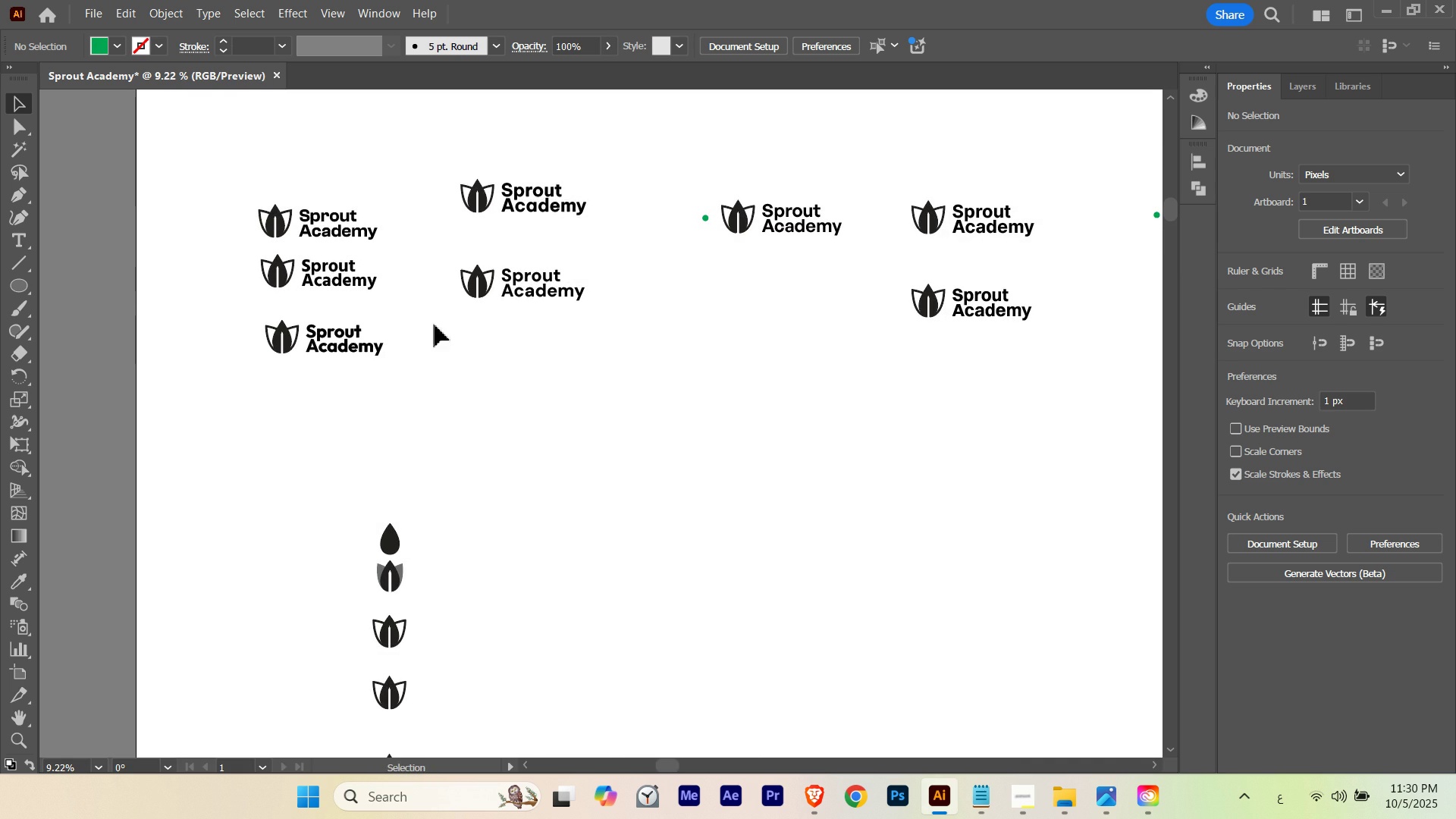 
left_click_drag(start_coordinate=[435, 325], to_coordinate=[538, 199])
 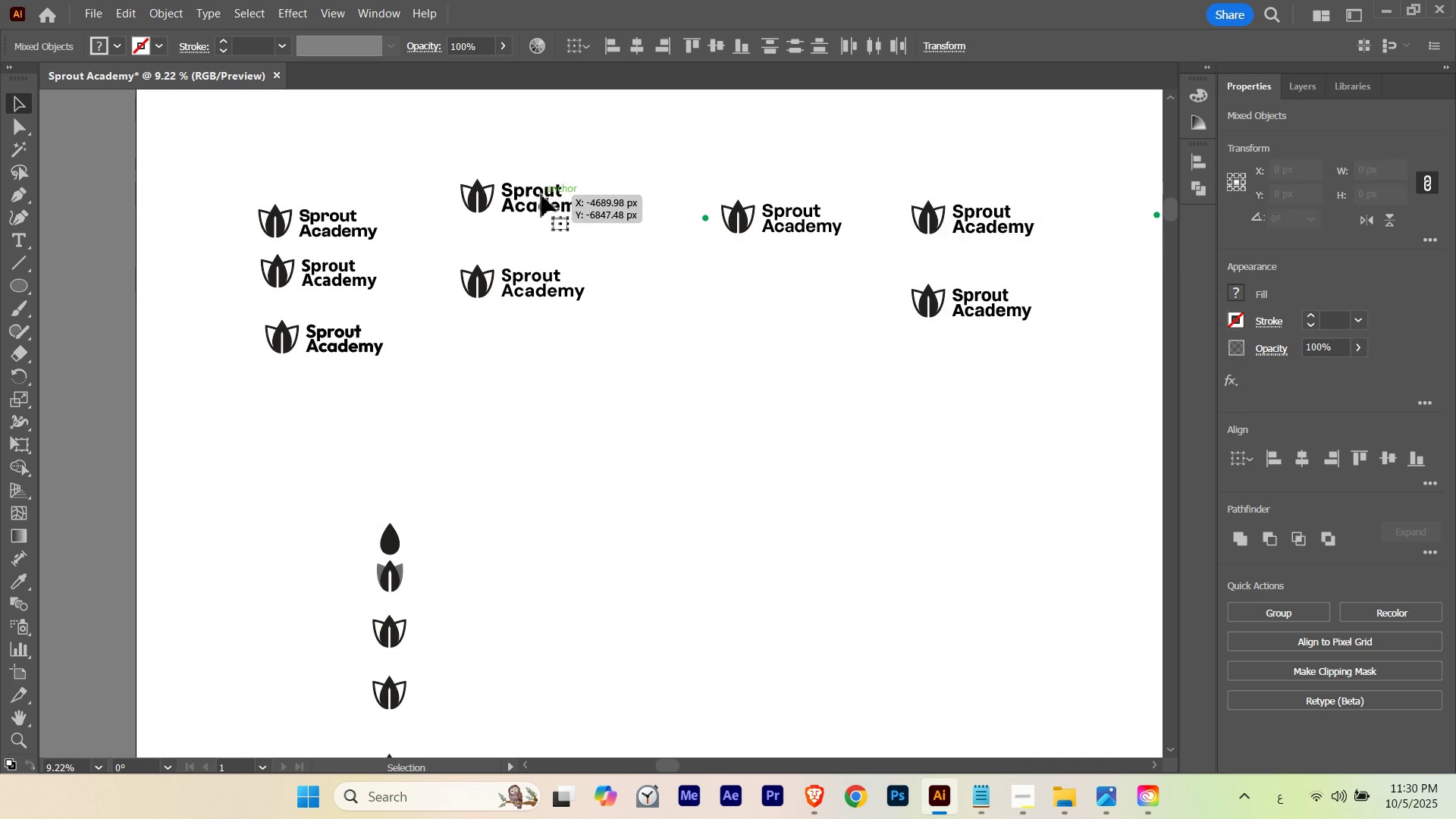 
left_click_drag(start_coordinate=[541, 195], to_coordinate=[505, 221])
 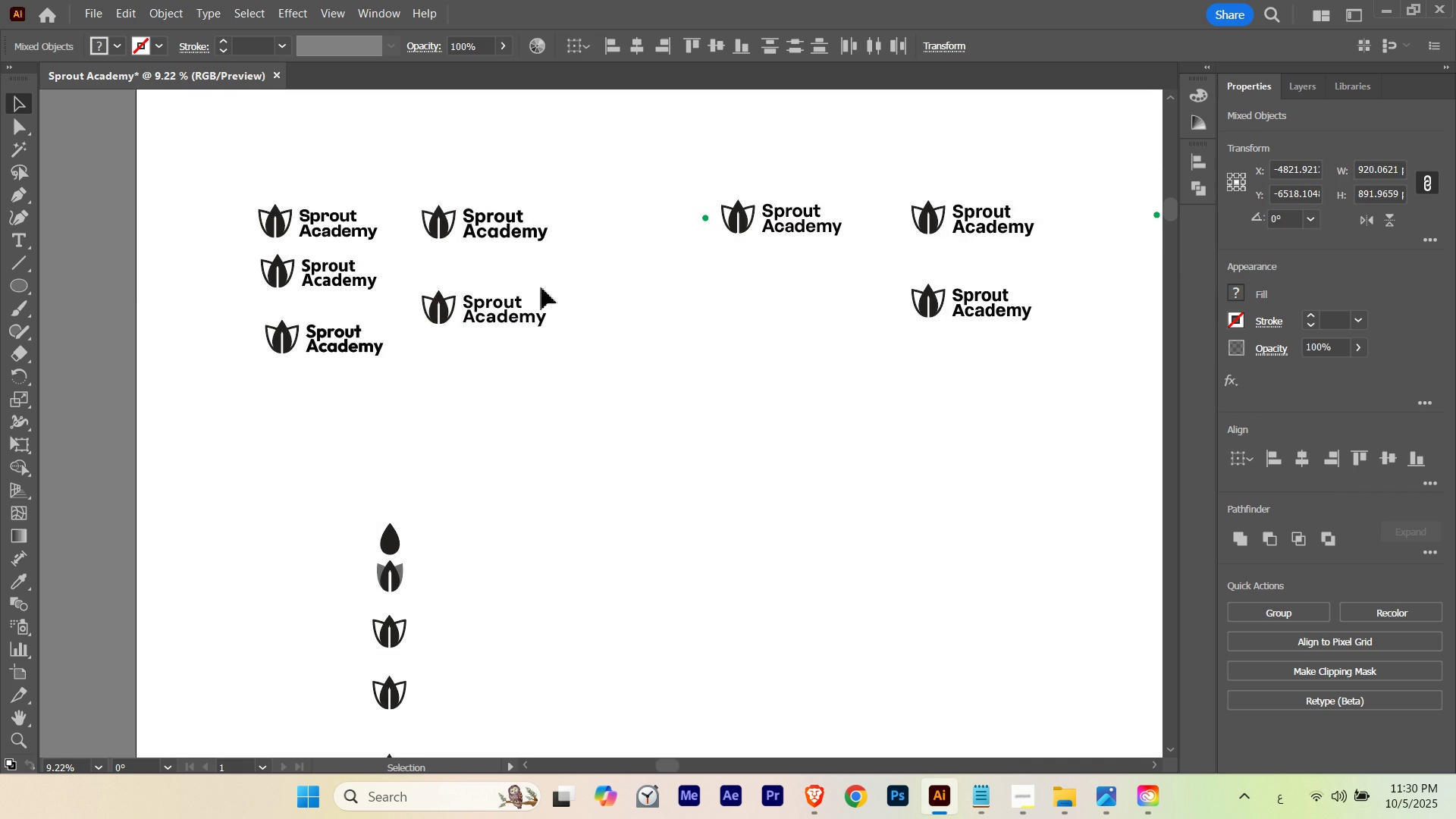 
left_click([541, 287])
 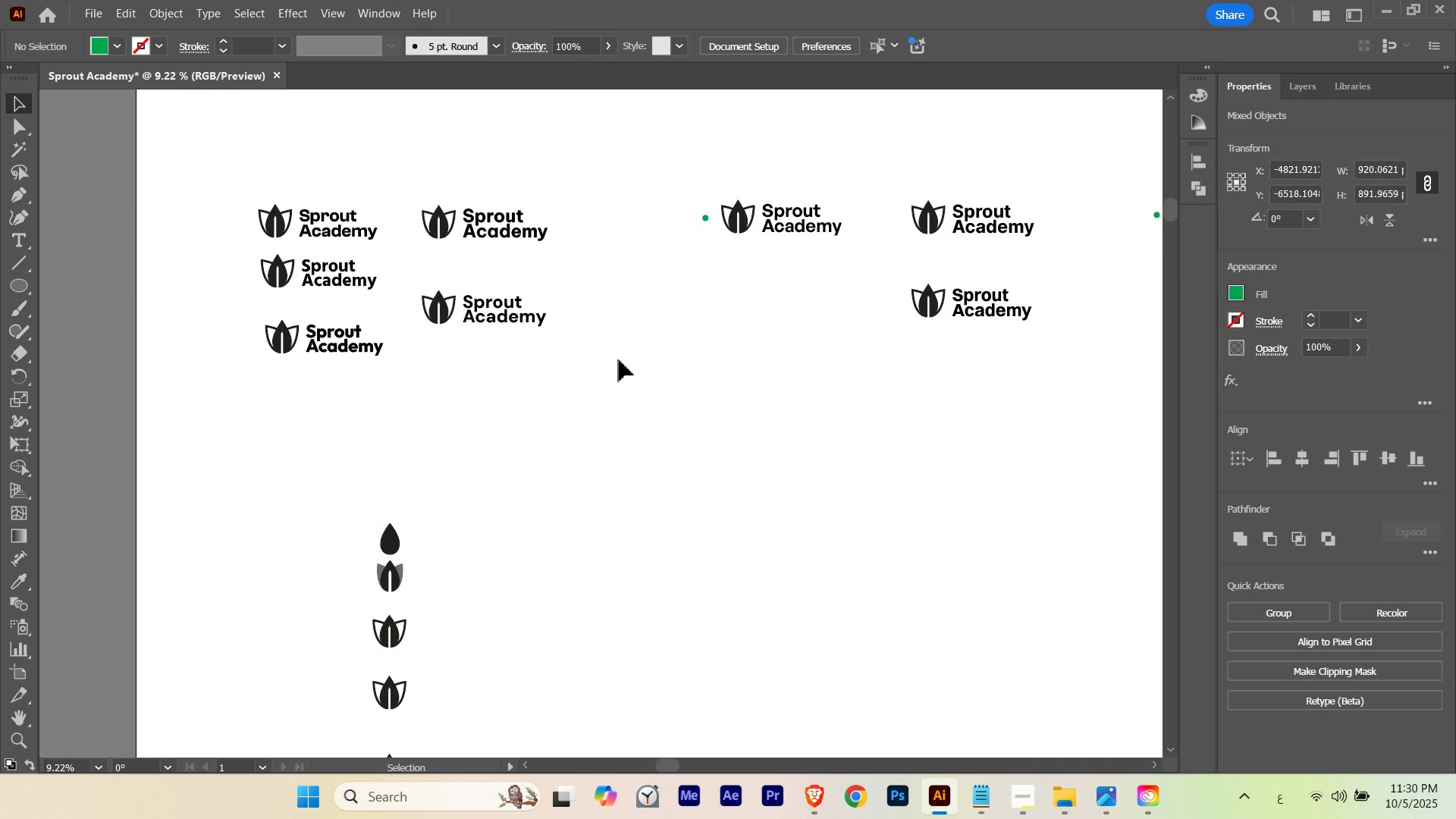 
hold_key(key=ControlLeft, duration=0.42)
 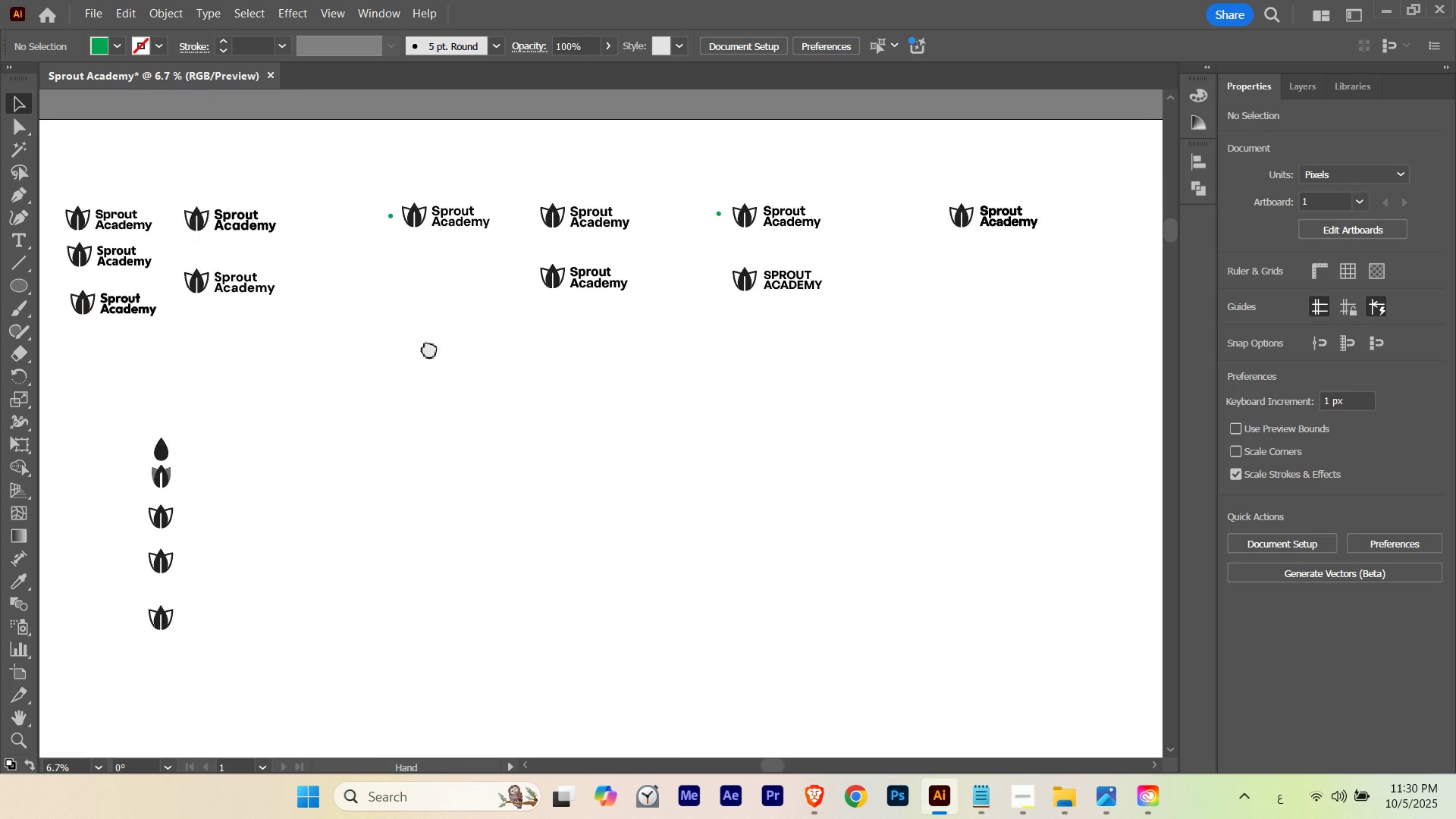 
hold_key(key=Space, duration=1.78)
 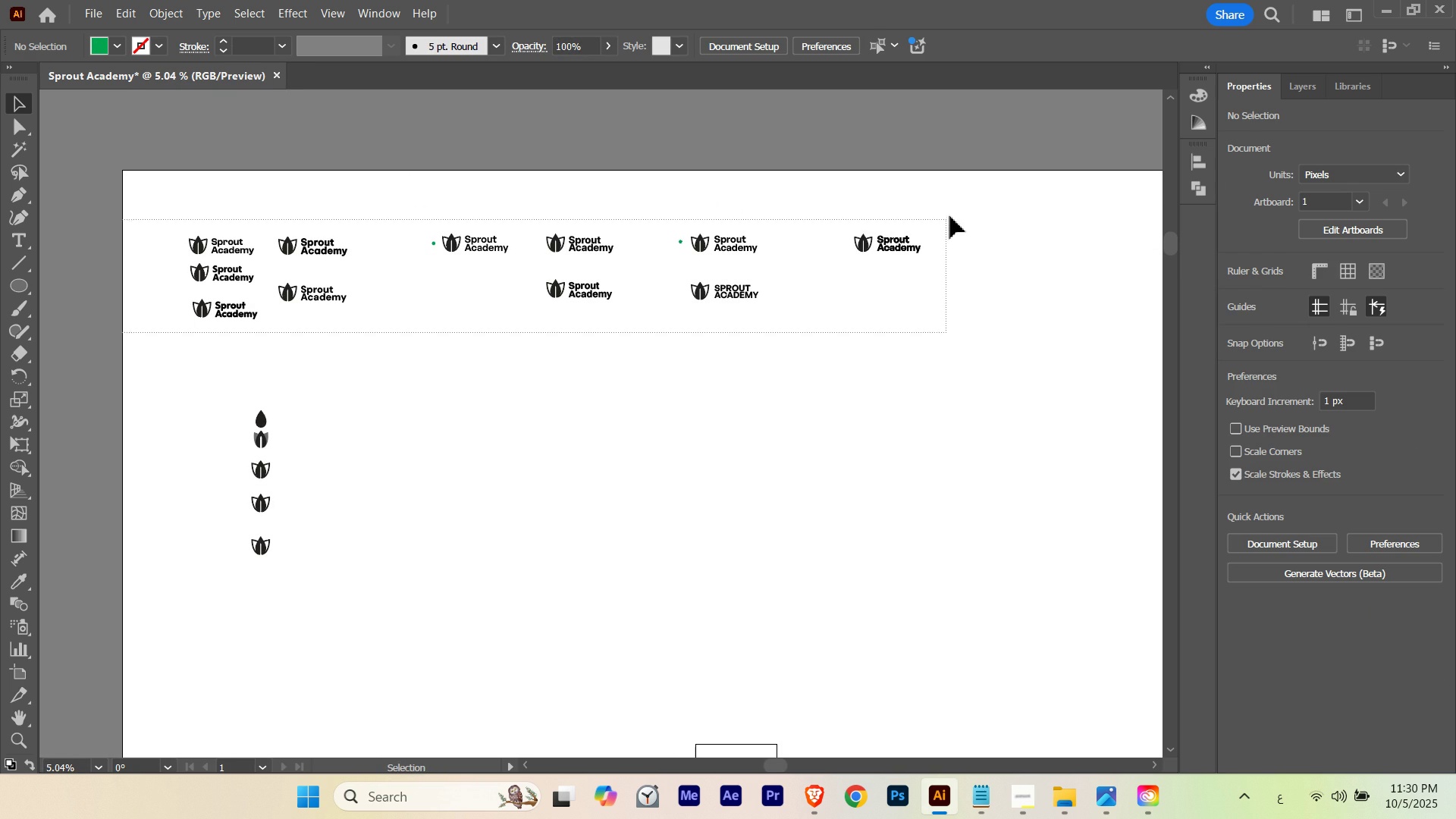 
left_click_drag(start_coordinate=[627, 355], to_coordinate=[557, 376])
 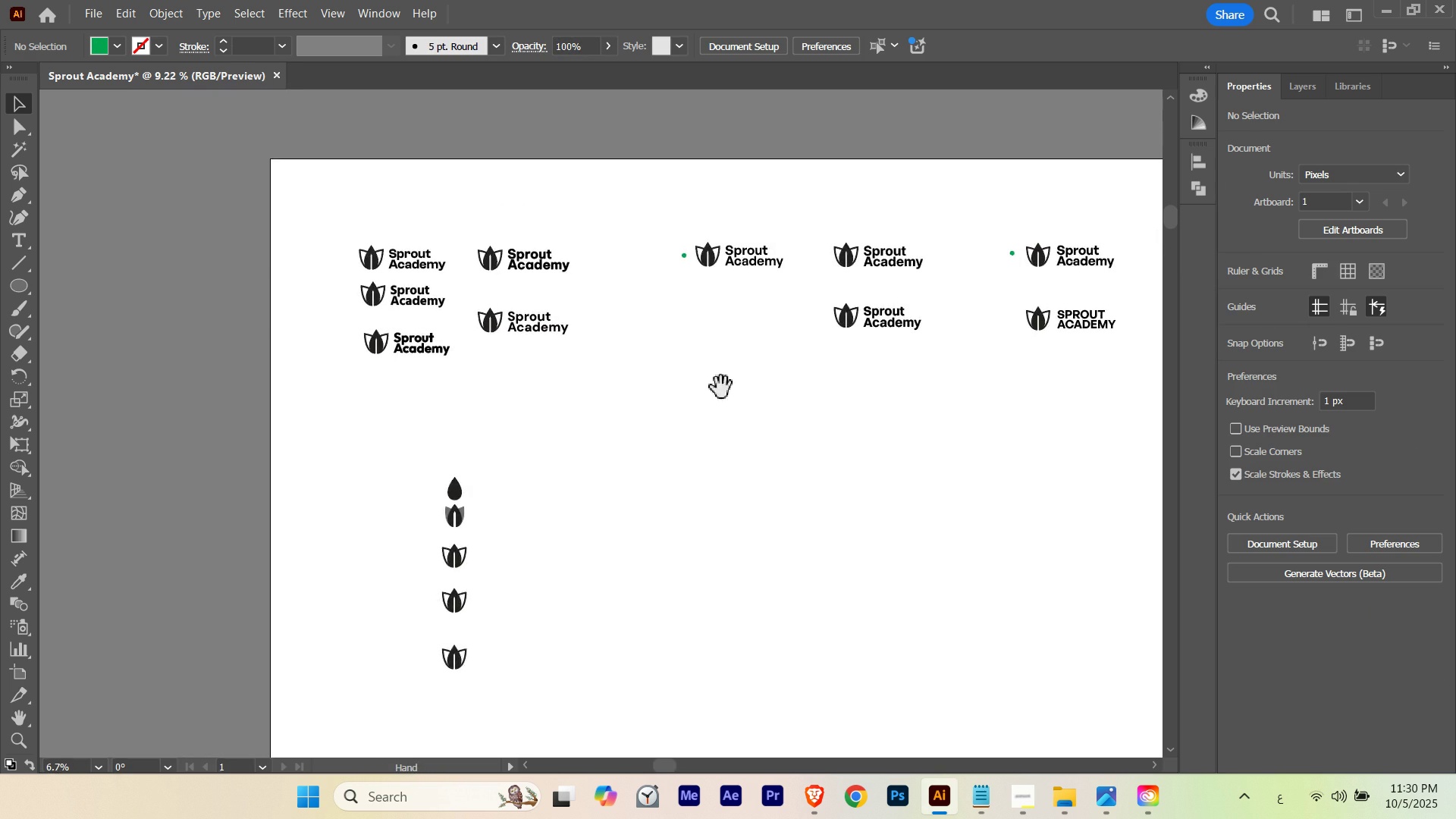 
left_click_drag(start_coordinate=[720, 388], to_coordinate=[453, 344])
 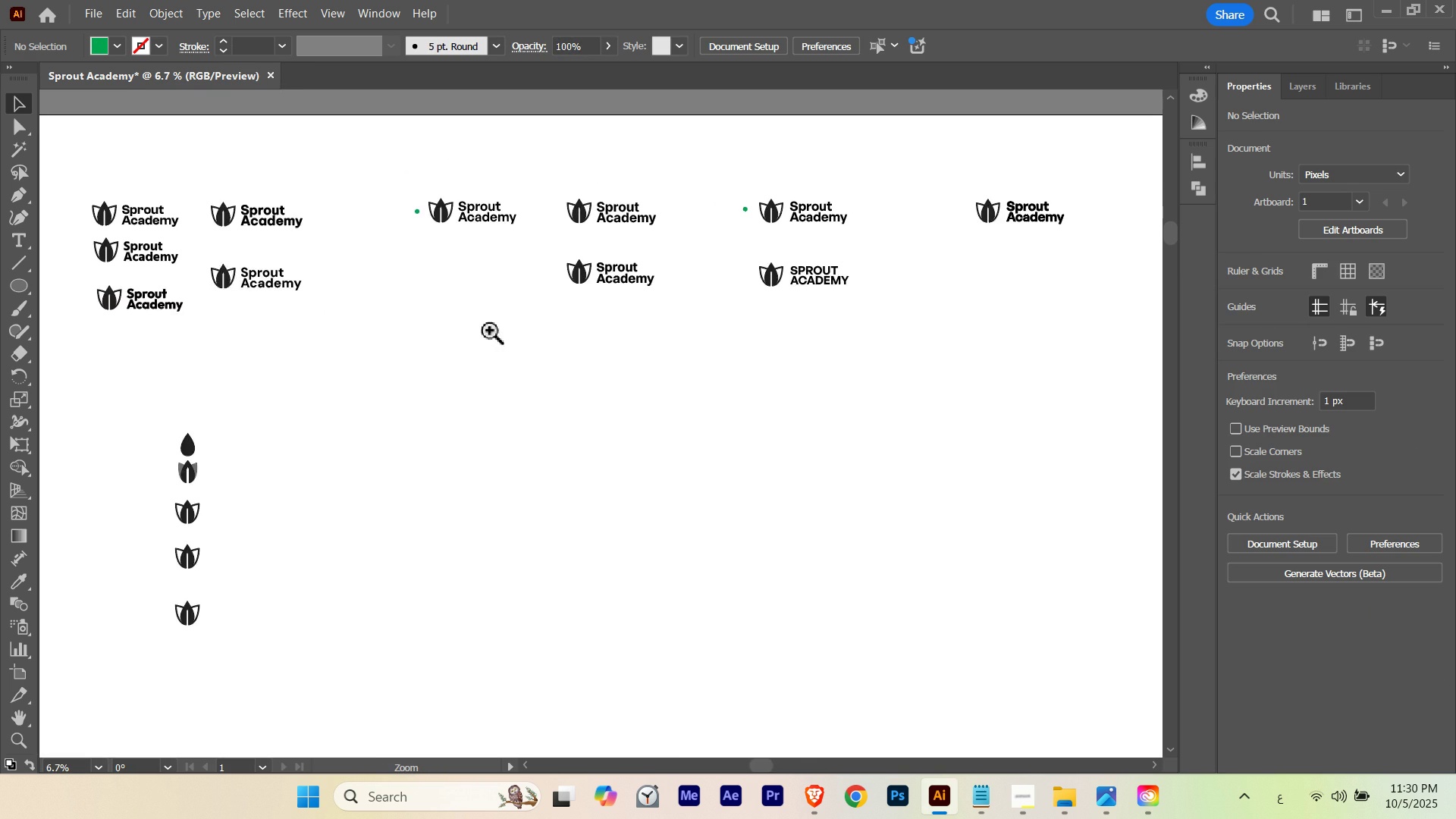 
hold_key(key=ControlLeft, duration=0.41)
left_click_drag(start_coordinate=[484, 340], to_coordinate=[422, 357])
 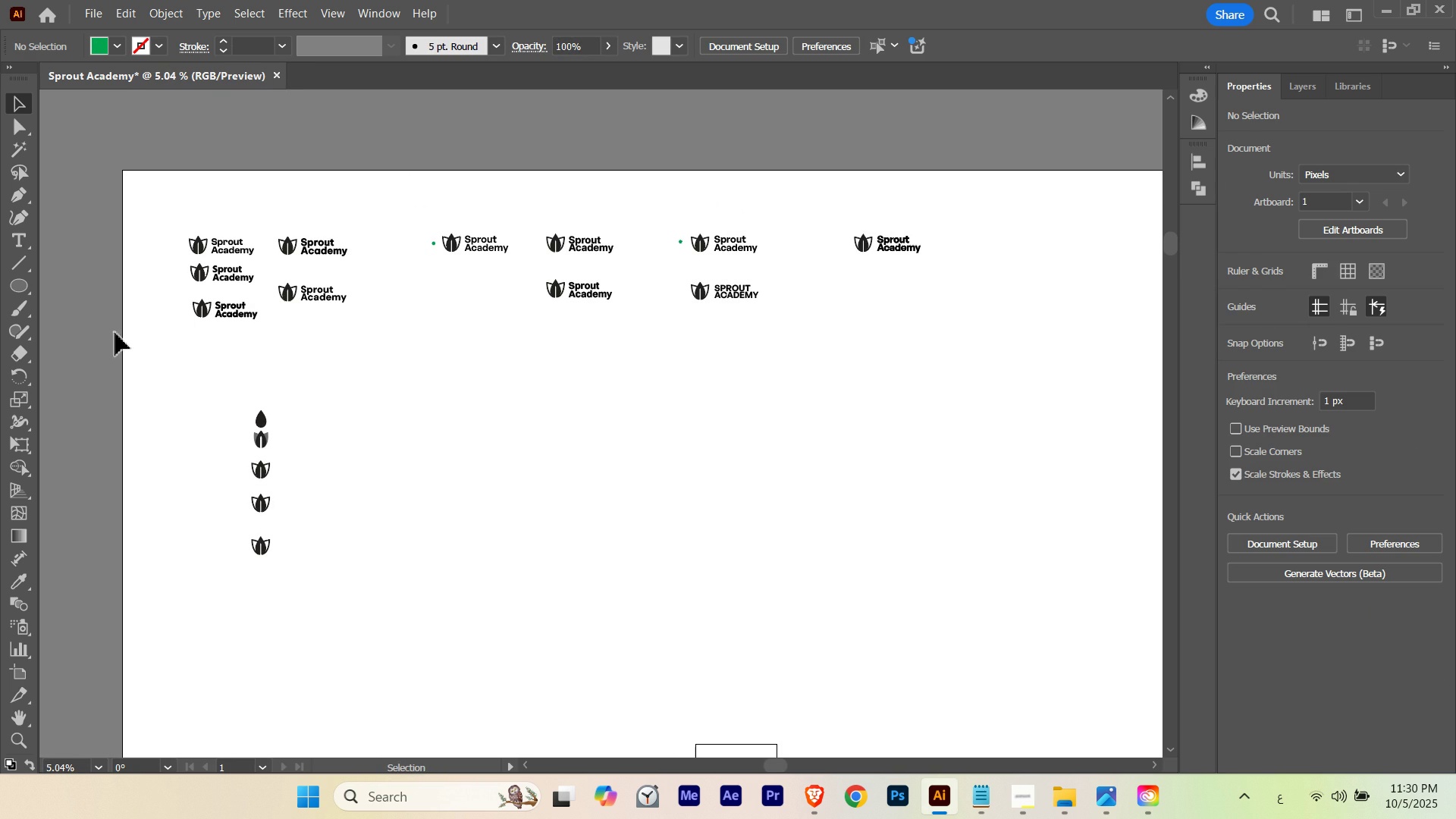 
left_click_drag(start_coordinate=[109, 333], to_coordinate=[958, 207])
 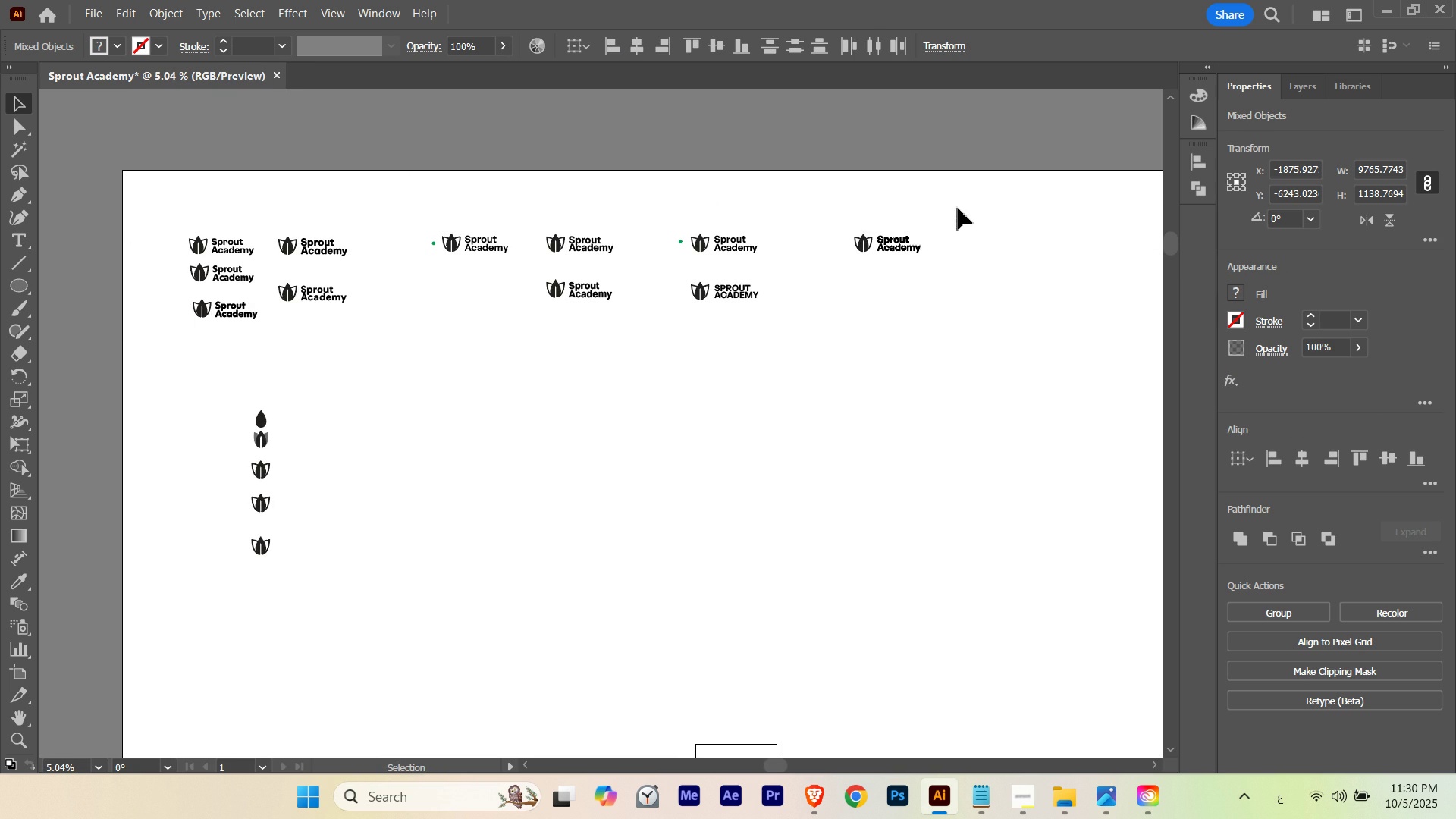 
hold_key(key=ShiftLeft, duration=0.68)
 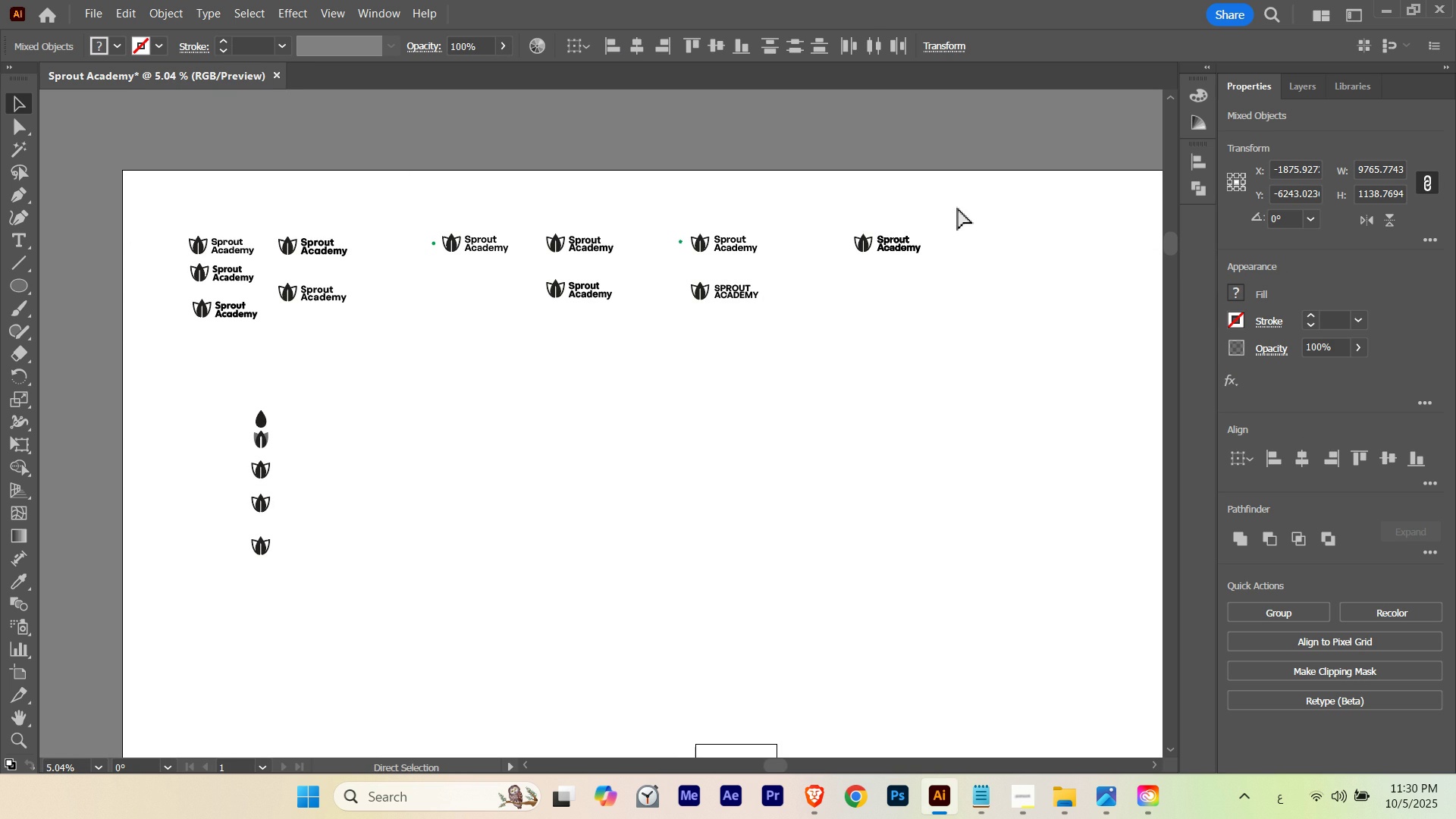 
hold_key(key=ControlLeft, duration=0.61)
 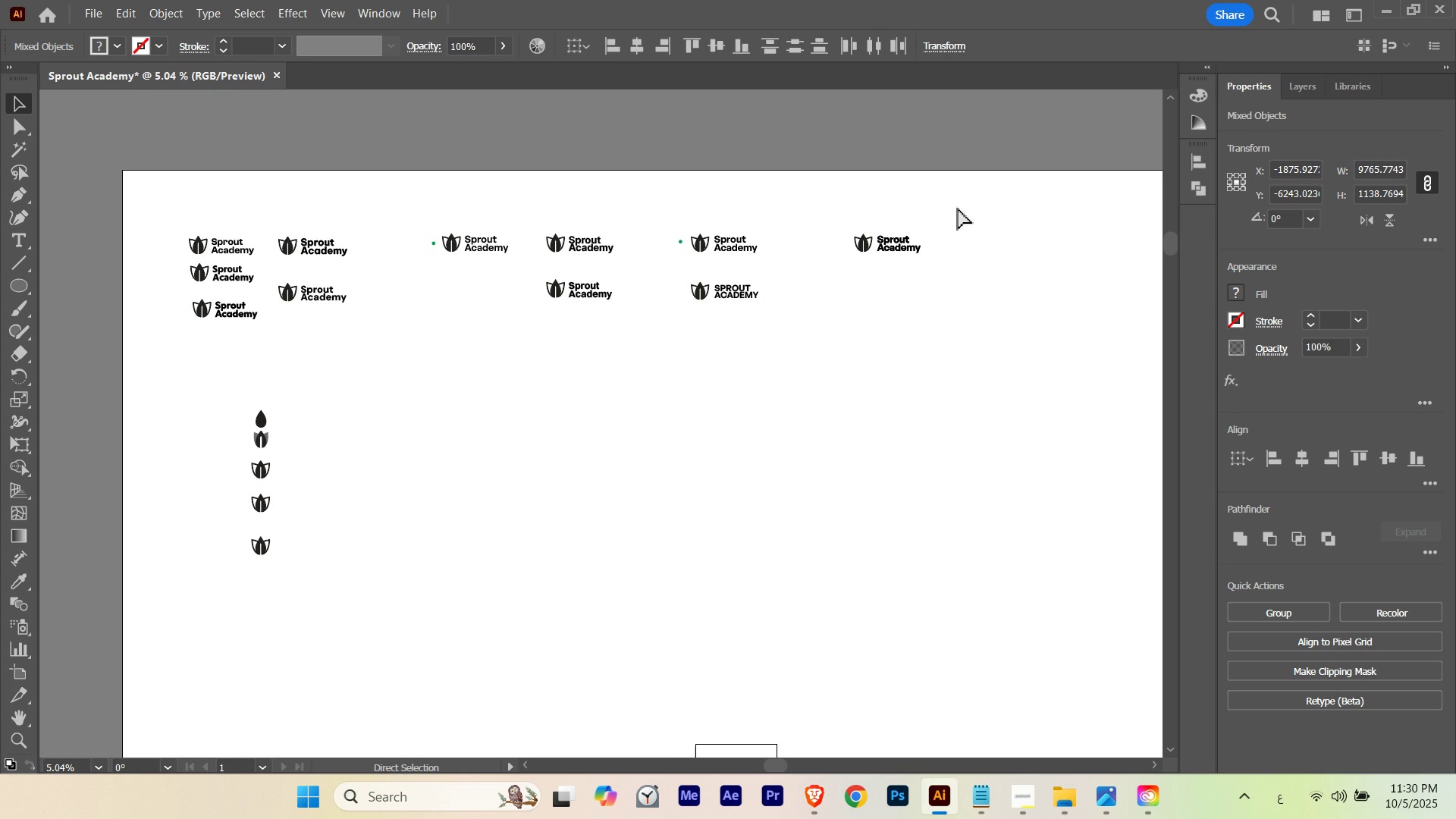 
key(Control+Shift+B)
 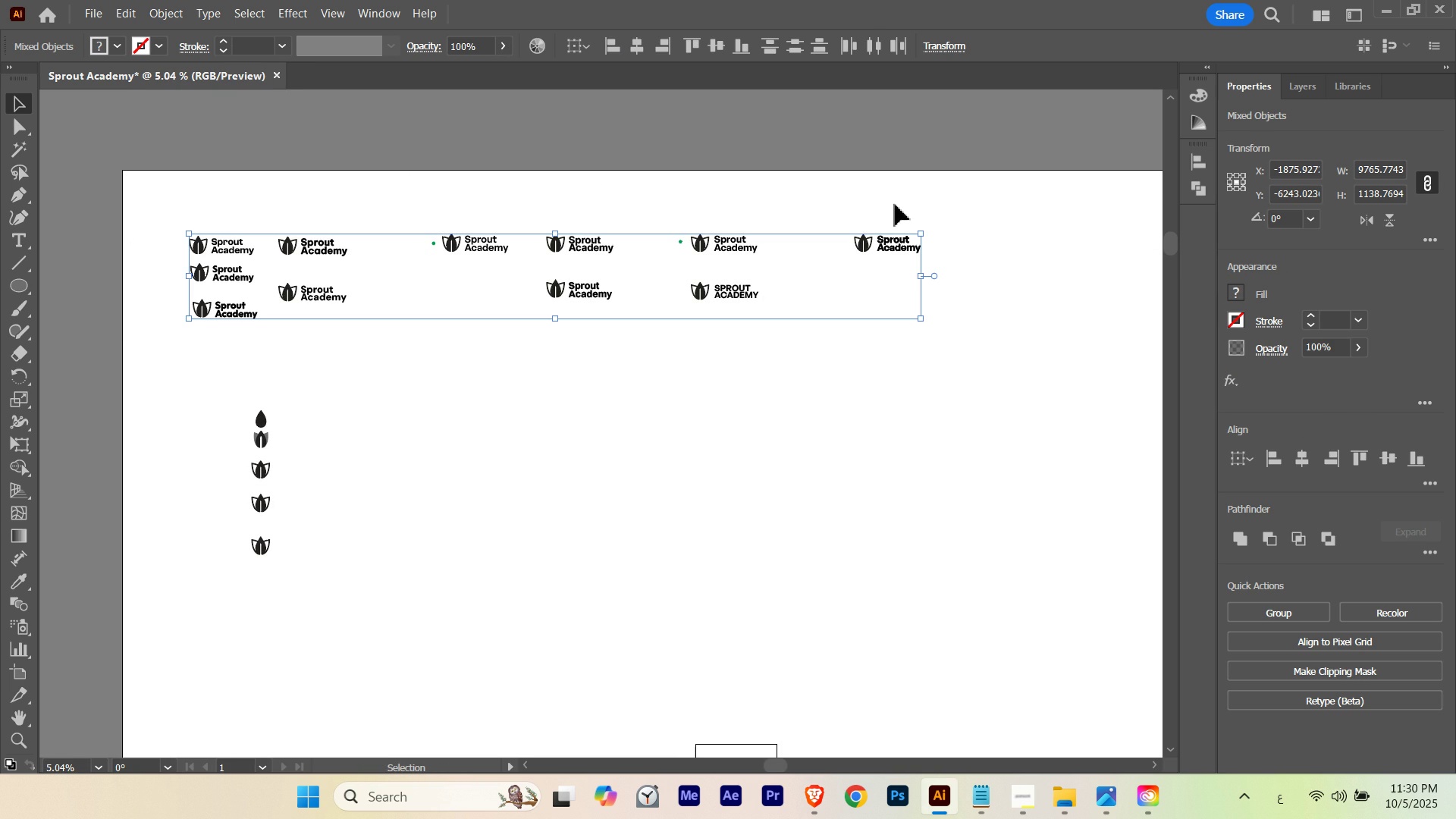 
hold_key(key=ShiftLeft, duration=4.05)
left_click_drag(start_coordinate=[925, 319], to_coordinate=[715, 289])
 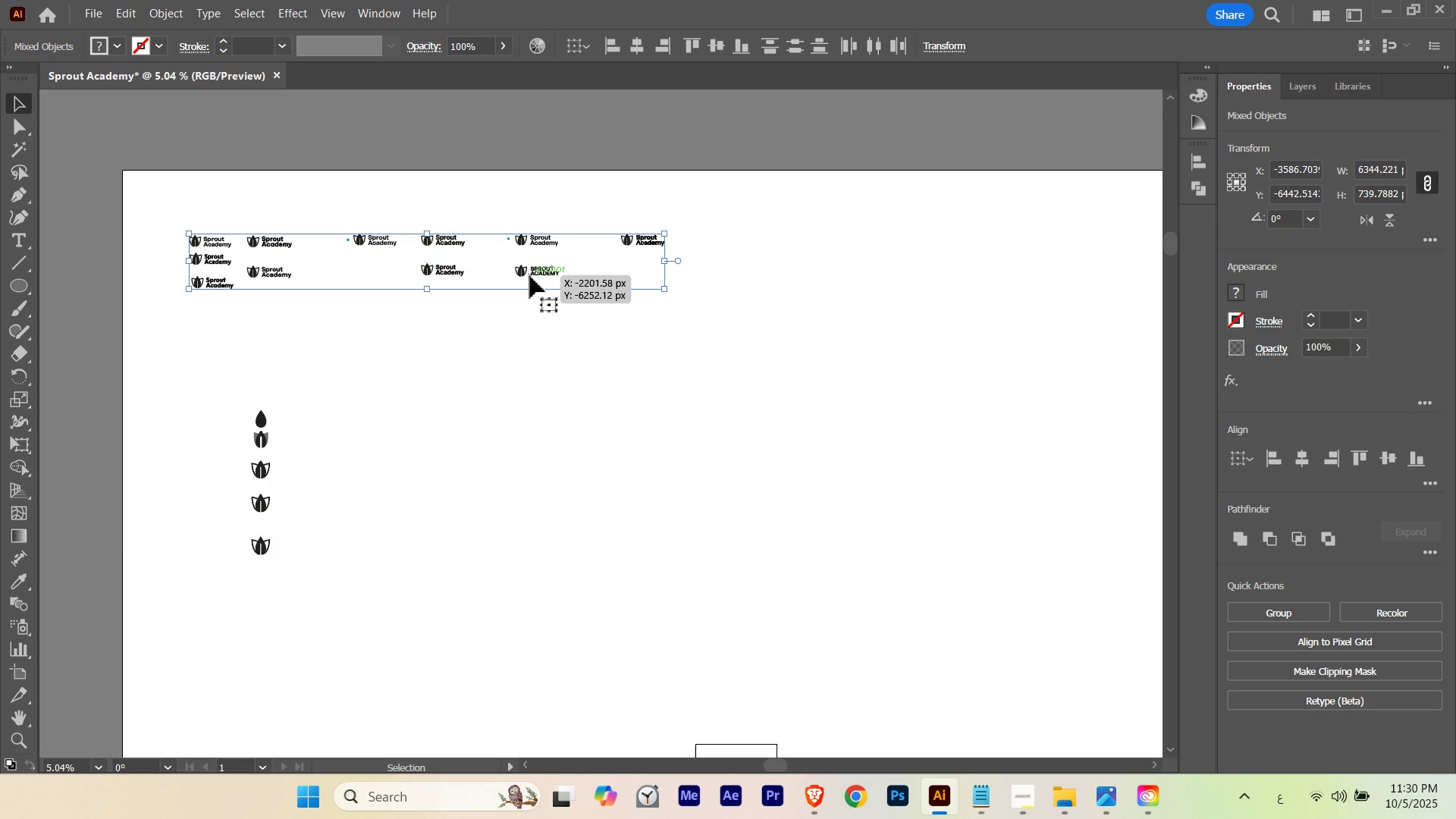 
left_click_drag(start_coordinate=[525, 272], to_coordinate=[491, 249])
 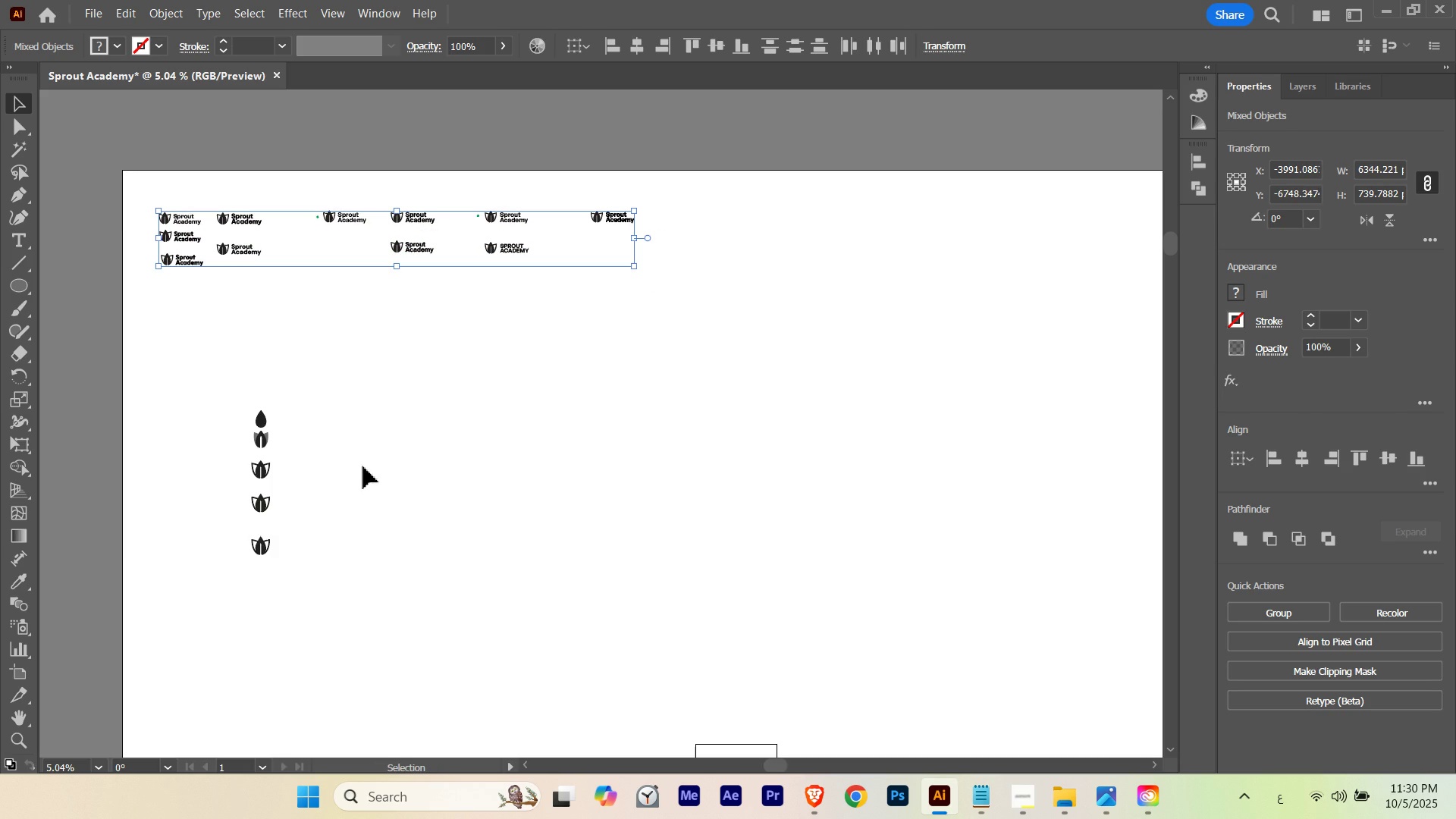 
left_click([363, 466])
 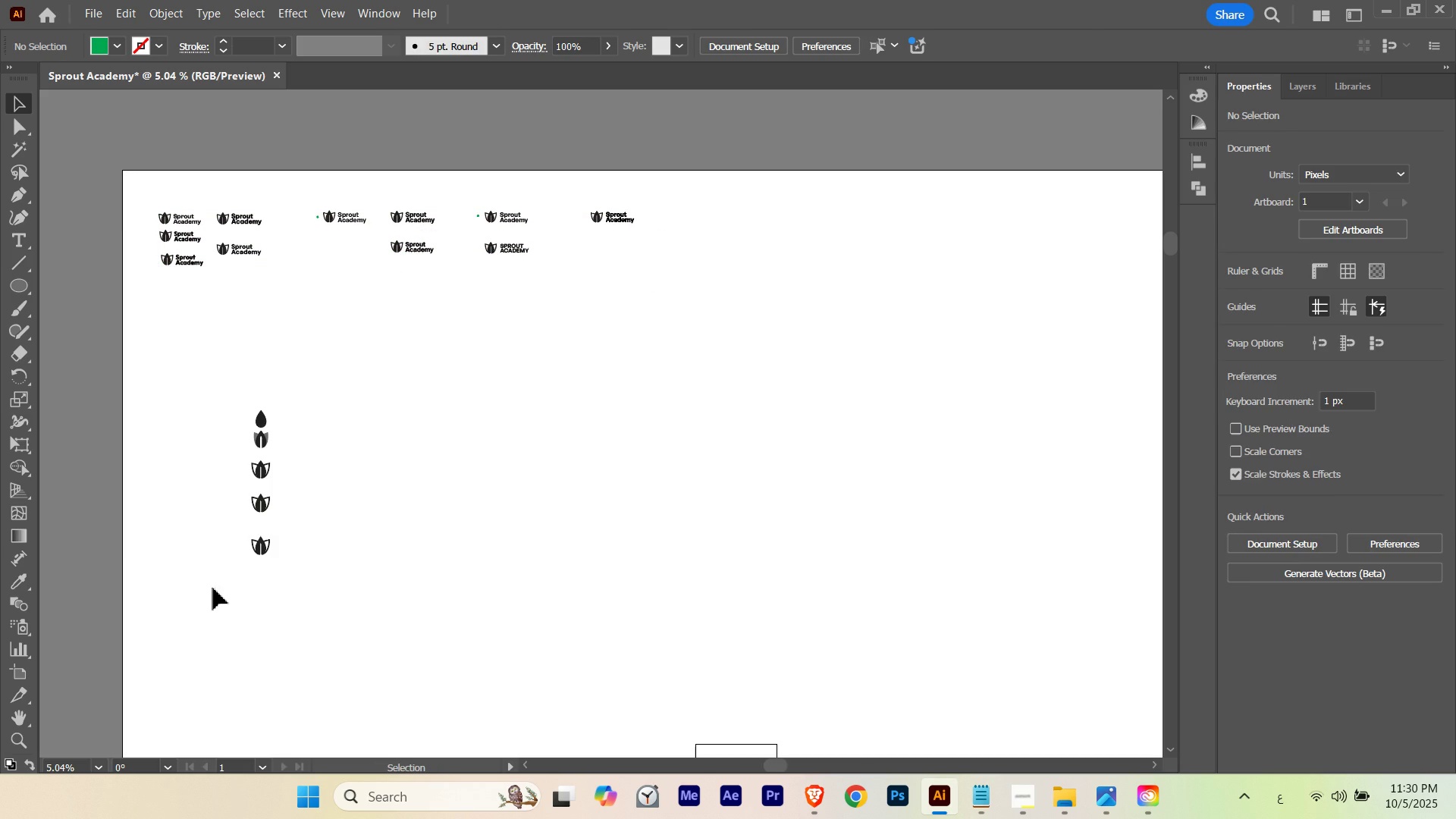 
left_click_drag(start_coordinate=[213, 588], to_coordinate=[313, 389])
 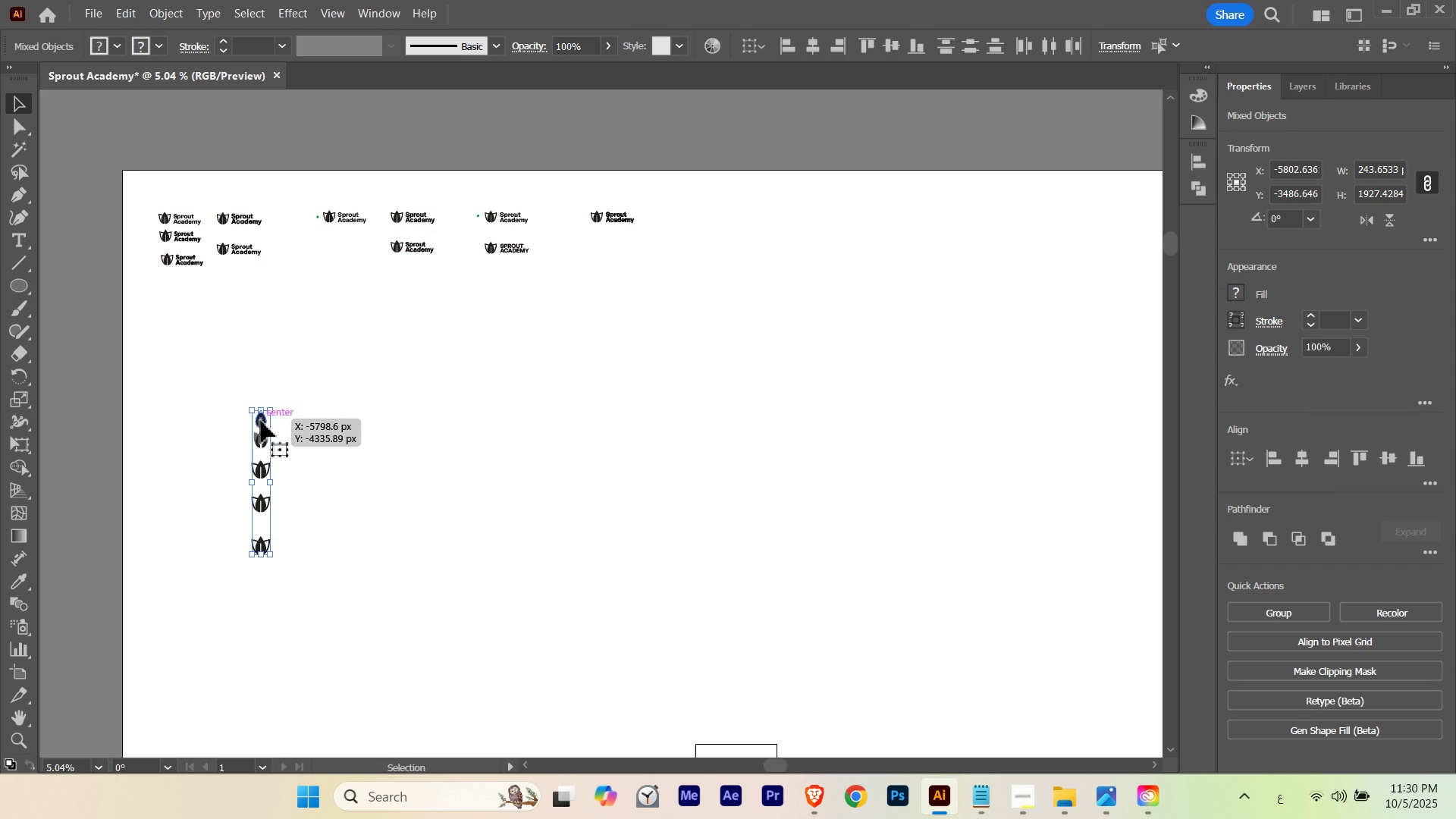 
left_click_drag(start_coordinate=[261, 421], to_coordinate=[211, 329])
 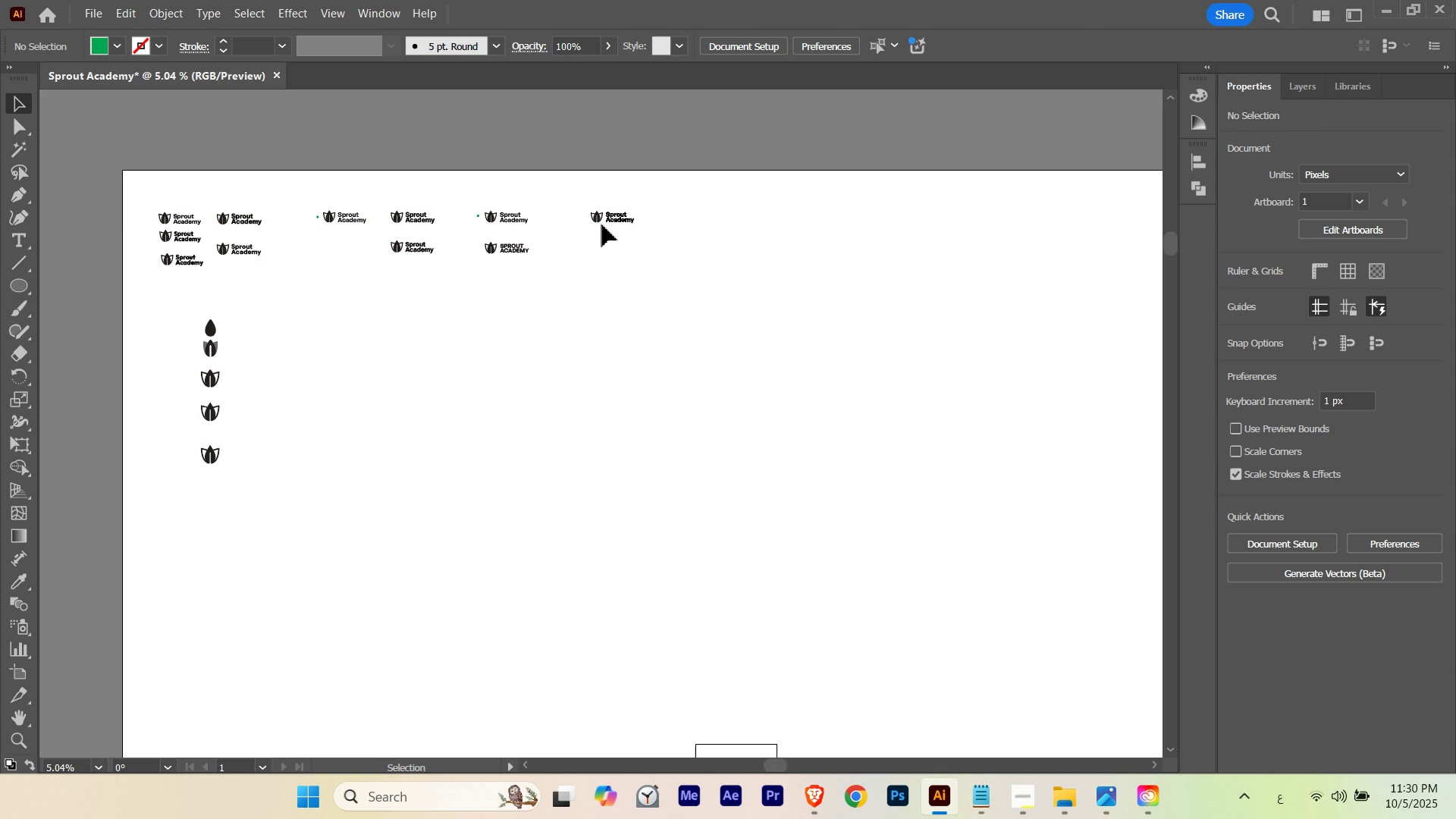 
hold_key(key=AltLeft, duration=1.43)
 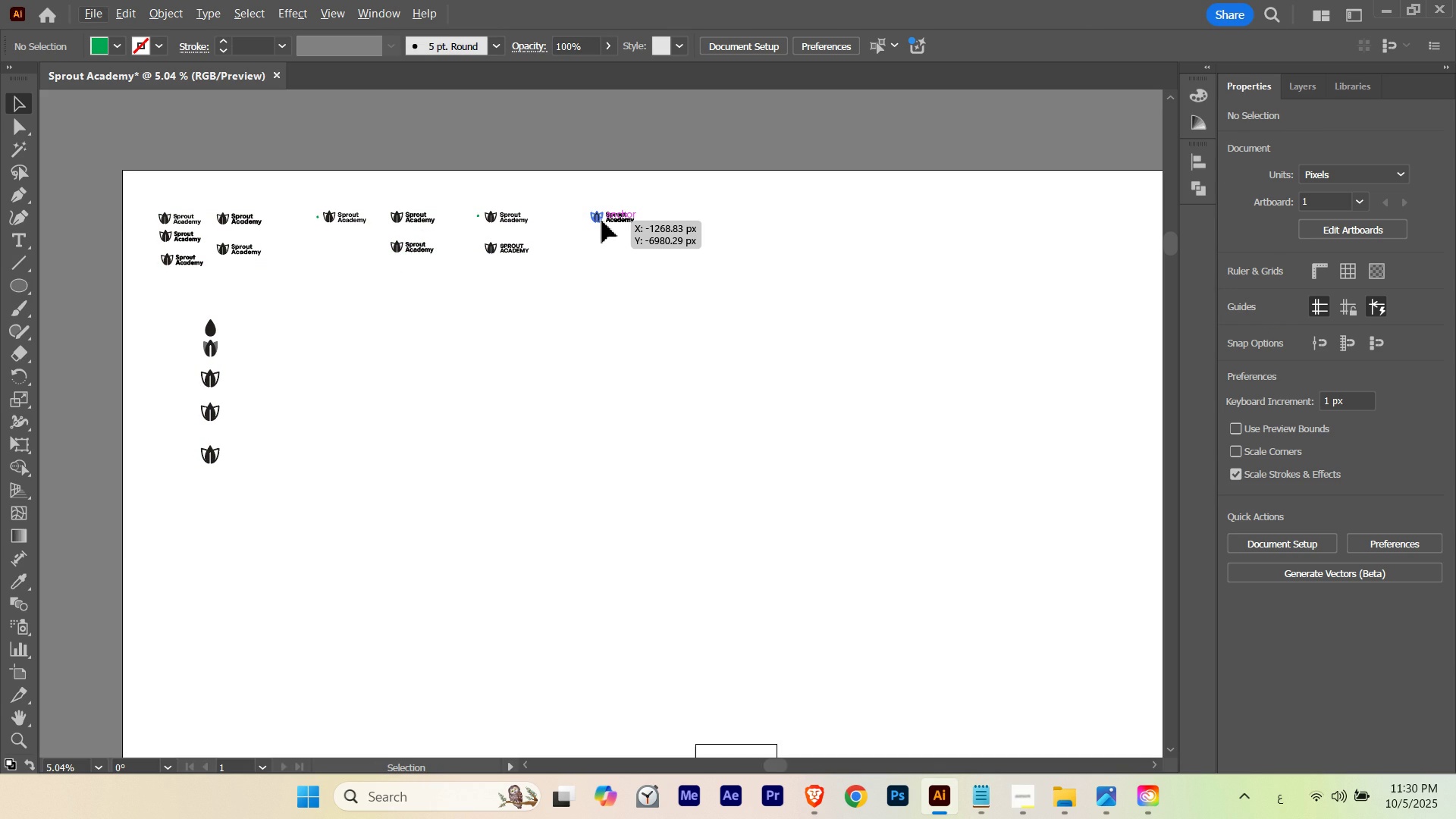 
left_click_drag(start_coordinate=[602, 221], to_coordinate=[717, 704])
 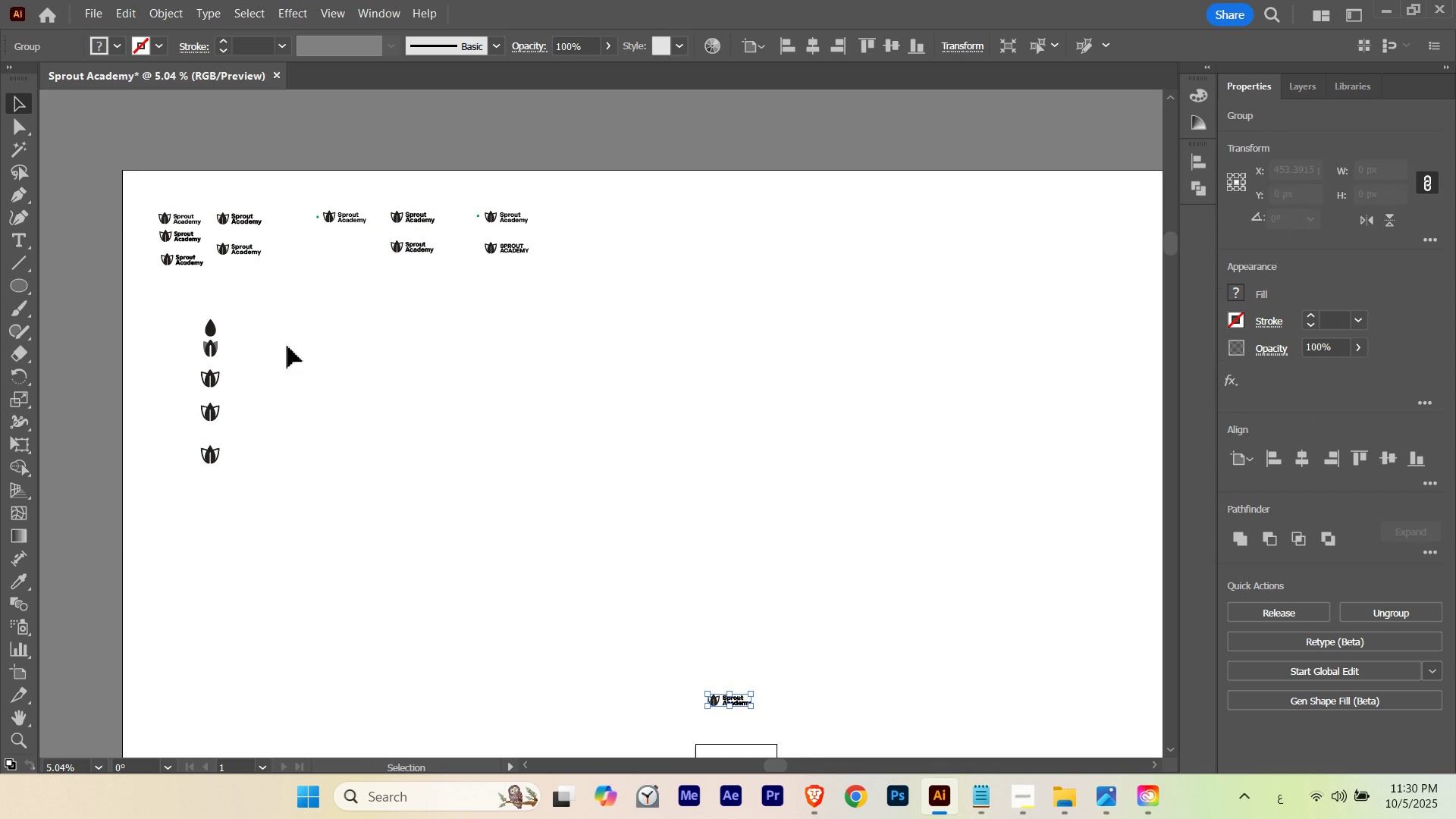 
hold_key(key=AltLeft, duration=1.86)
left_click_drag(start_coordinate=[211, 326], to_coordinate=[767, 698])
 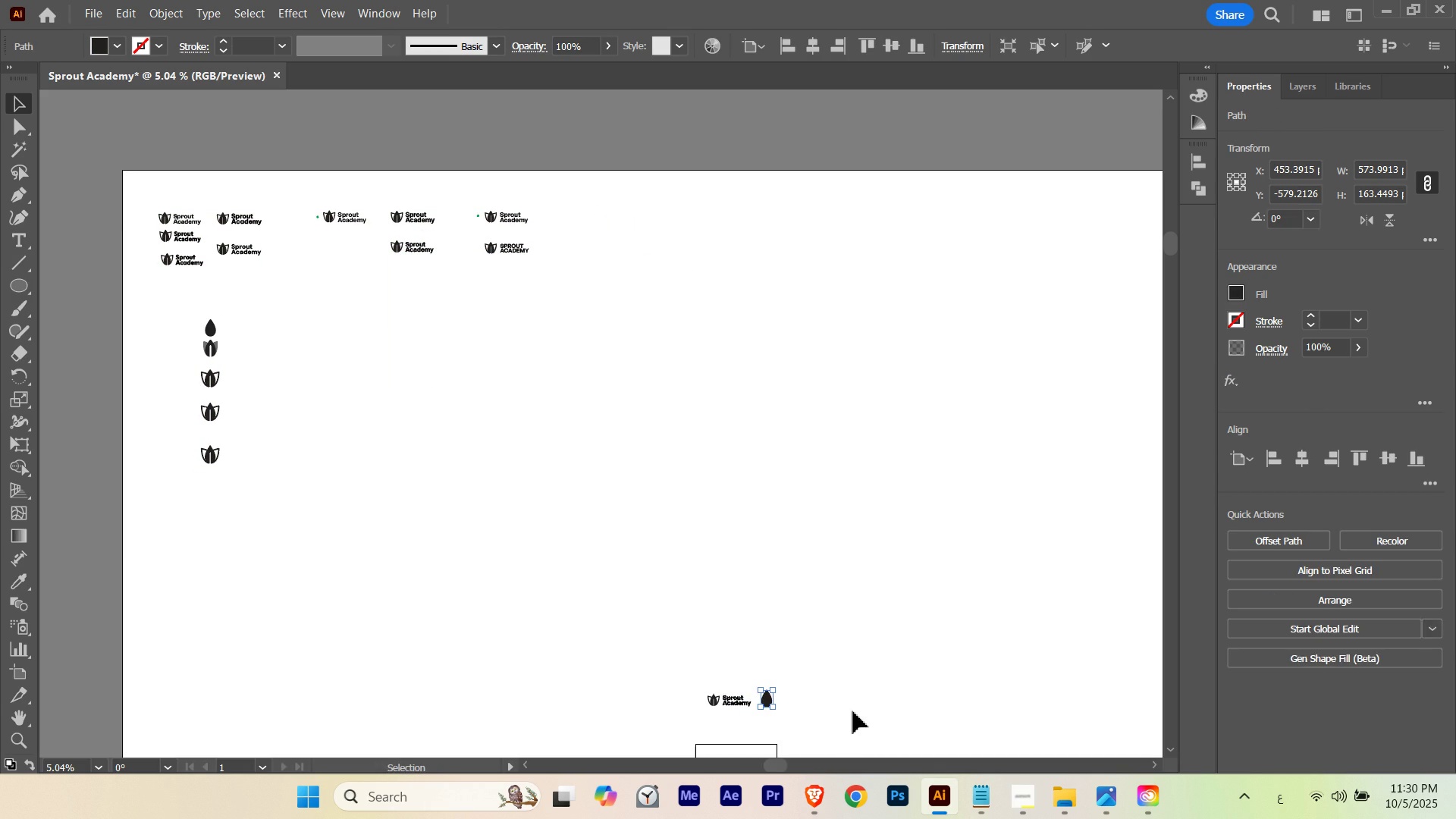 
left_click([853, 711])
 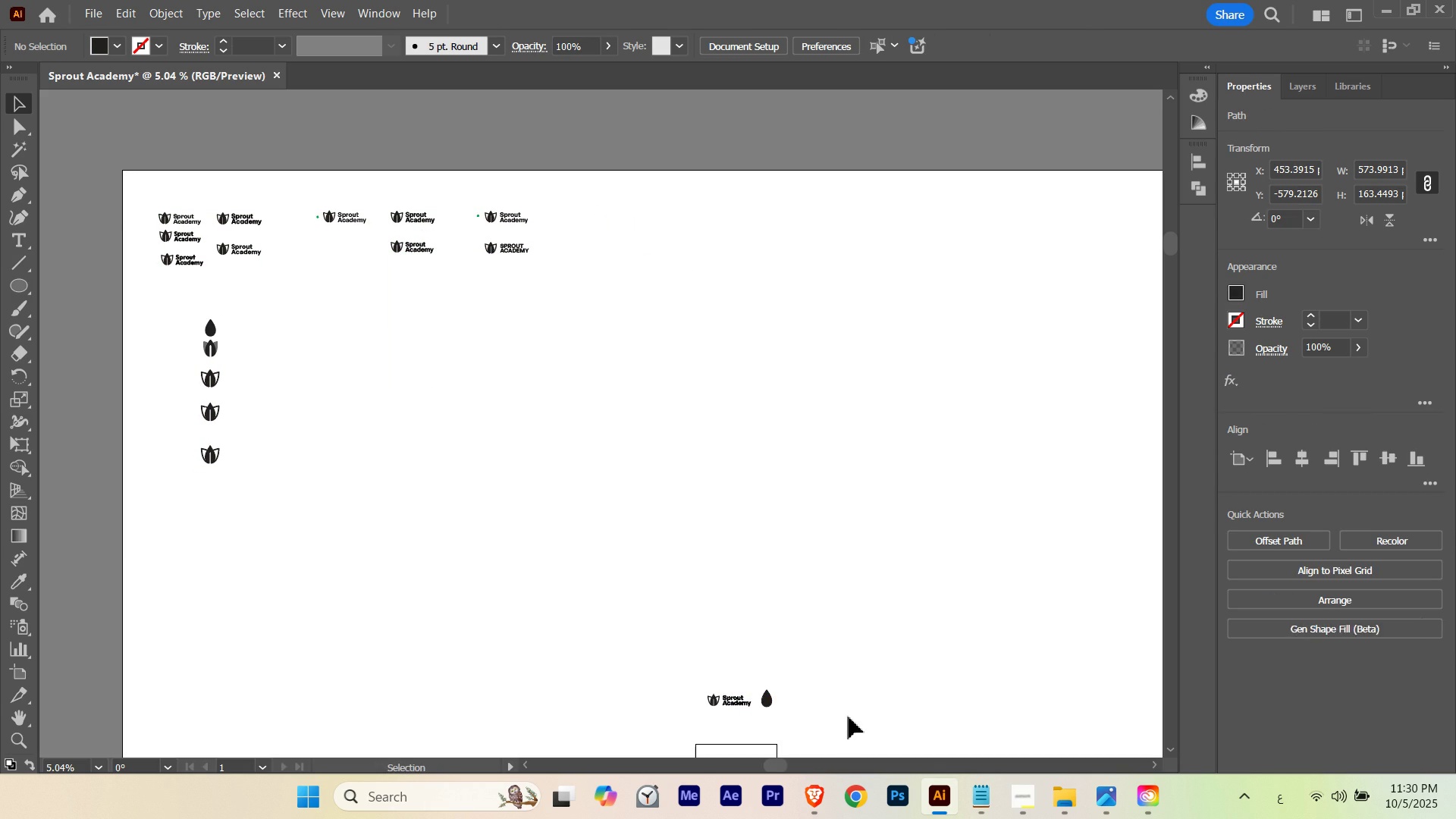 
hold_key(key=Space, duration=0.42)
 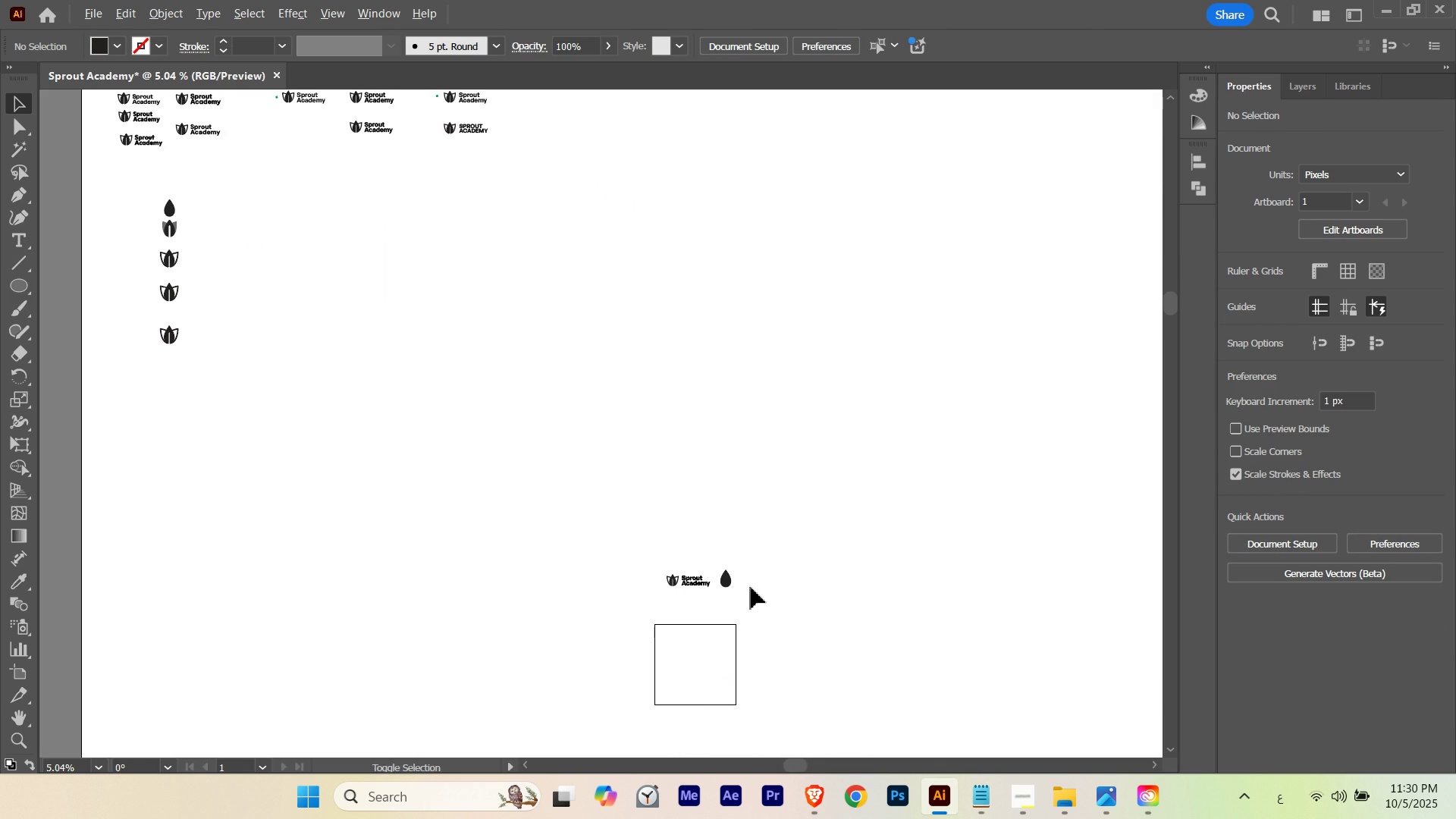 
left_click_drag(start_coordinate=[792, 713], to_coordinate=[751, 591])
 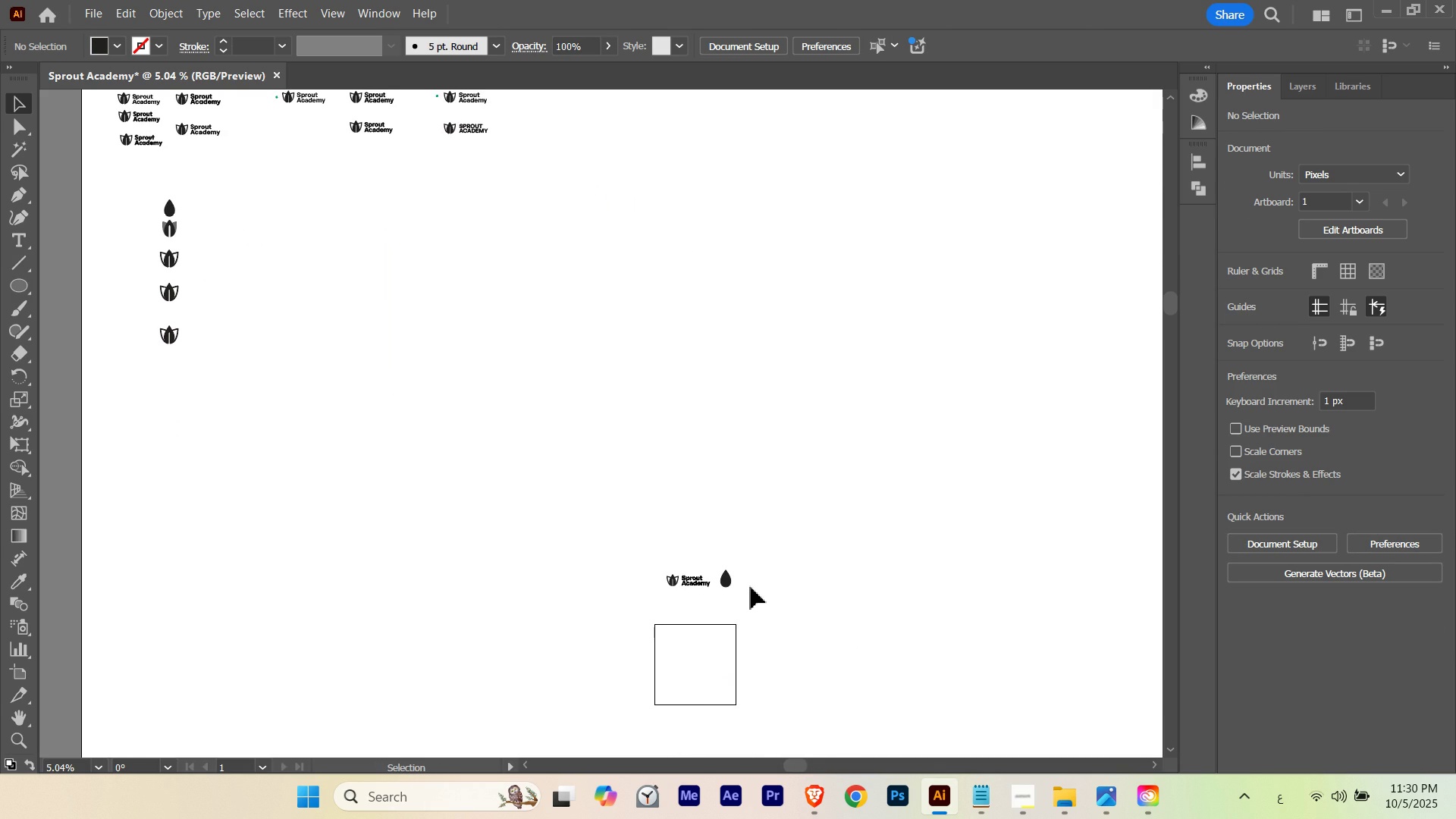 
key(Alt+AltLeft)
 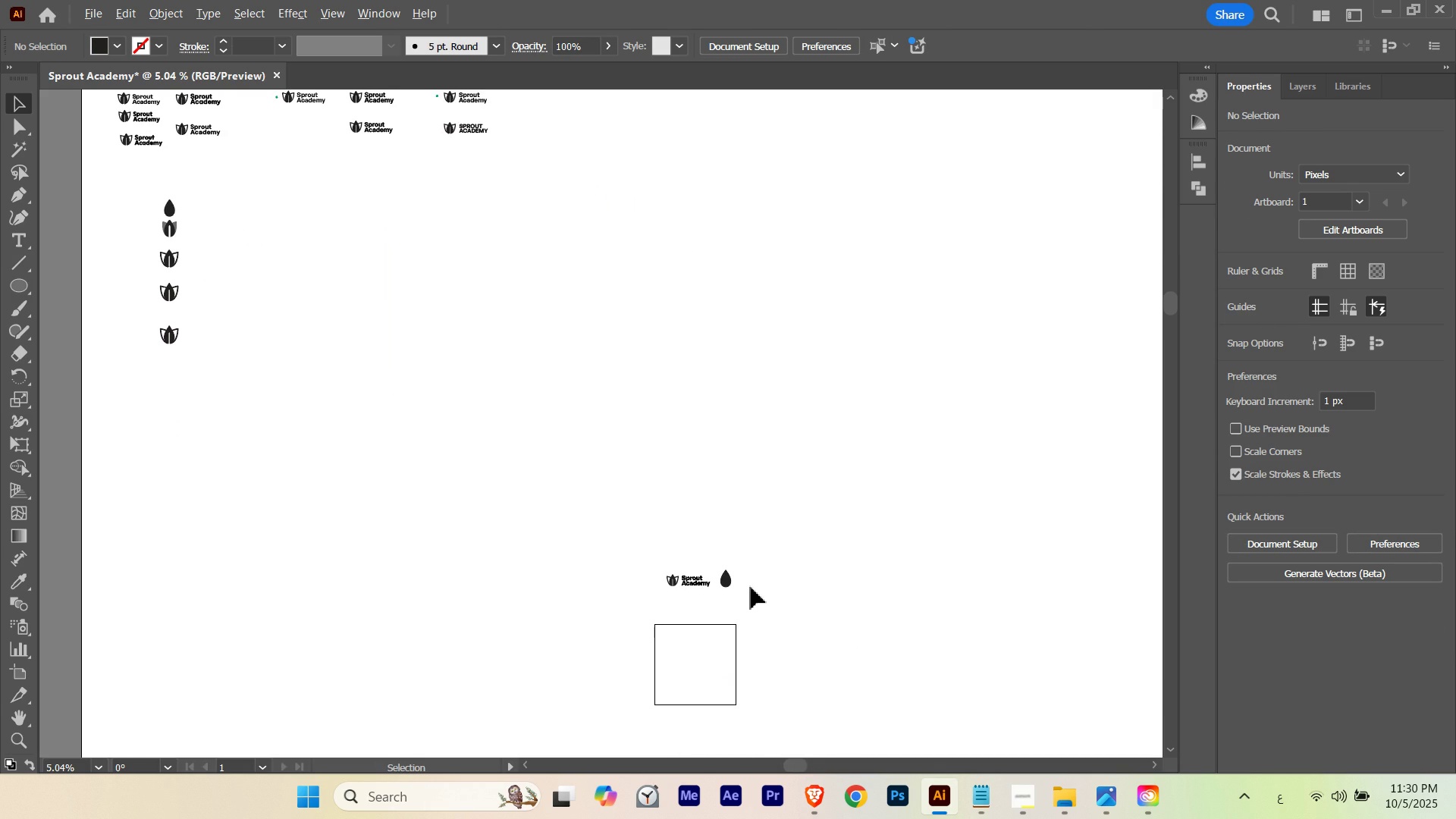 
key(Alt+Shift+ShiftLeft)
 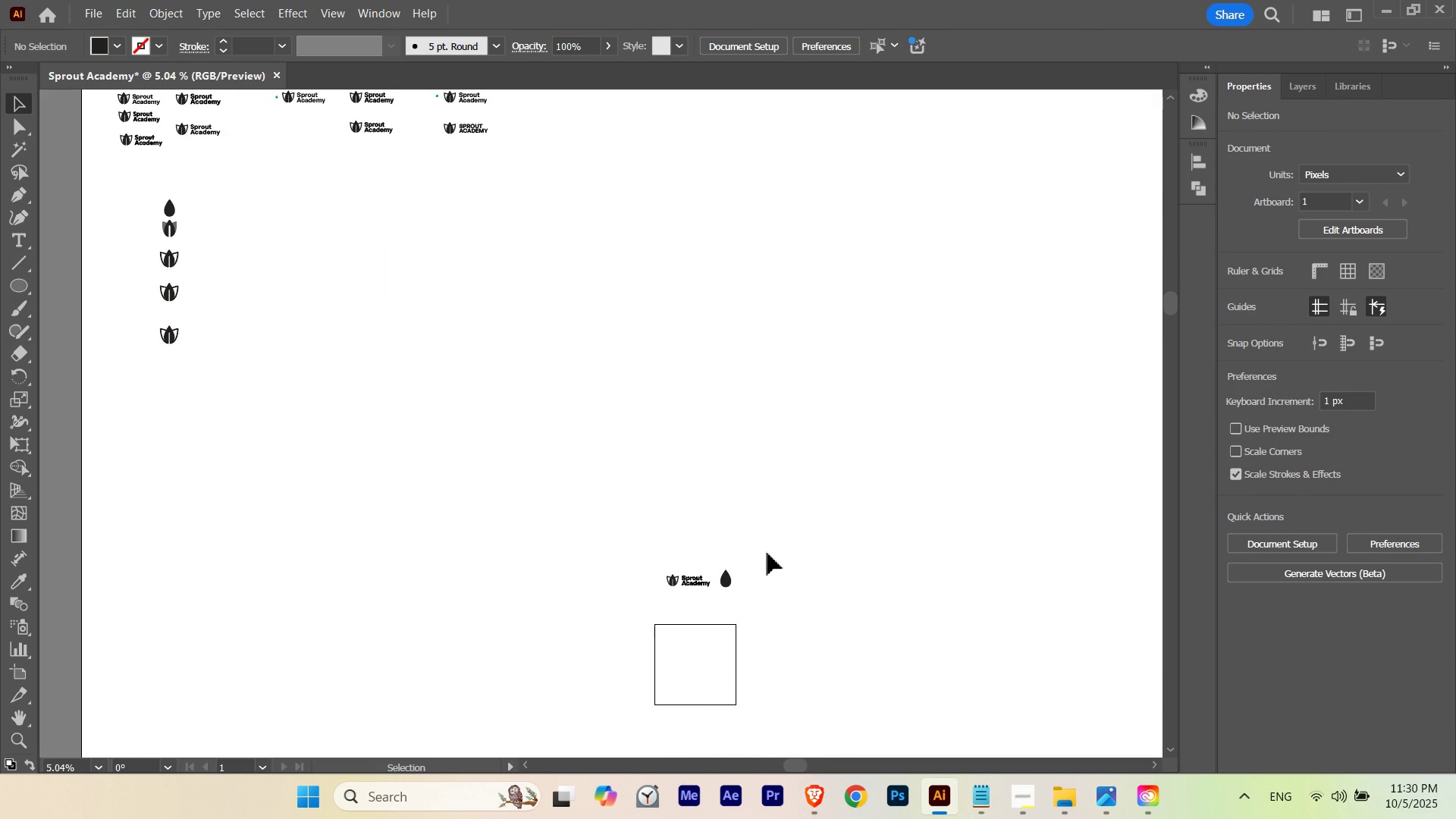 
left_click([767, 553])
 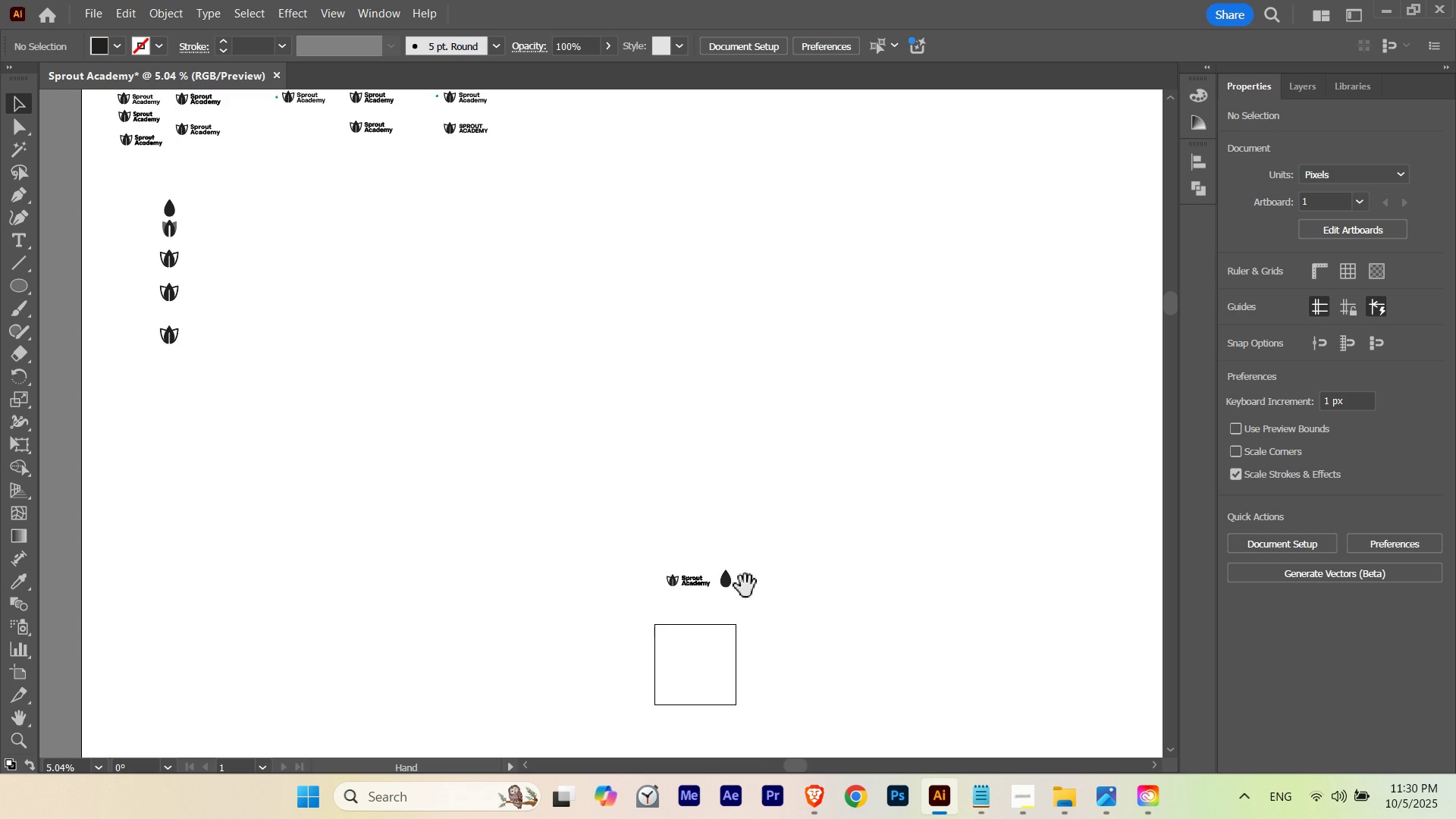 
hold_key(key=Space, duration=3.96)
 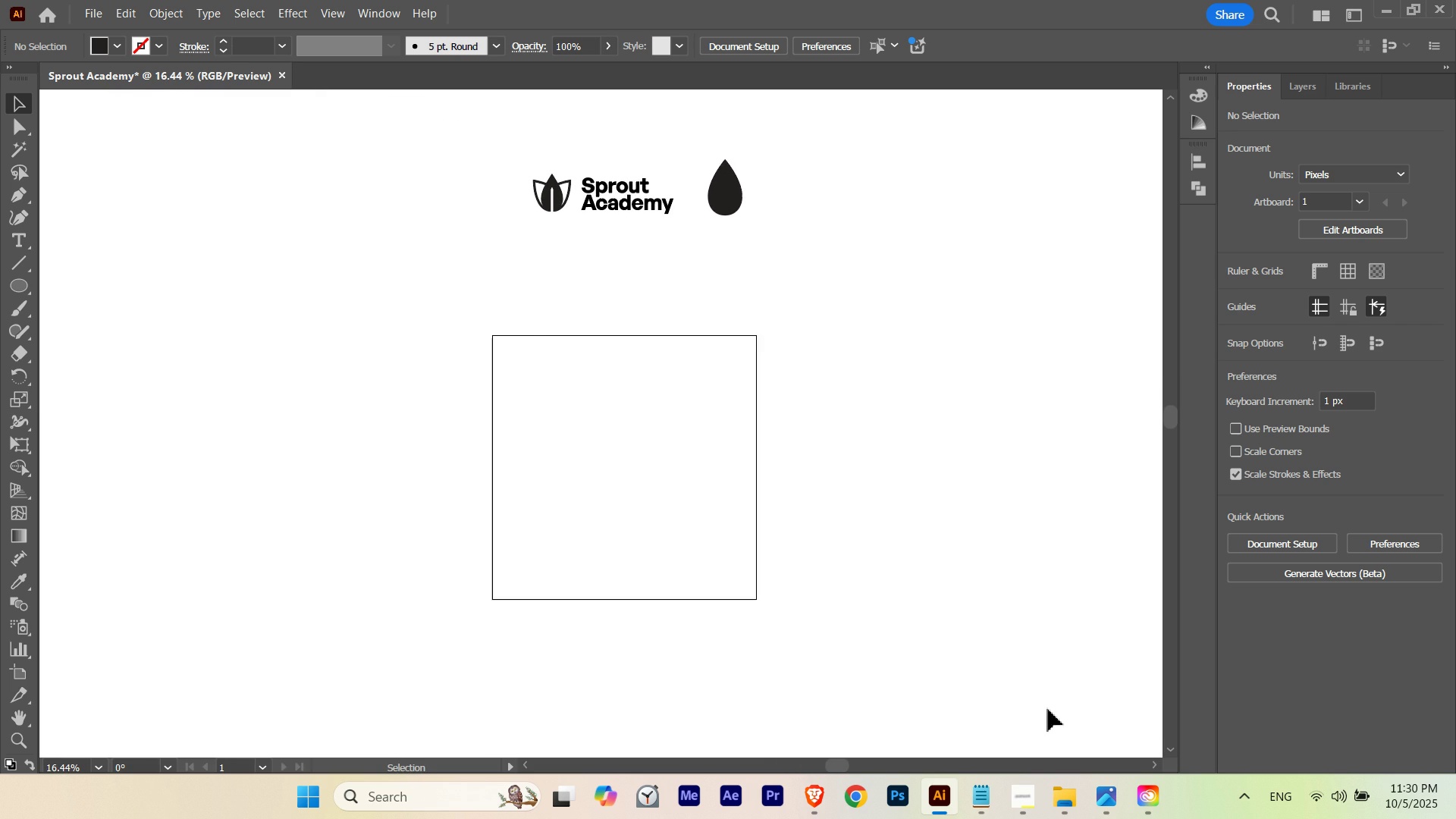 
left_click_drag(start_coordinate=[699, 639], to_coordinate=[692, 475])
 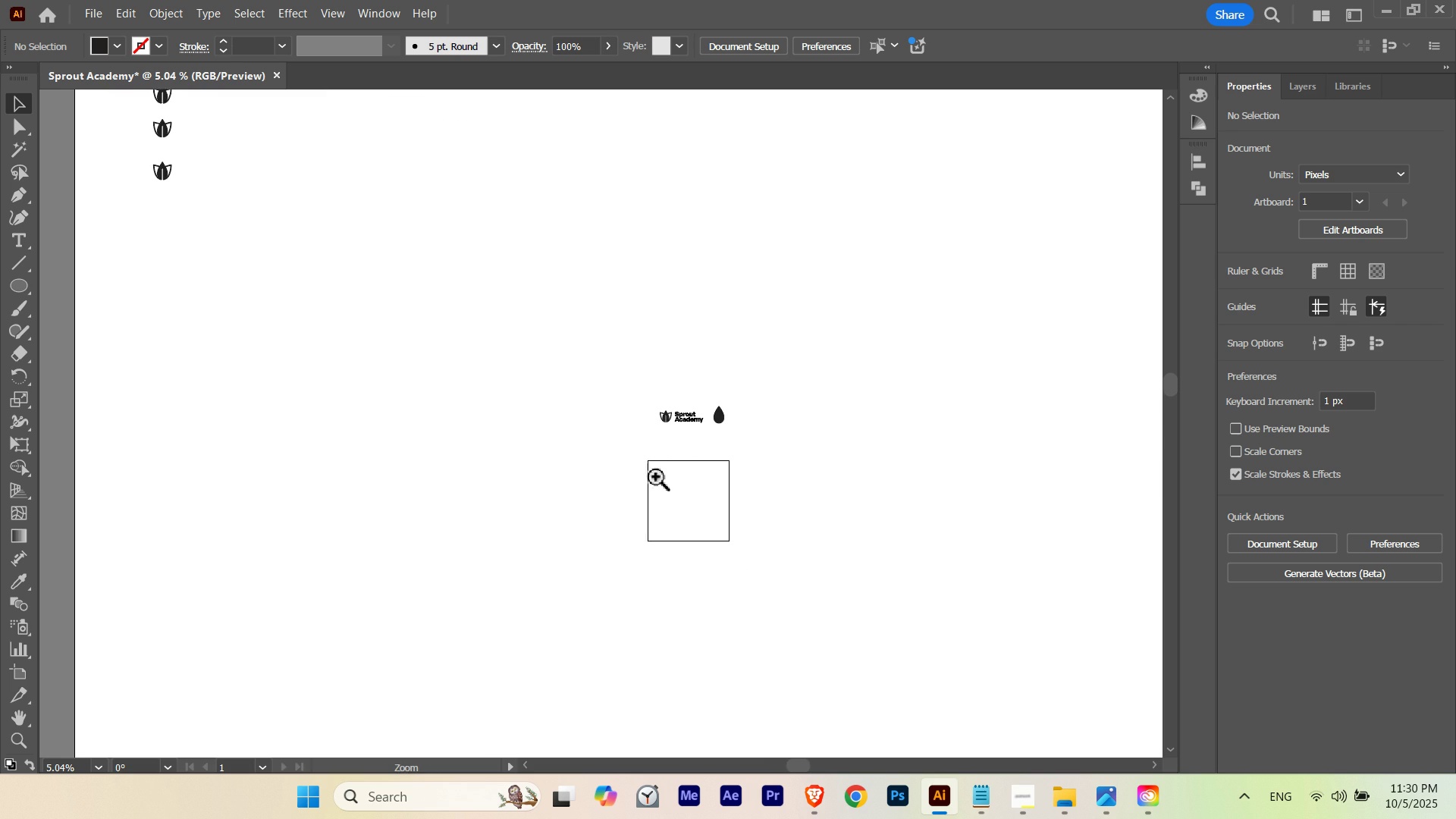 
hold_key(key=ControlLeft, duration=0.64)
left_click_drag(start_coordinate=[562, 468], to_coordinate=[739, 469])
 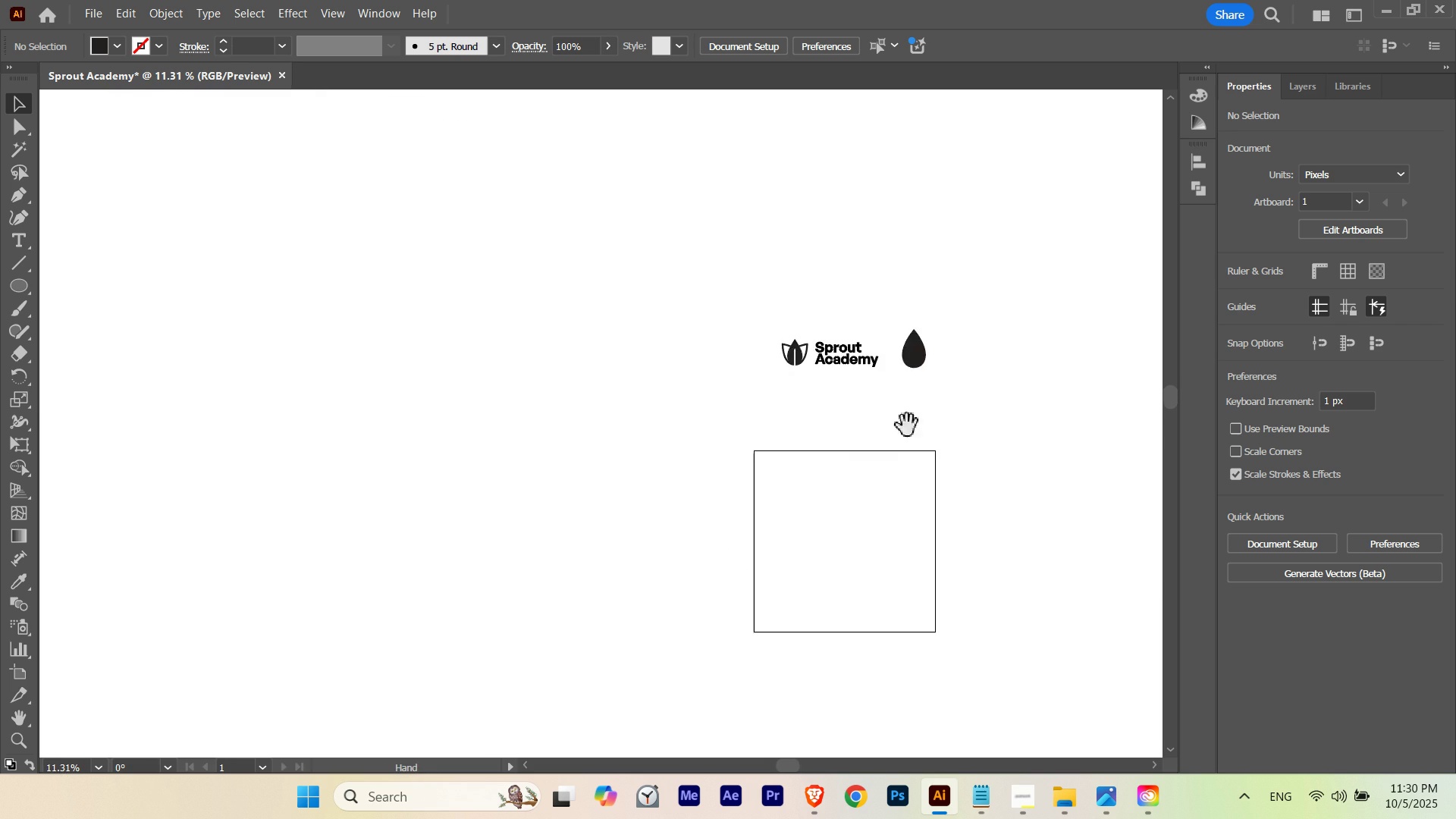 
left_click_drag(start_coordinate=[895, 410], to_coordinate=[680, 305])
 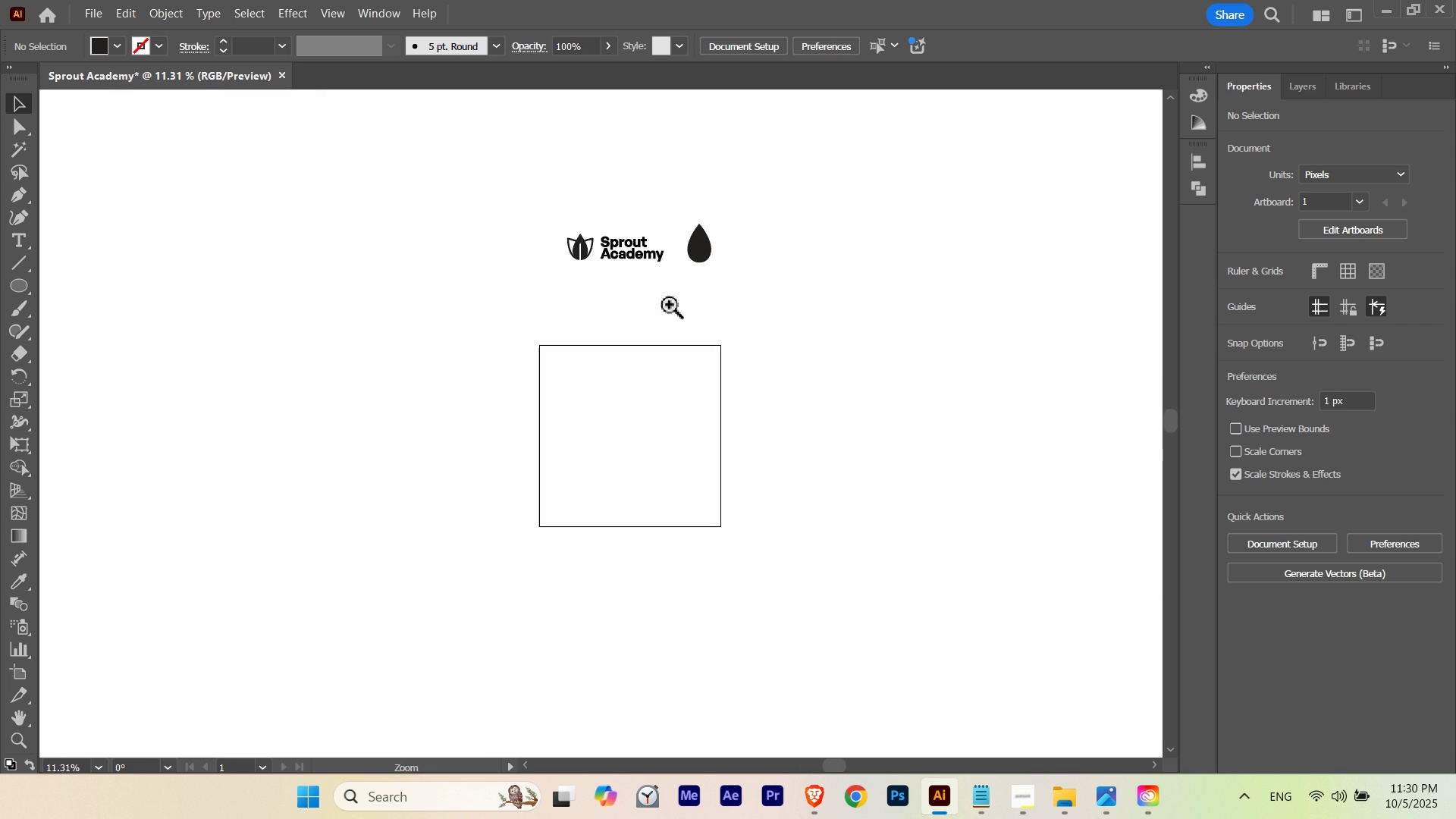 
hold_key(key=ControlLeft, duration=0.67)
left_click_drag(start_coordinate=[616, 303], to_coordinate=[698, 305])
 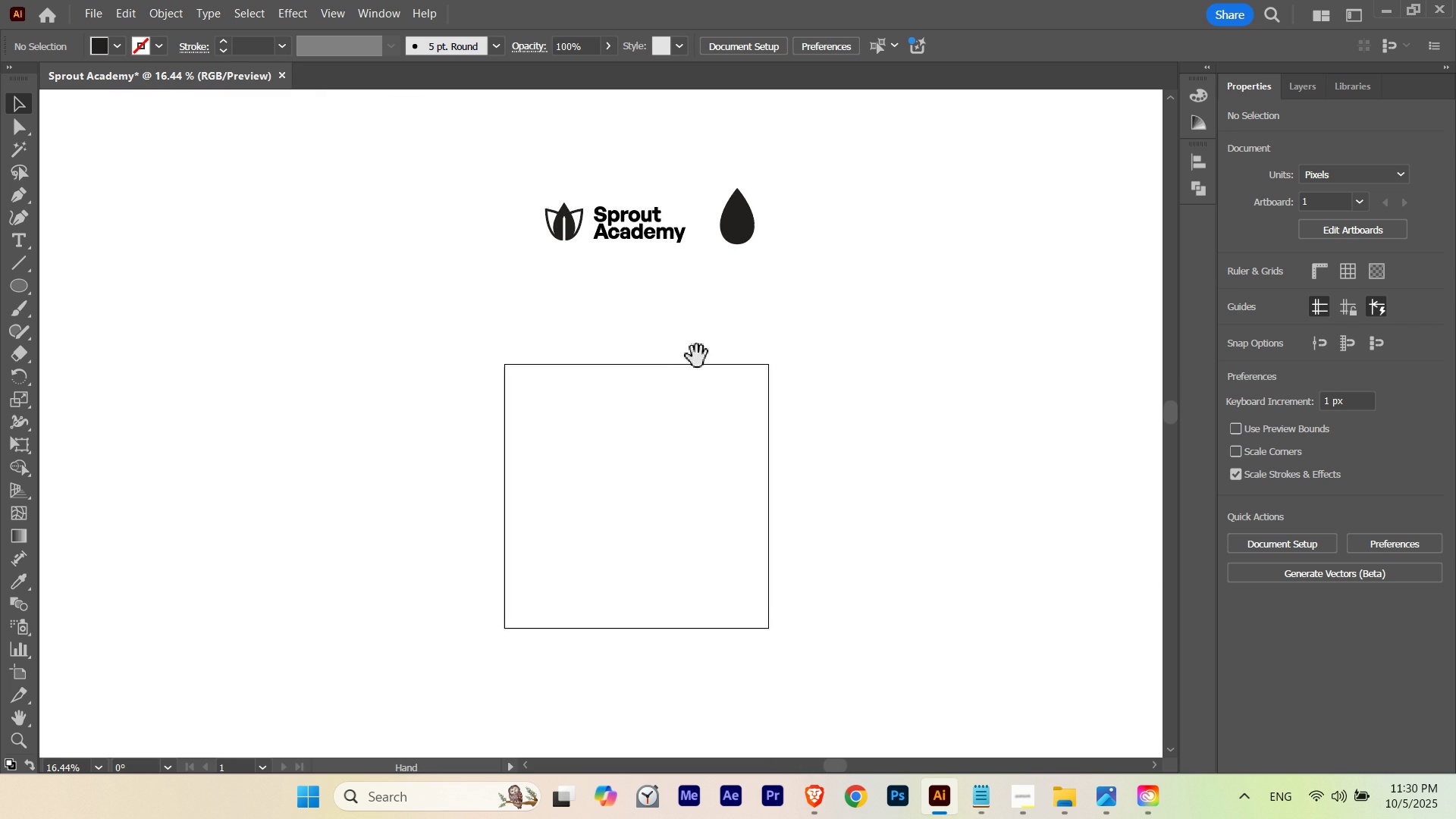 
left_click_drag(start_coordinate=[697, 356], to_coordinate=[684, 327])
 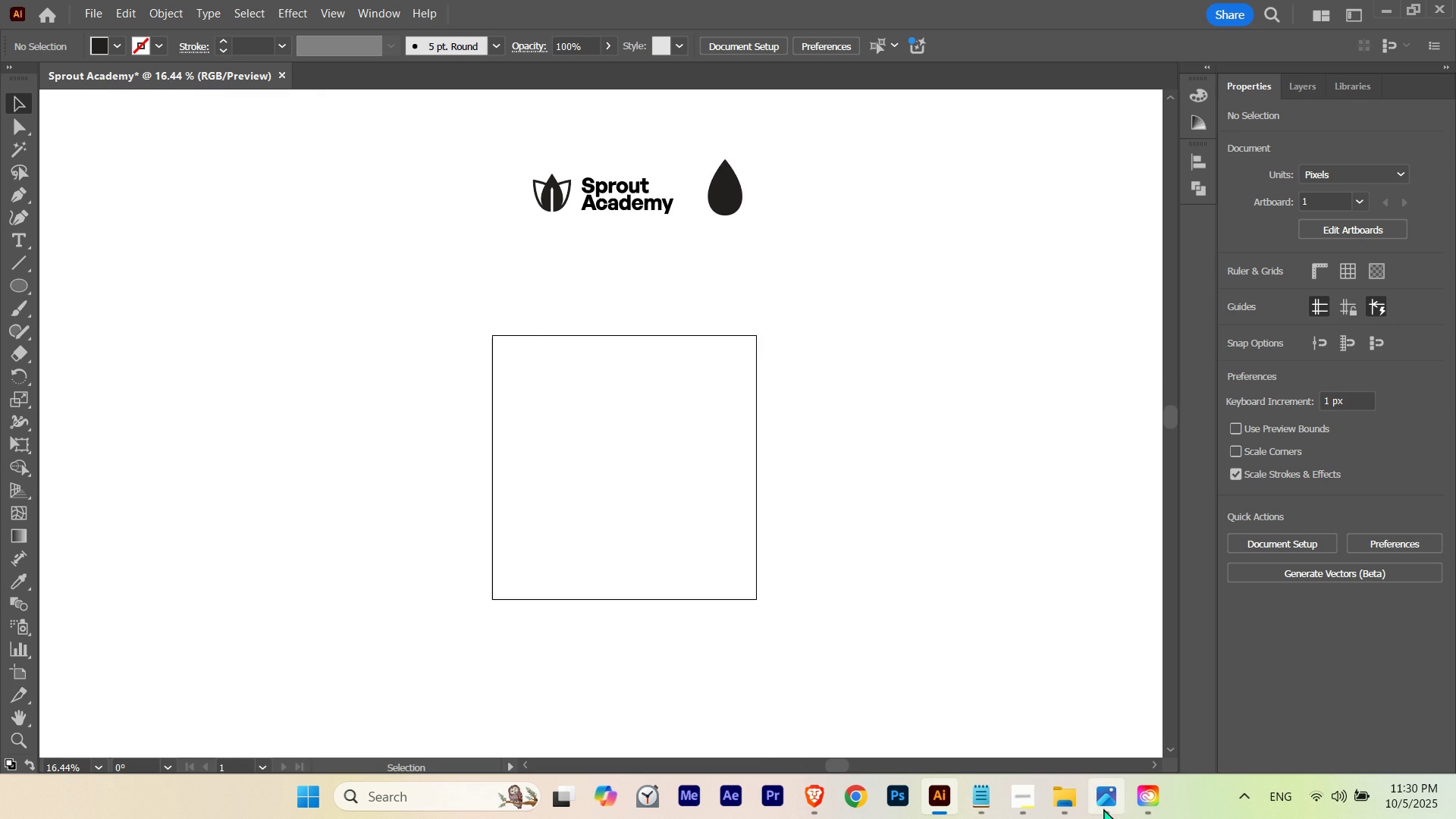 
left_click([1104, 810])
 